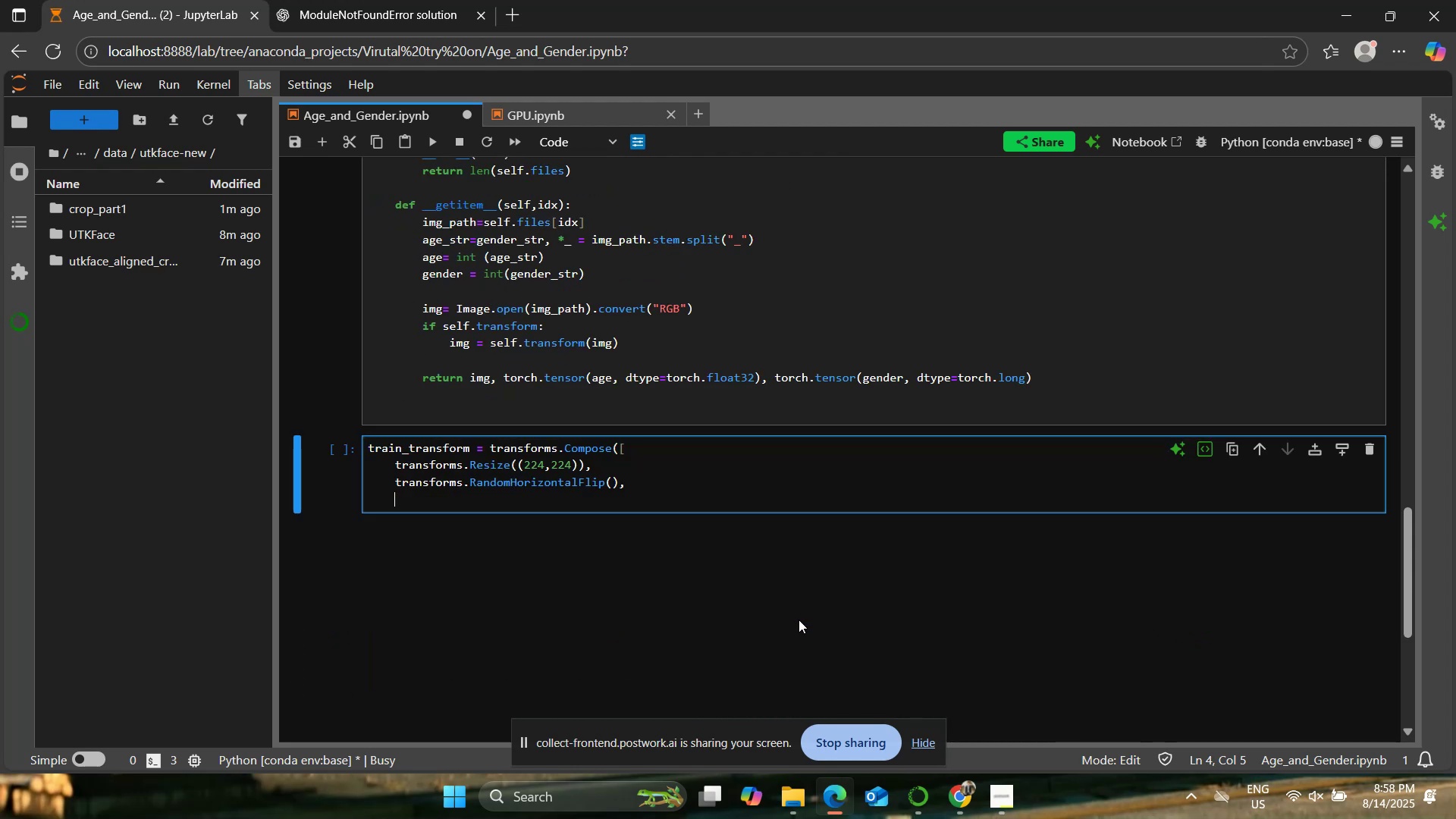 
type(trna)
key(Backspace)
key(Backspace)
type(and)
key(Backspace)
type(sforms.ColorJitter(0,)
key(Backspace)
type(.2,2.)
key(Backspace)
key(Backspace)
type(0.2,0.2),)
 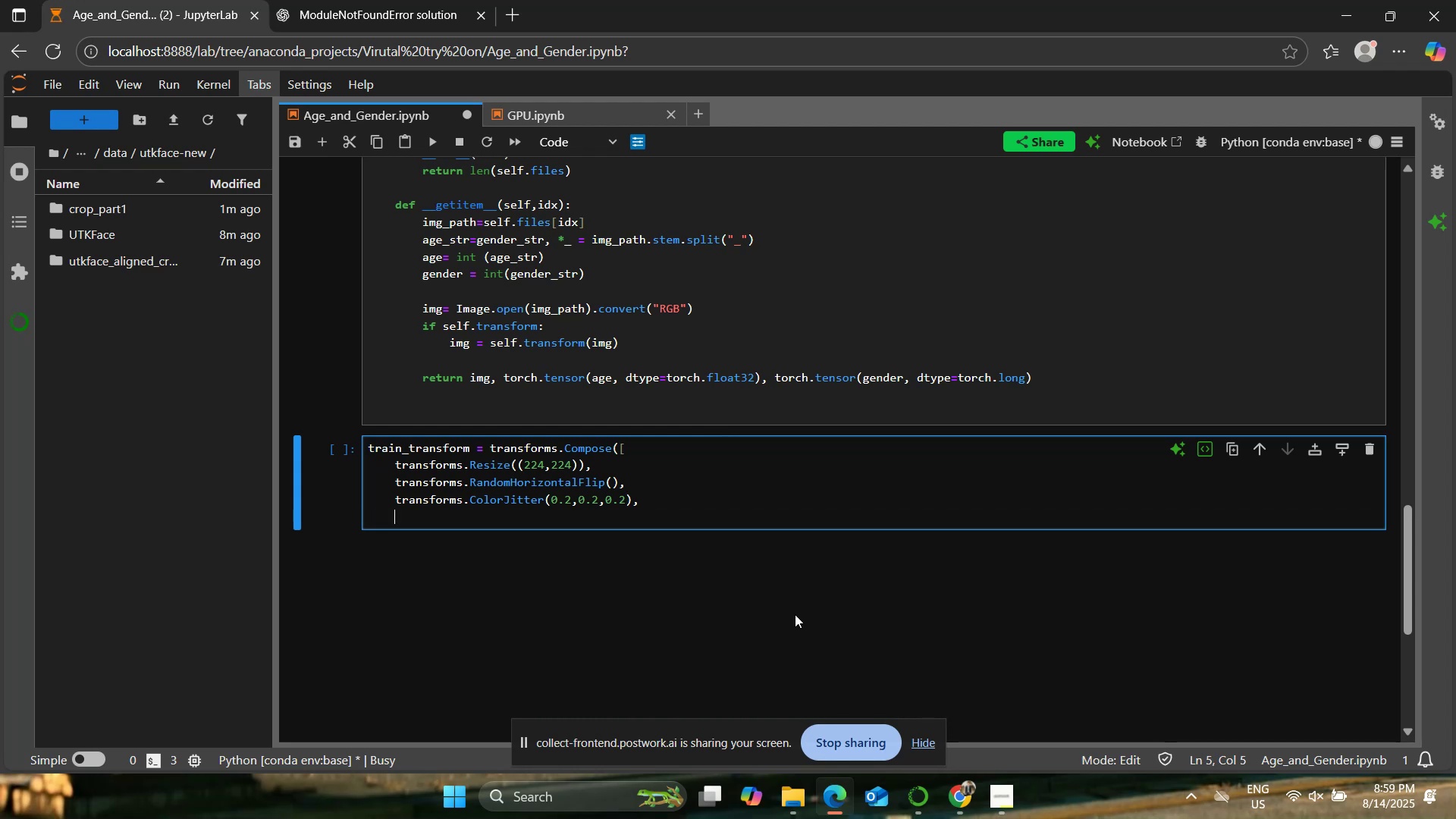 
 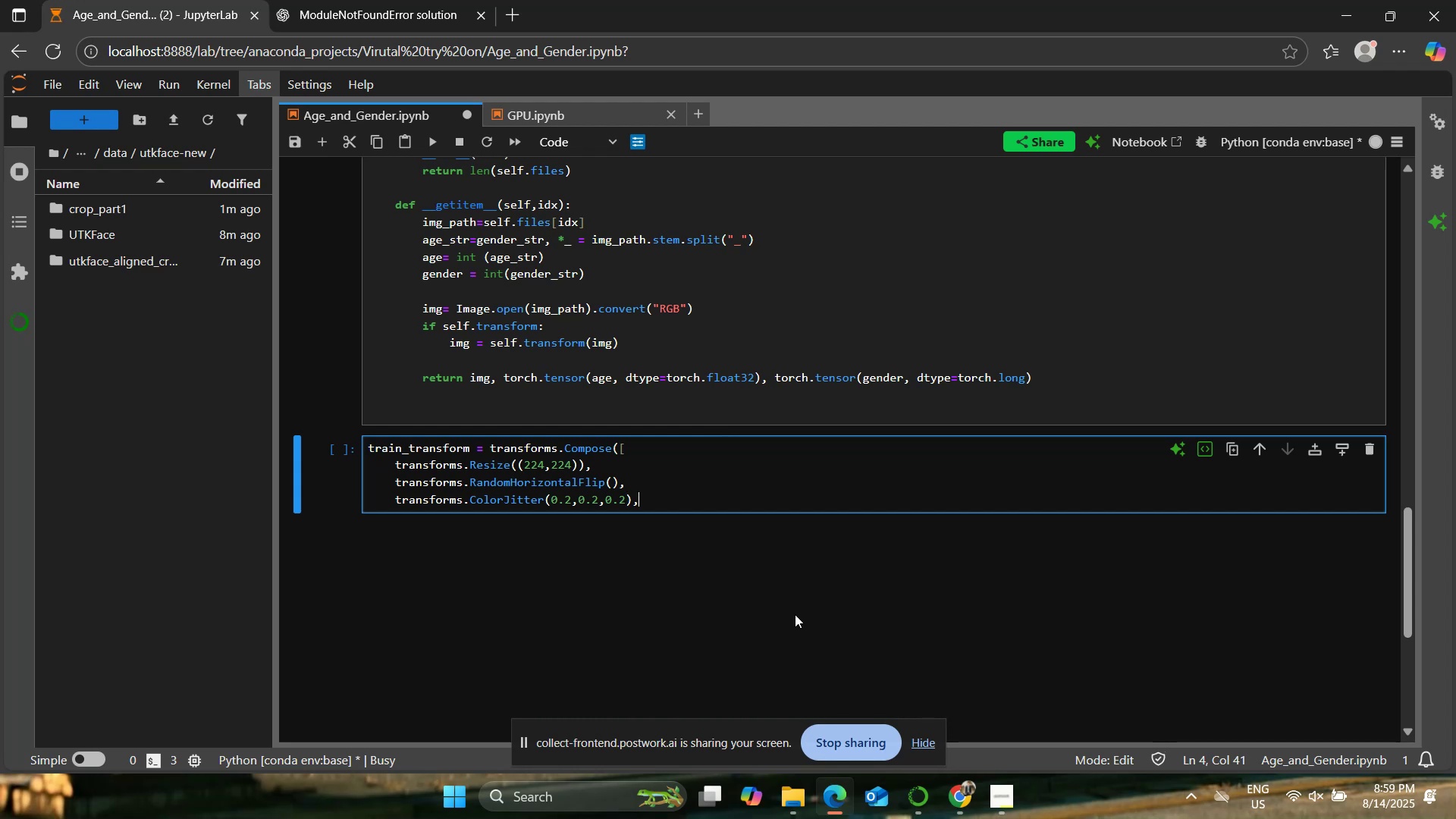 
key(Enter)
 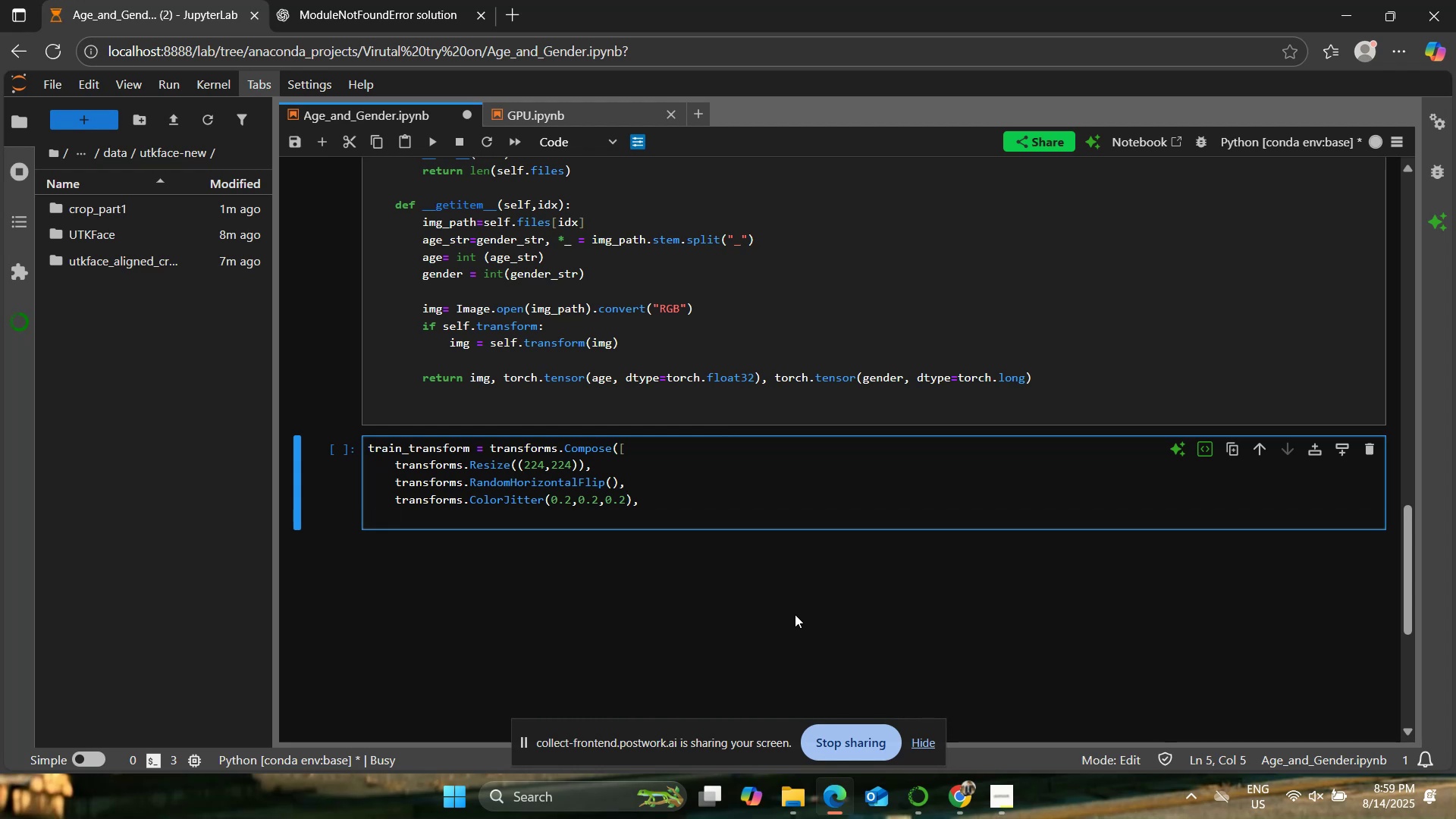 
wait(5.8)
 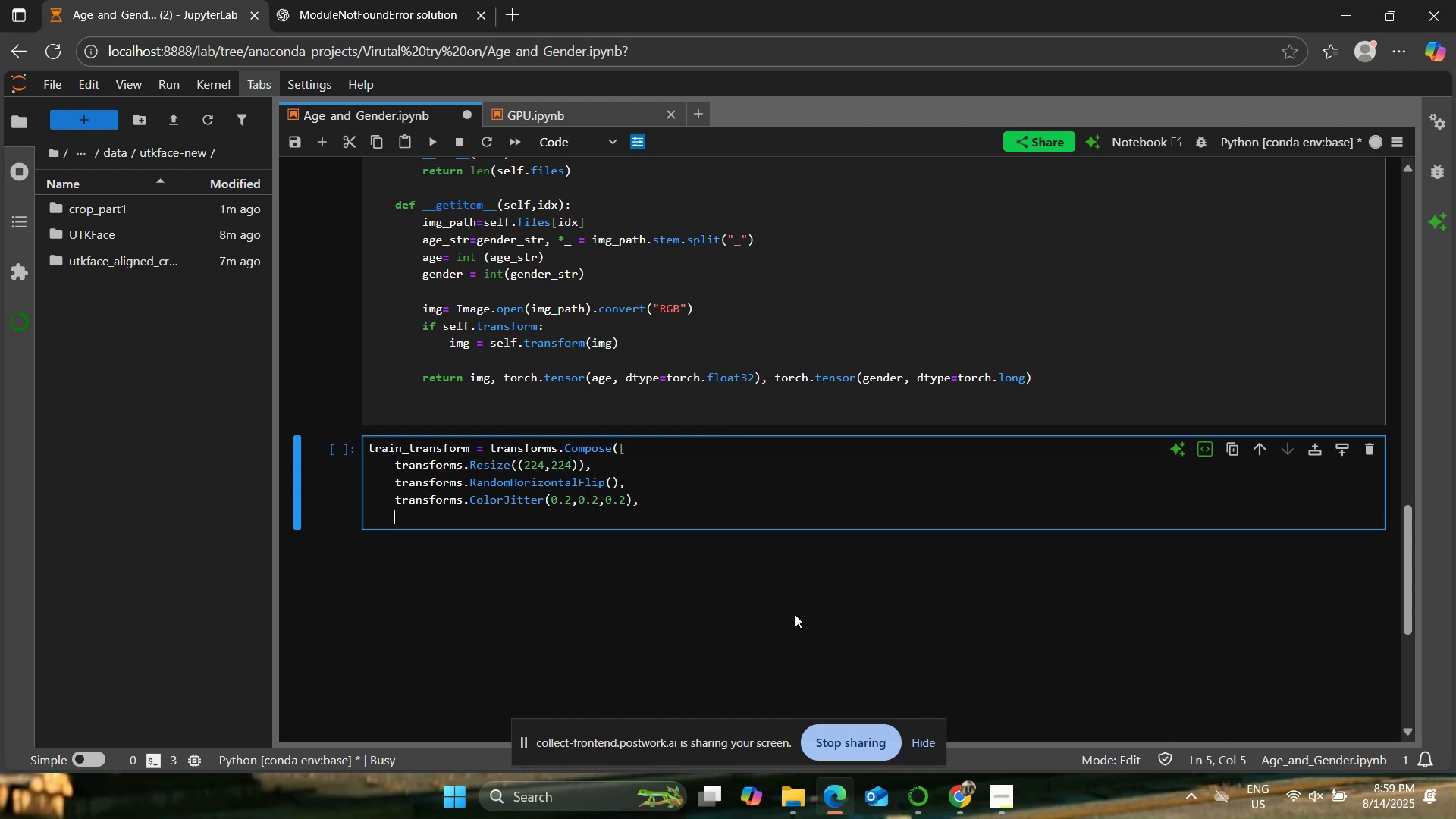 
type(transforms.RandomRotation(10),)
 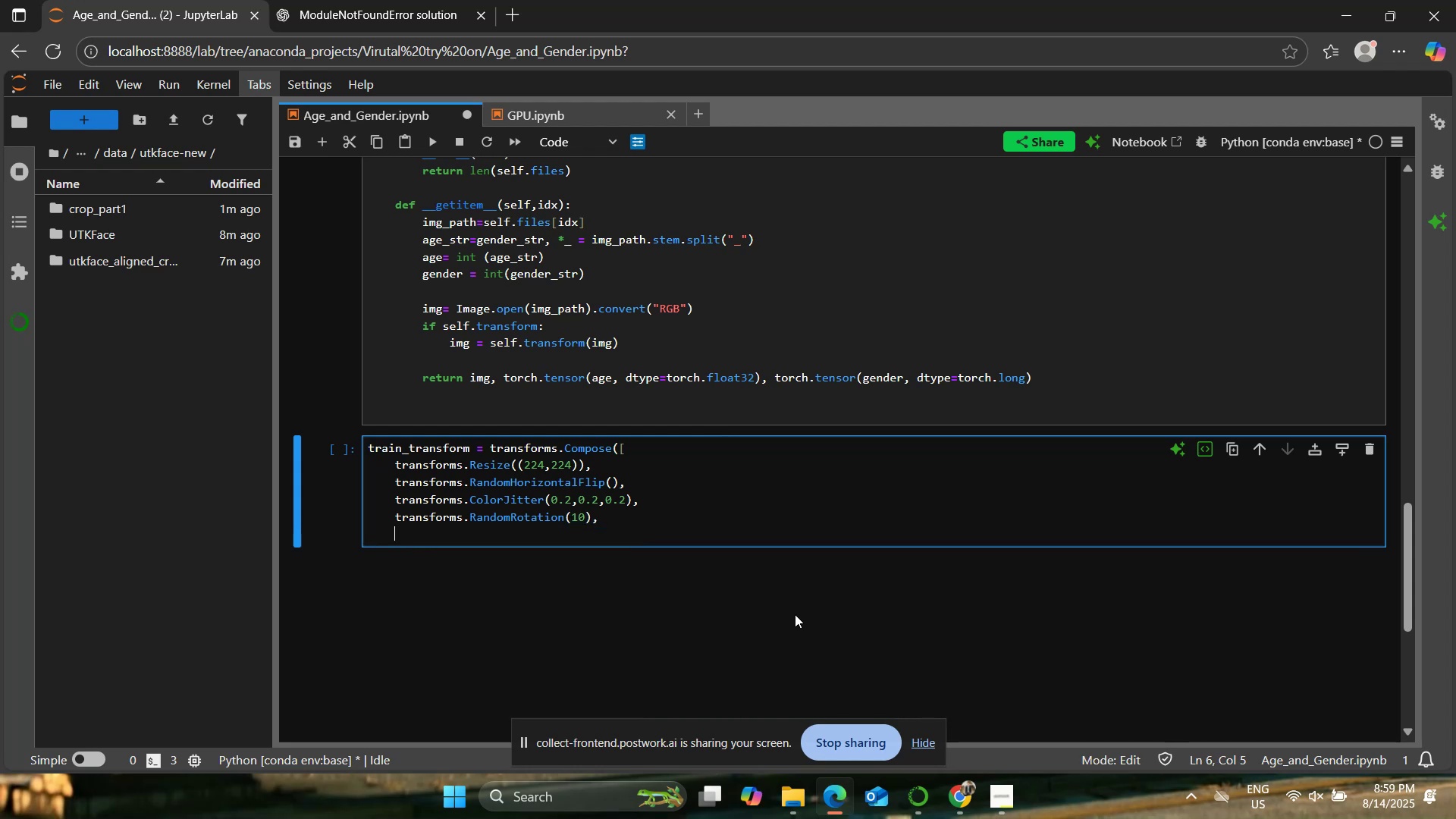 
 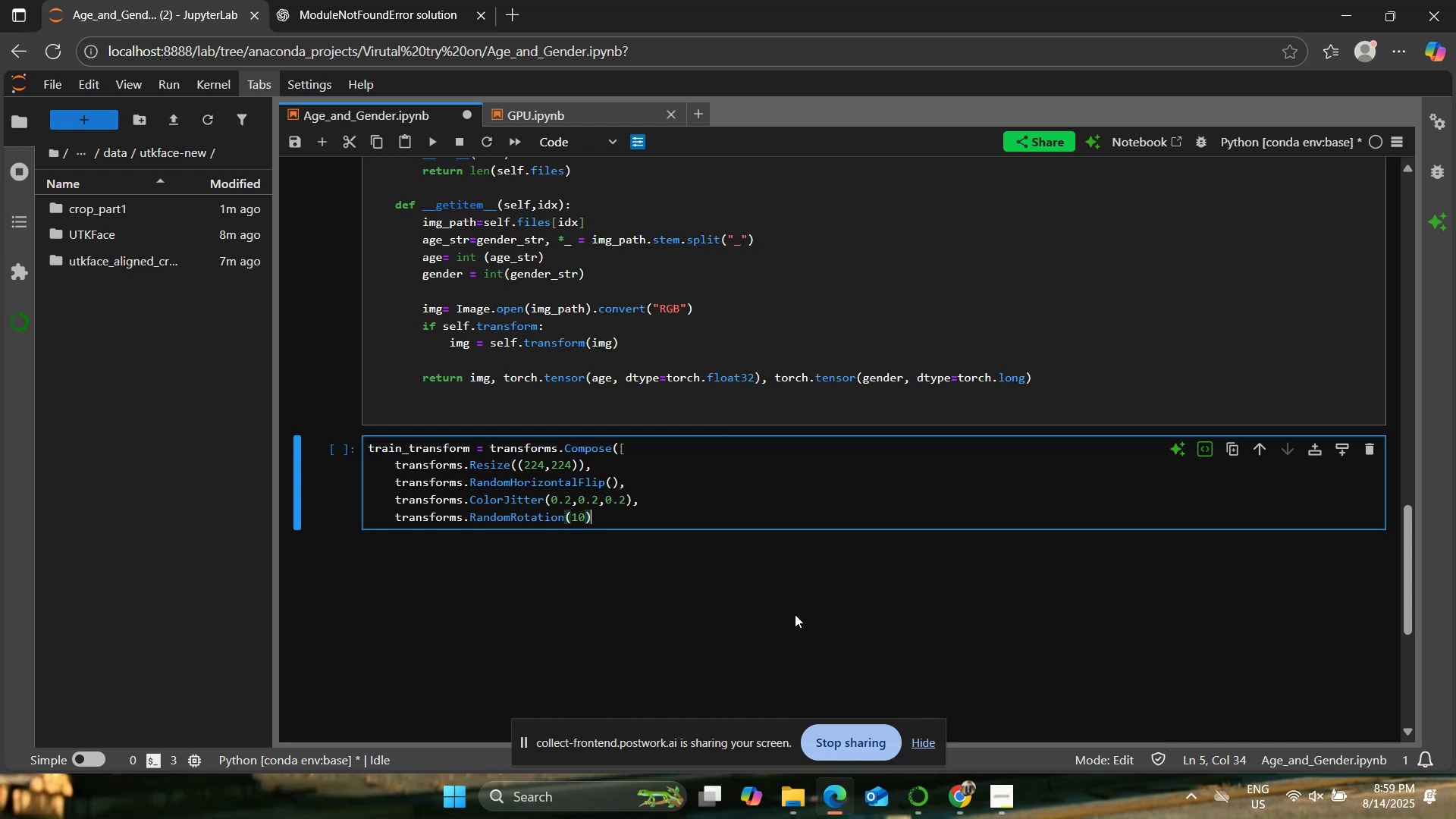 
key(Enter)
 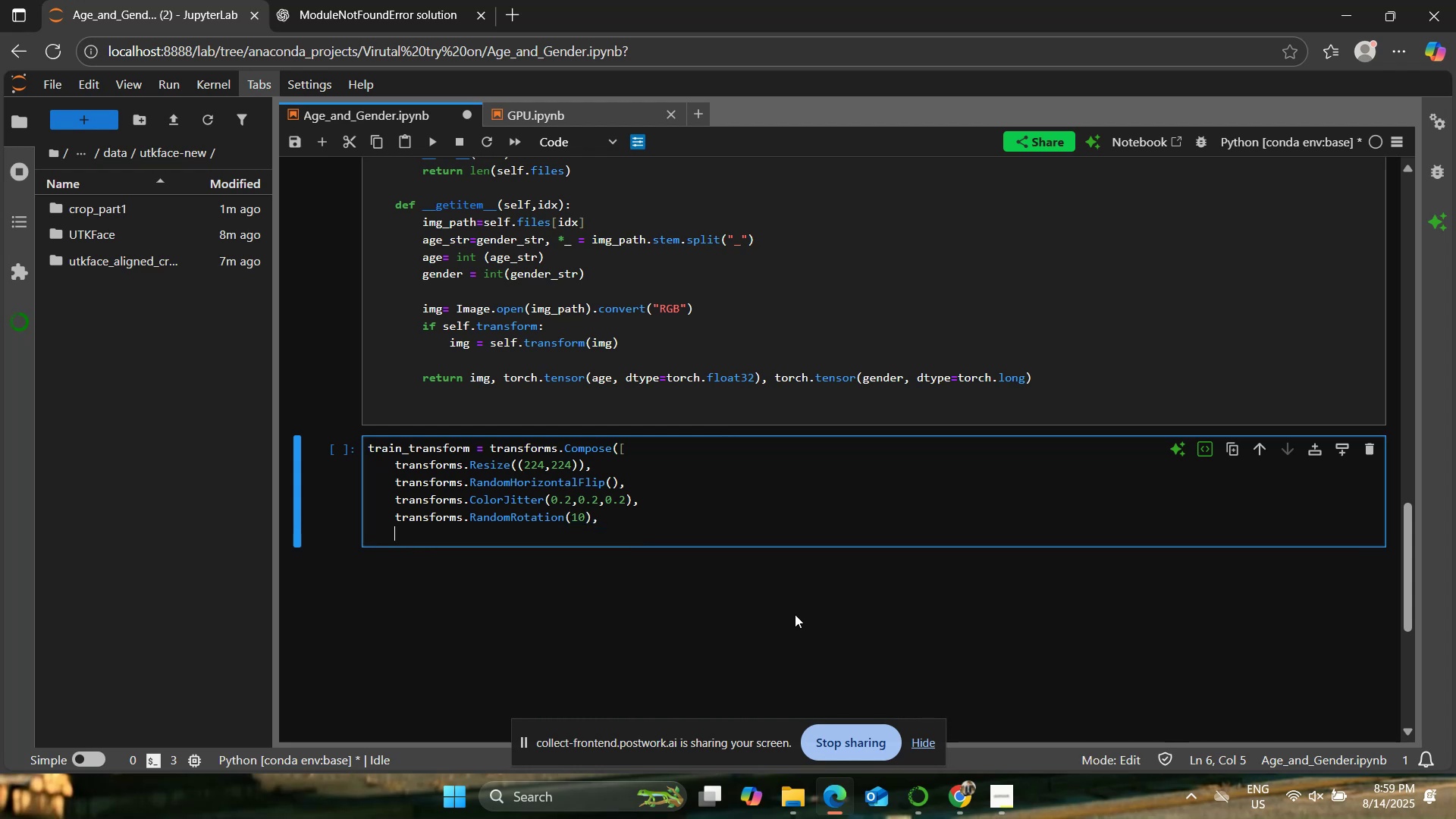 
type(trna)
key(Backspace)
key(Backspace)
type(ansforms,)
key(Backspace)
type(.ToTensor())
 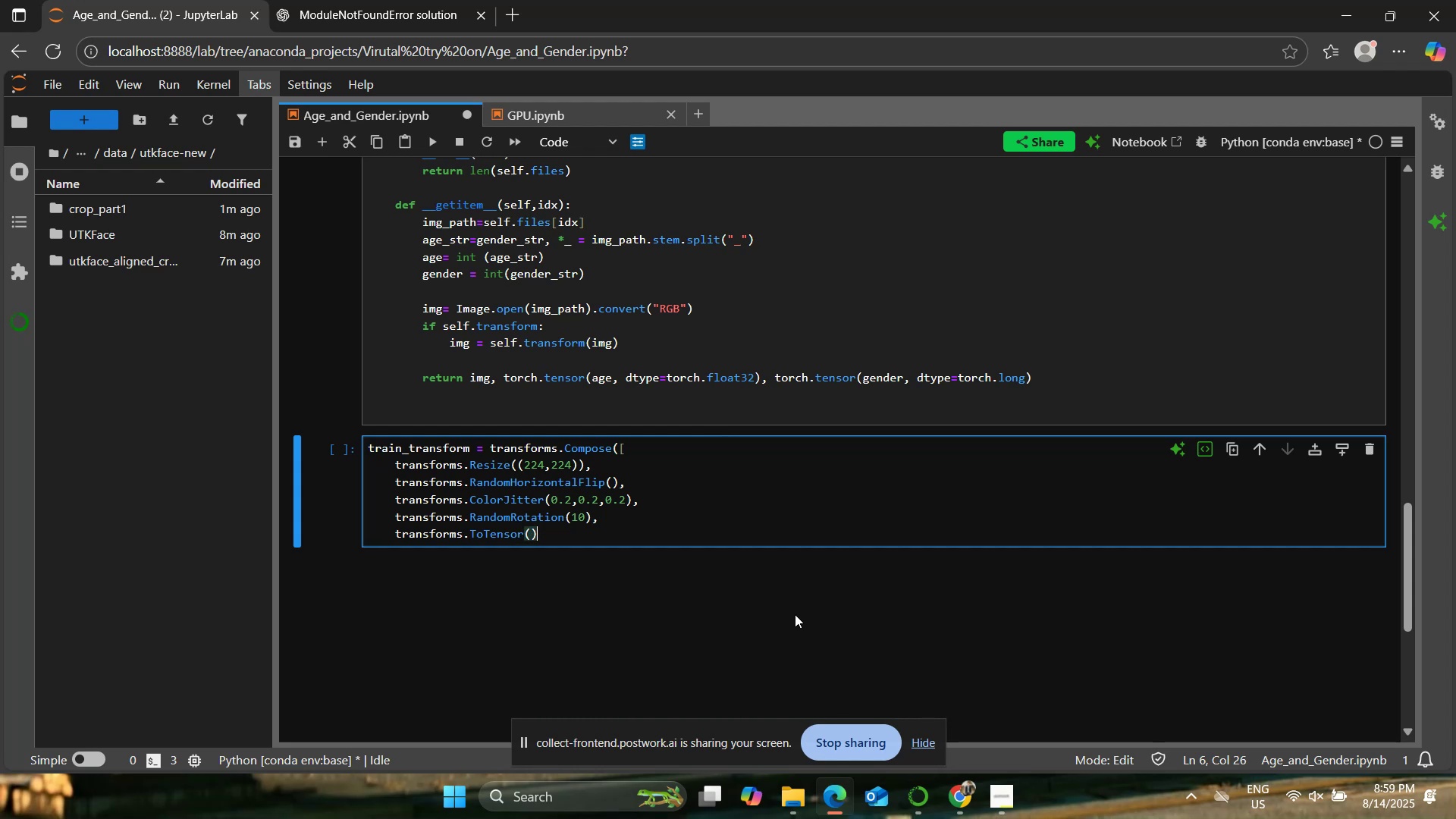 
key(Enter)
 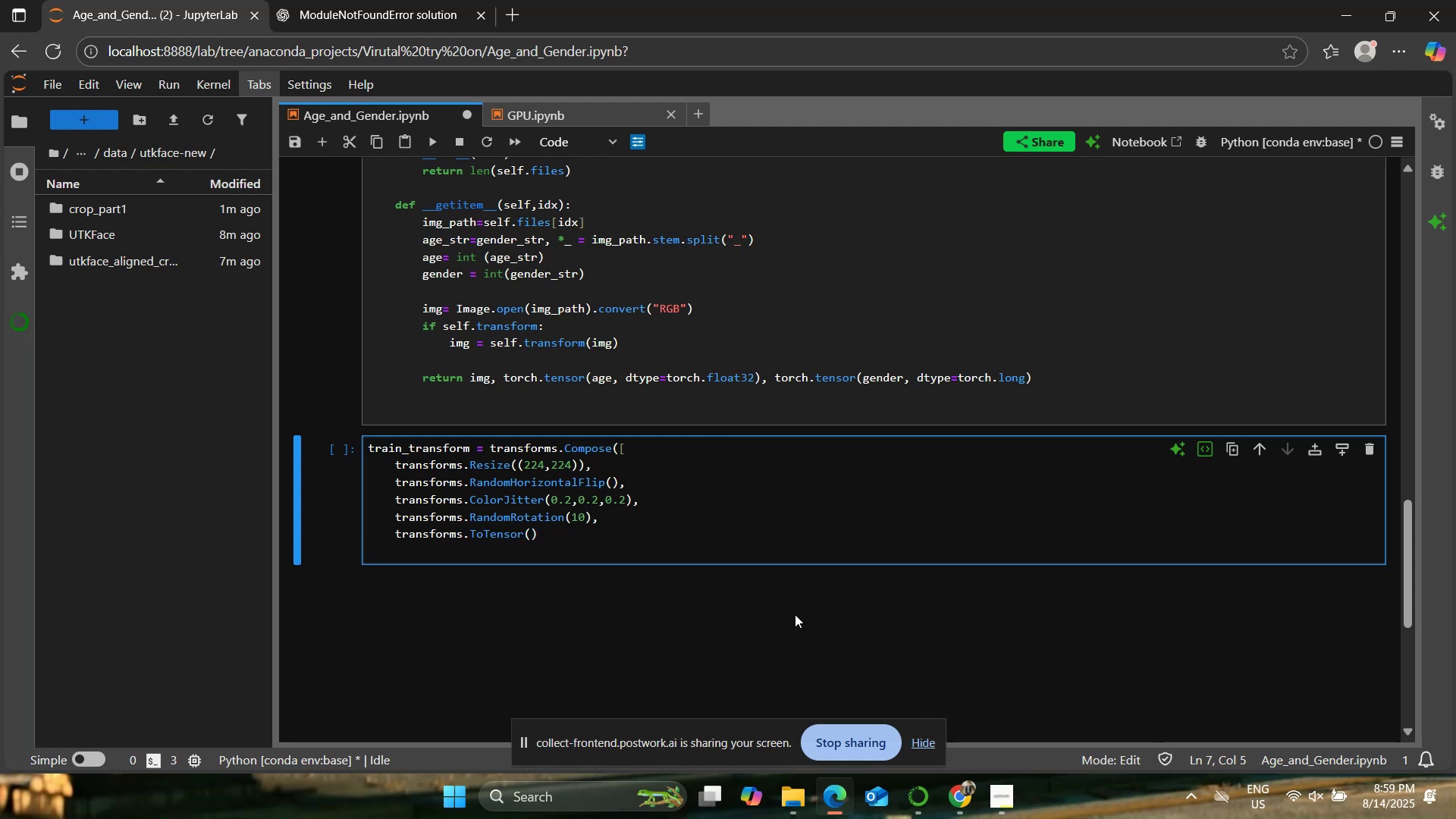 
key(Backspace)
 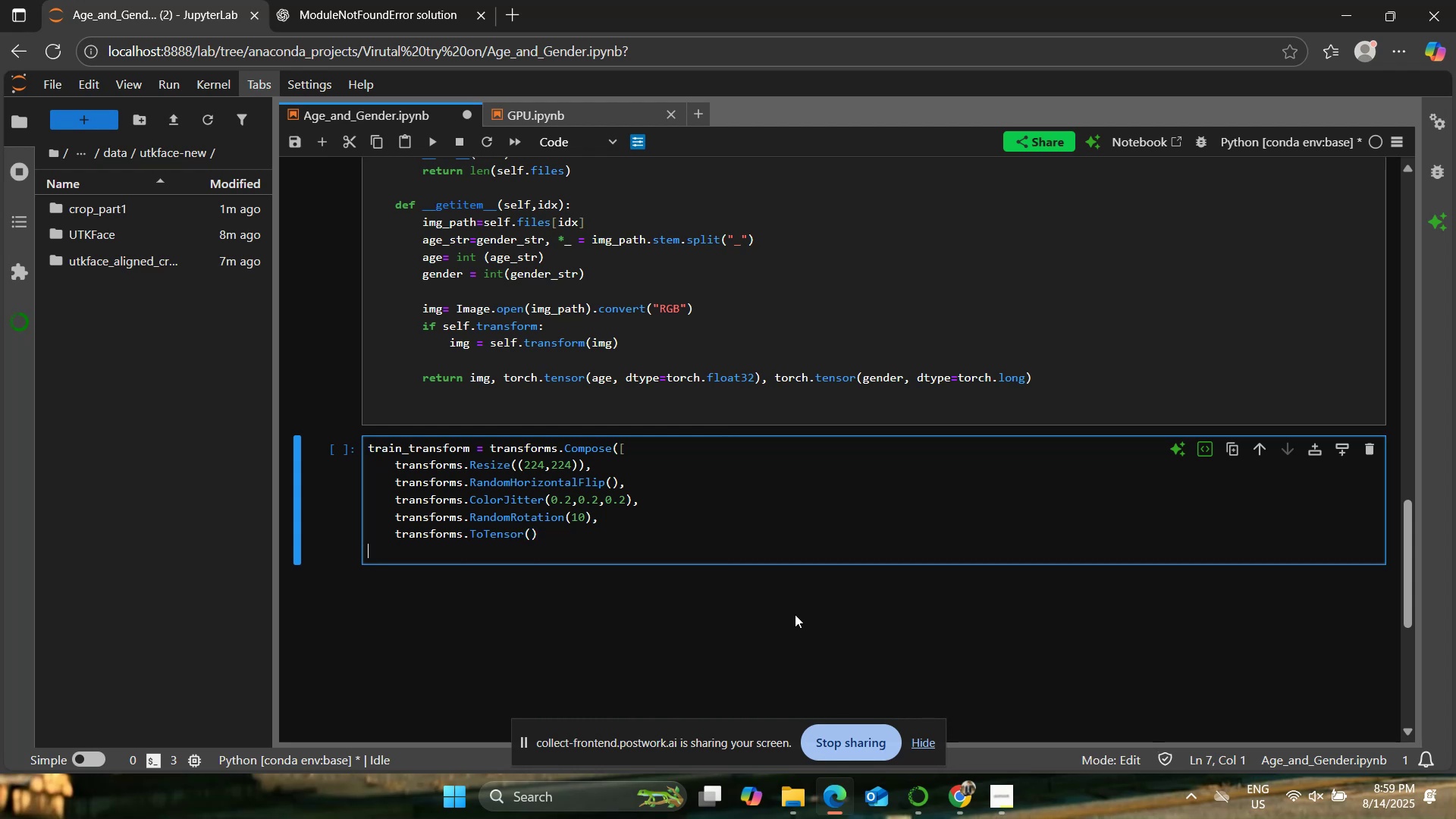 
key(BracketRight)
 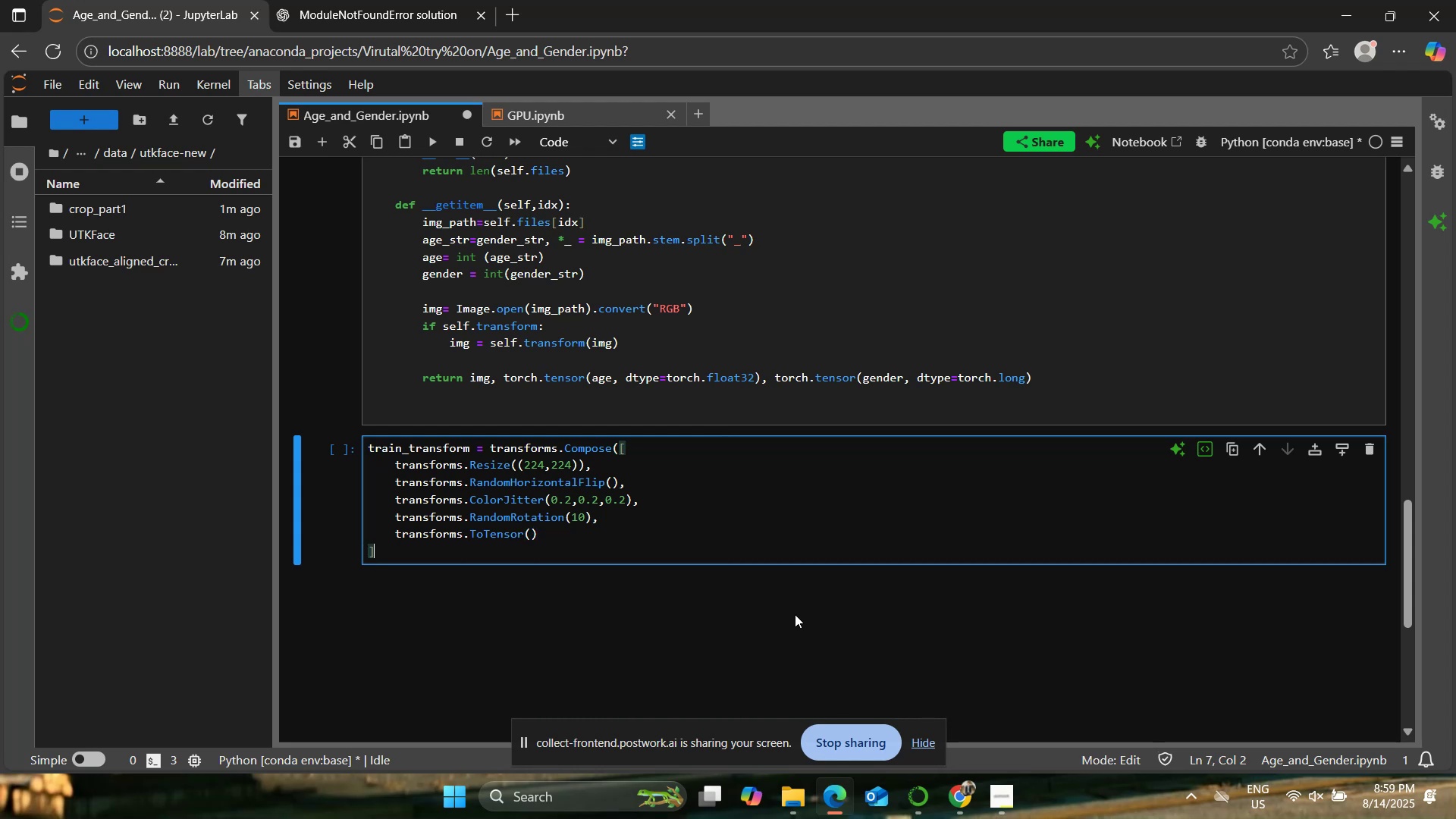 
key(Shift+0)
 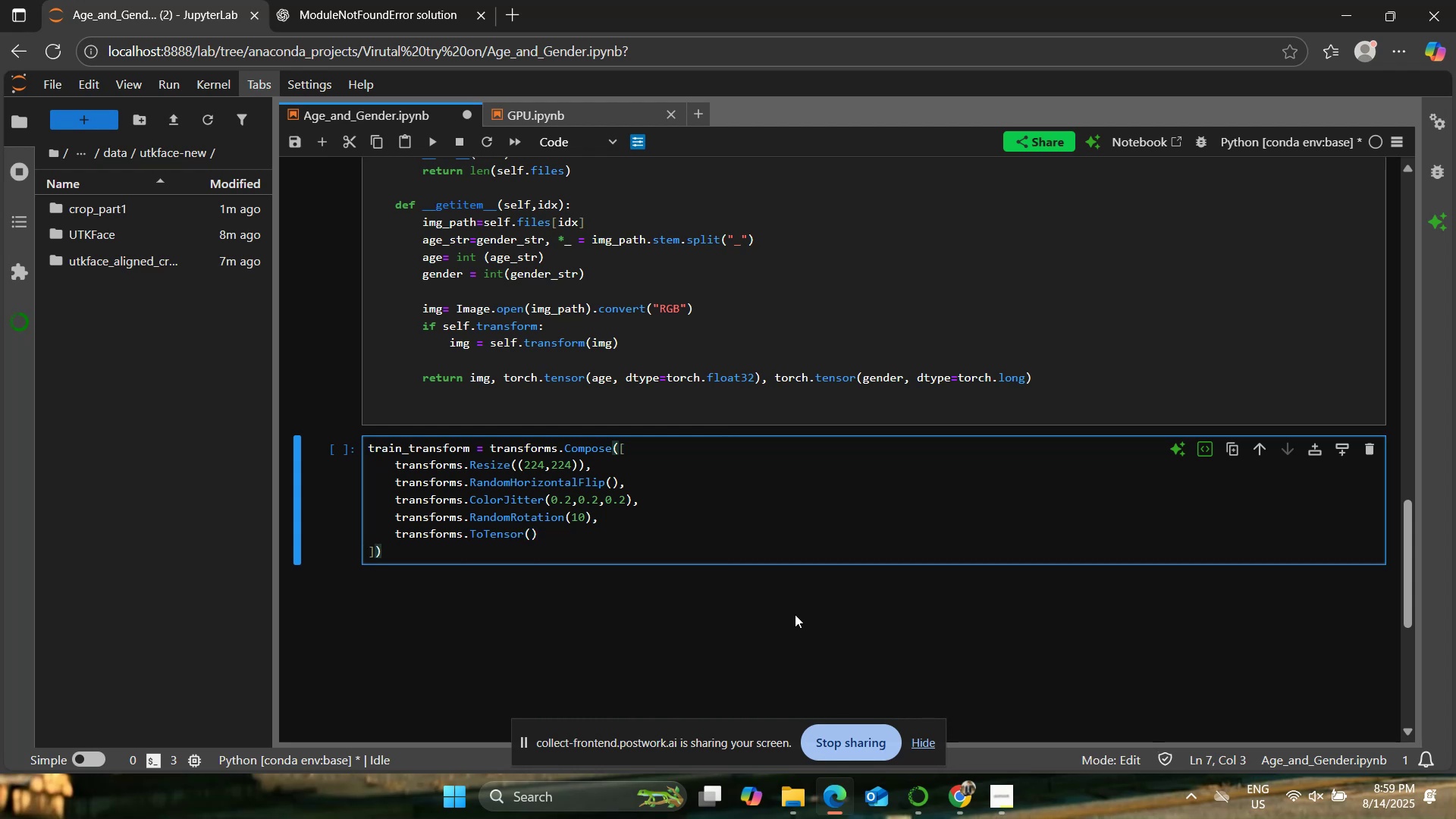 
key(Enter)
 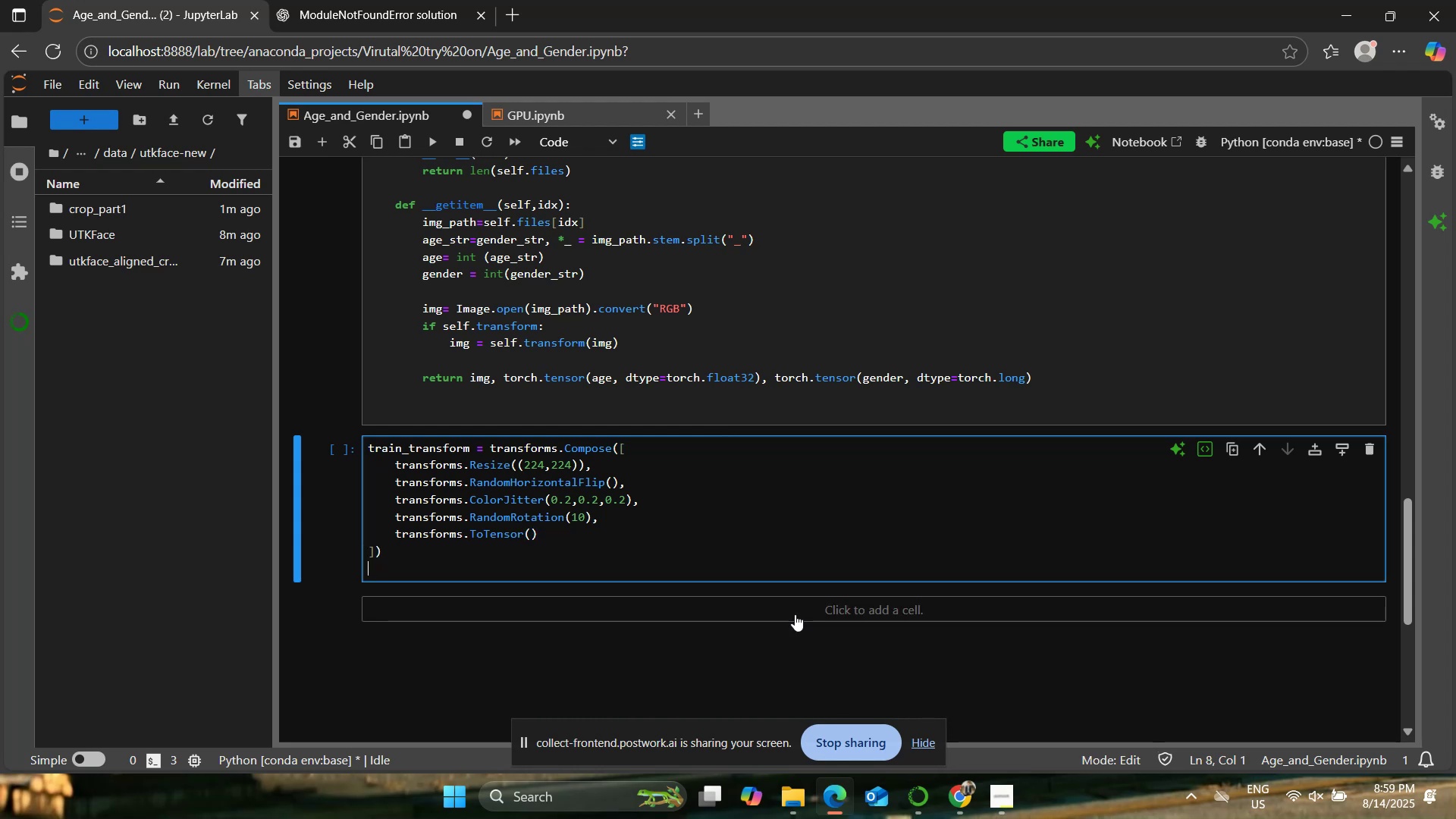 
key(Enter)
 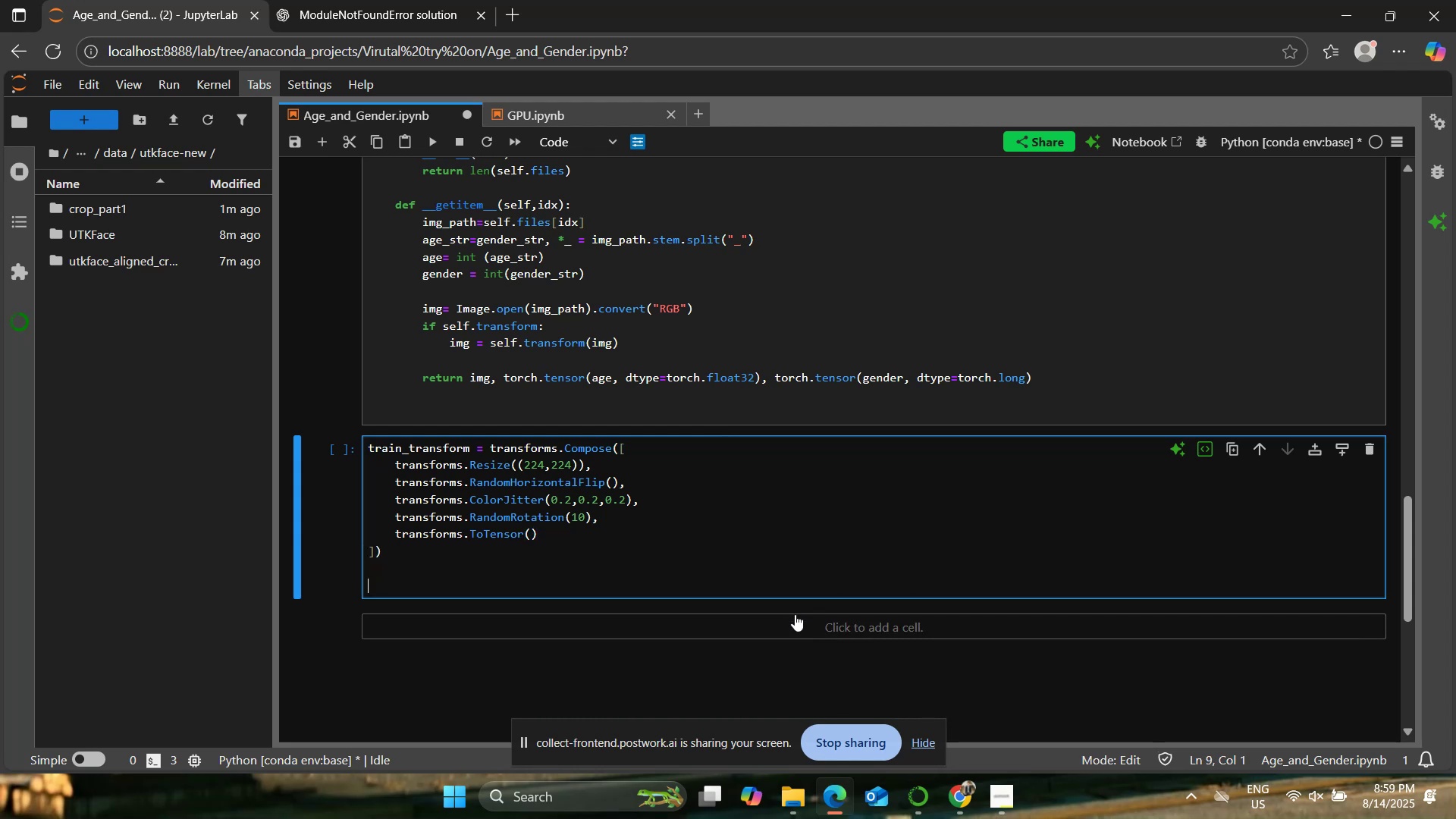 
type(test_transform = trn)
key(Backspace)
type(ansforms.Compose([)
 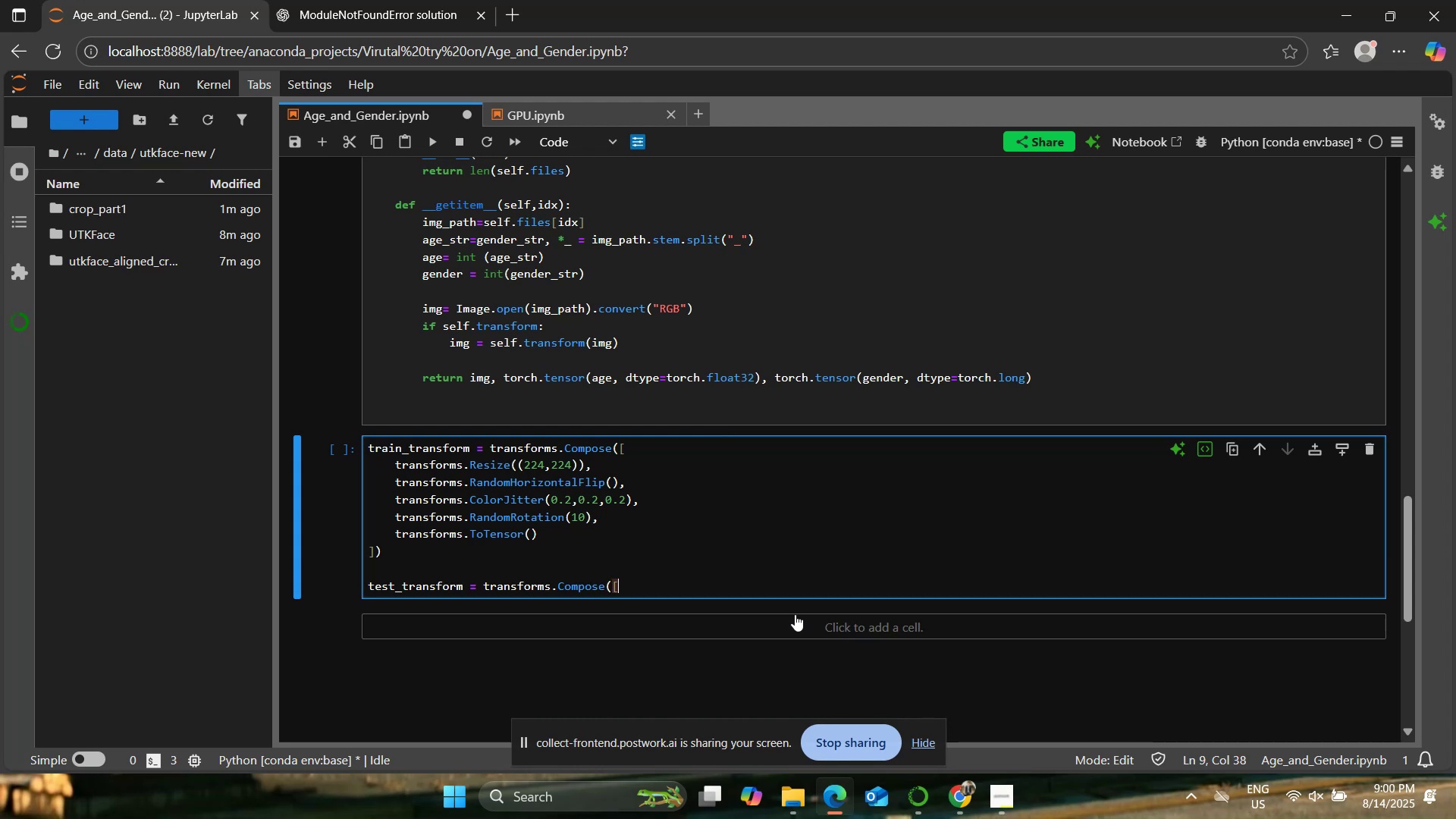 
key(Enter)
 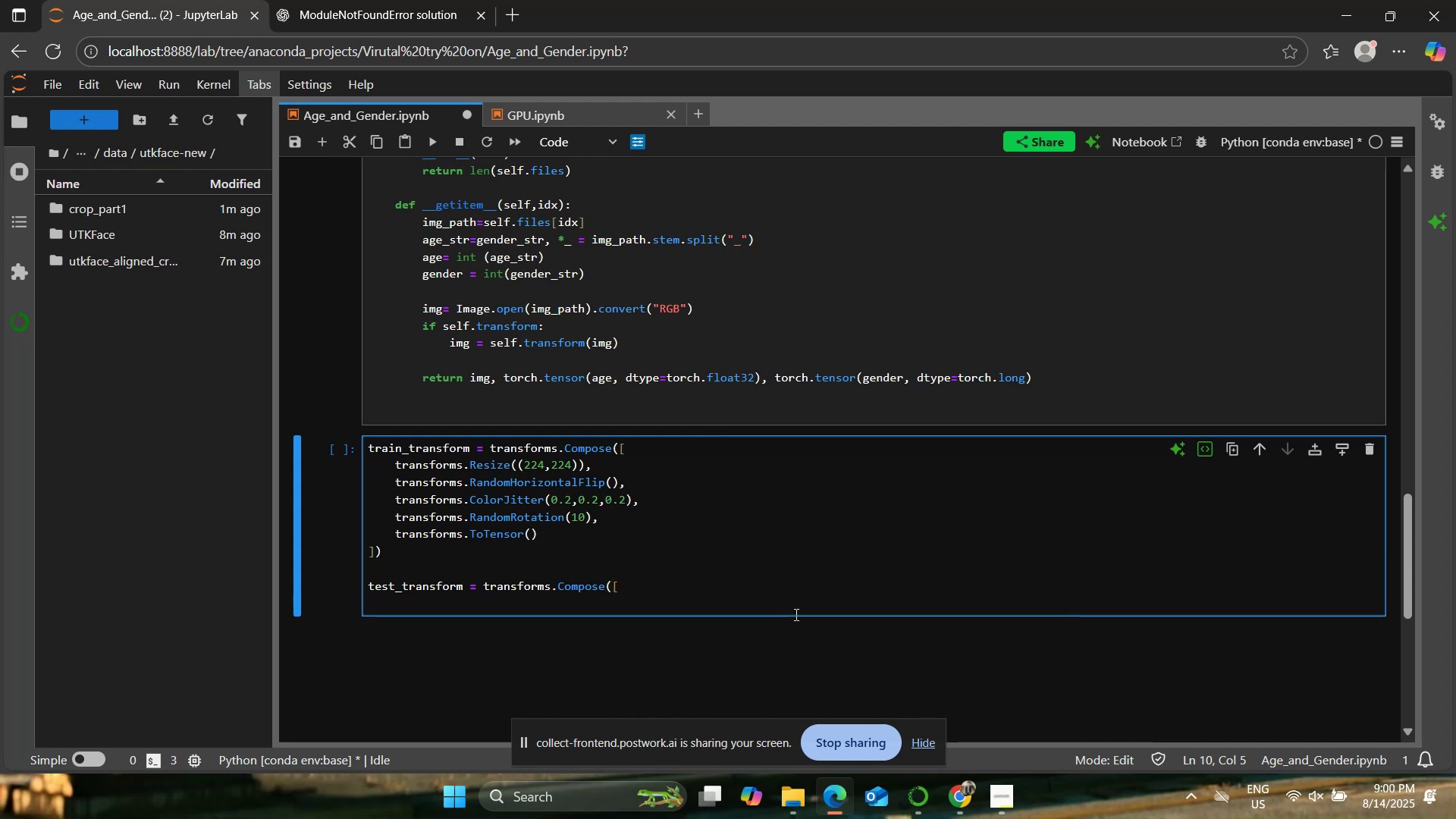 
type(trnasf)
key(Backspace)
key(Backspace)
key(Backspace)
key(Backspace)
type(ansforms.Resize((224,224)),)
 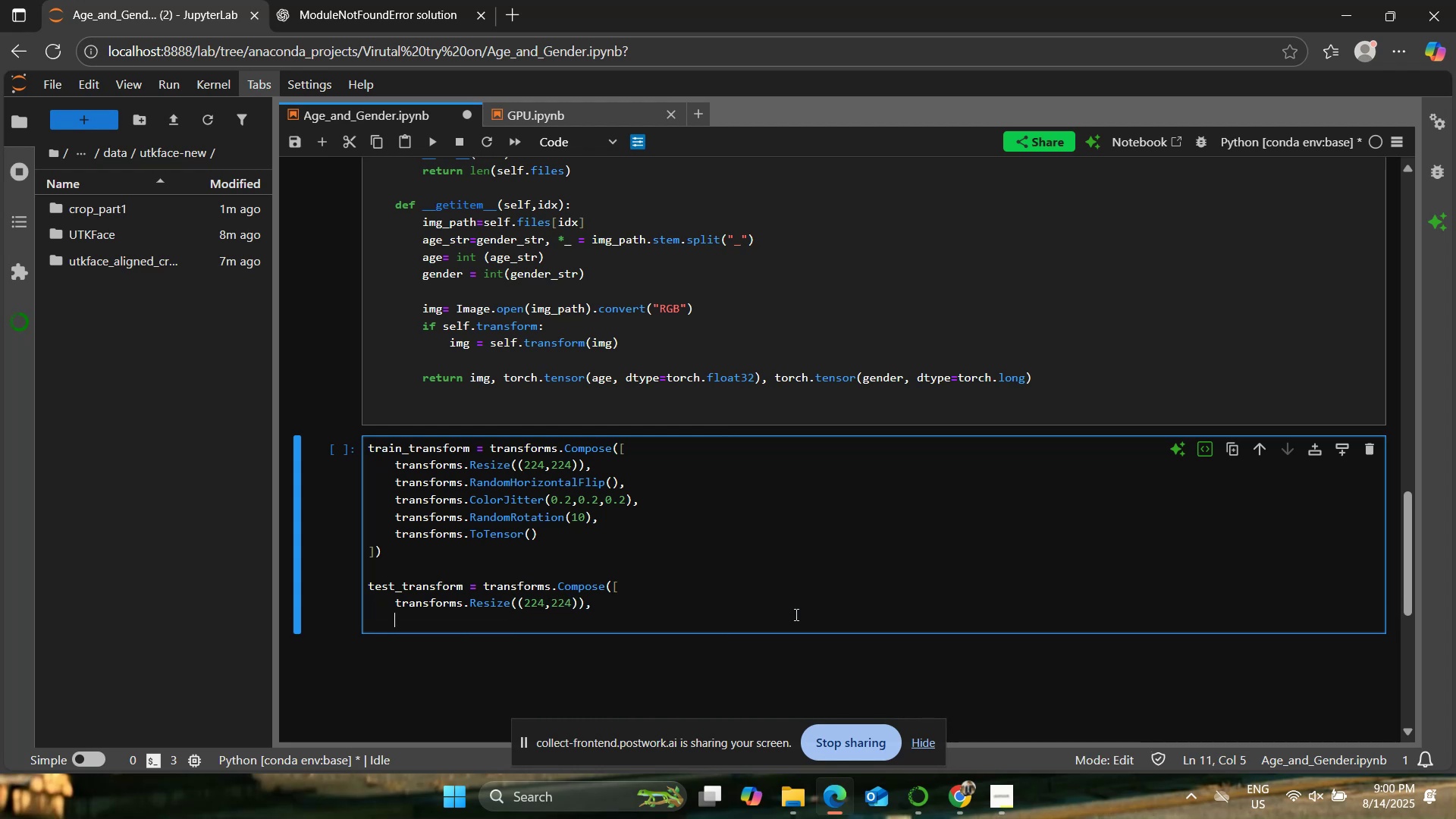 
 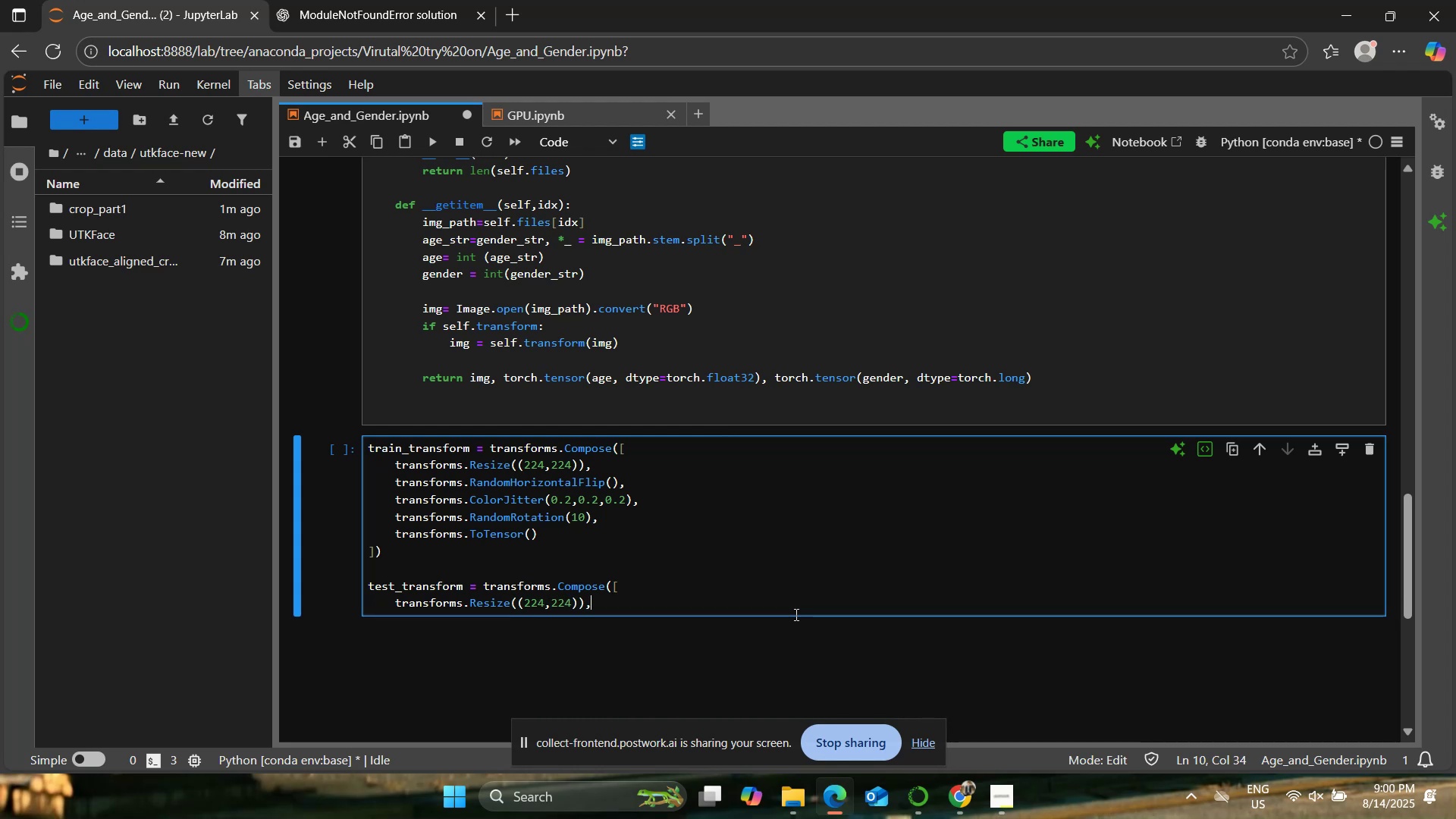 
key(Enter)
 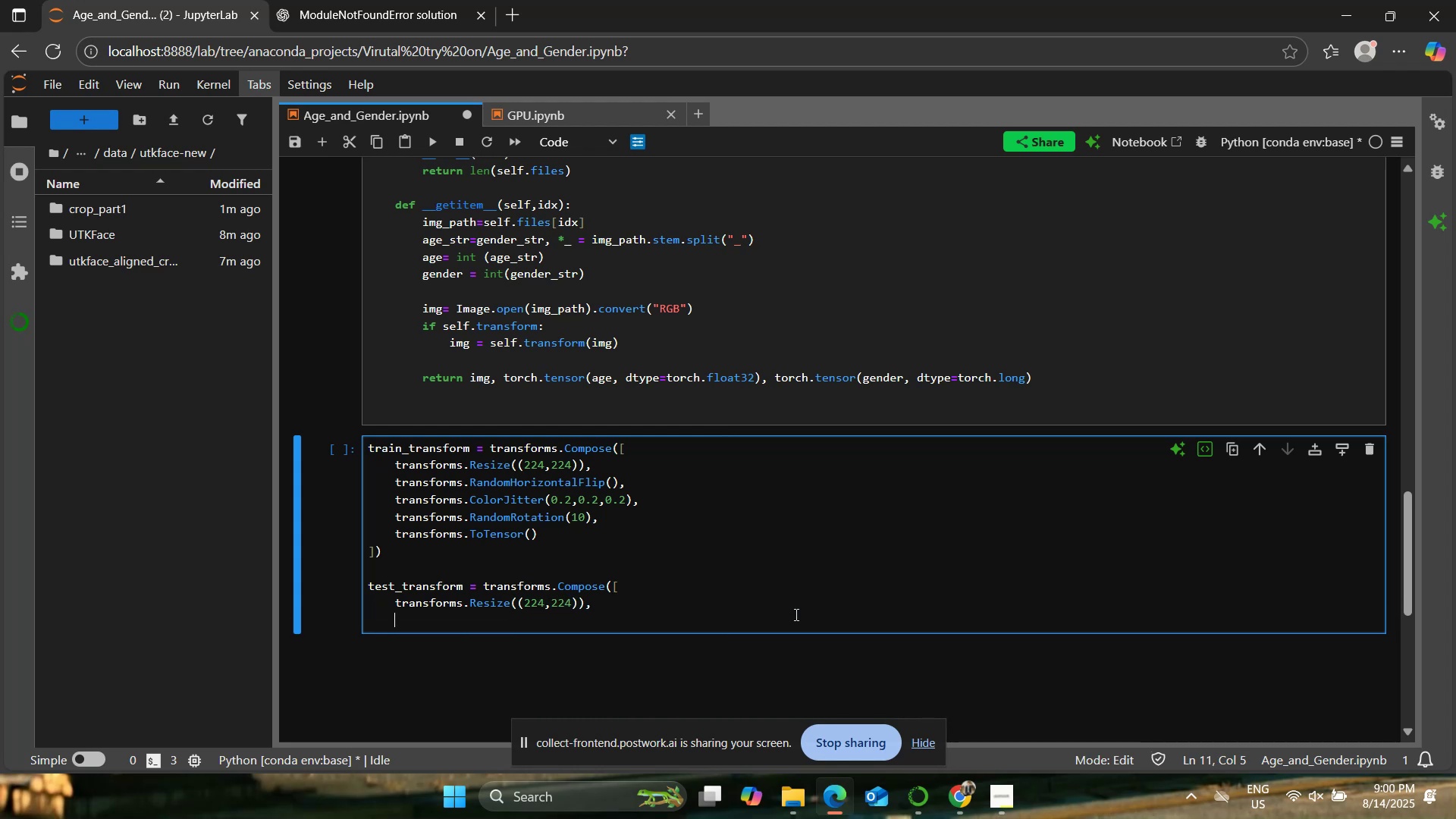 
type(transforms.ToTensor())
 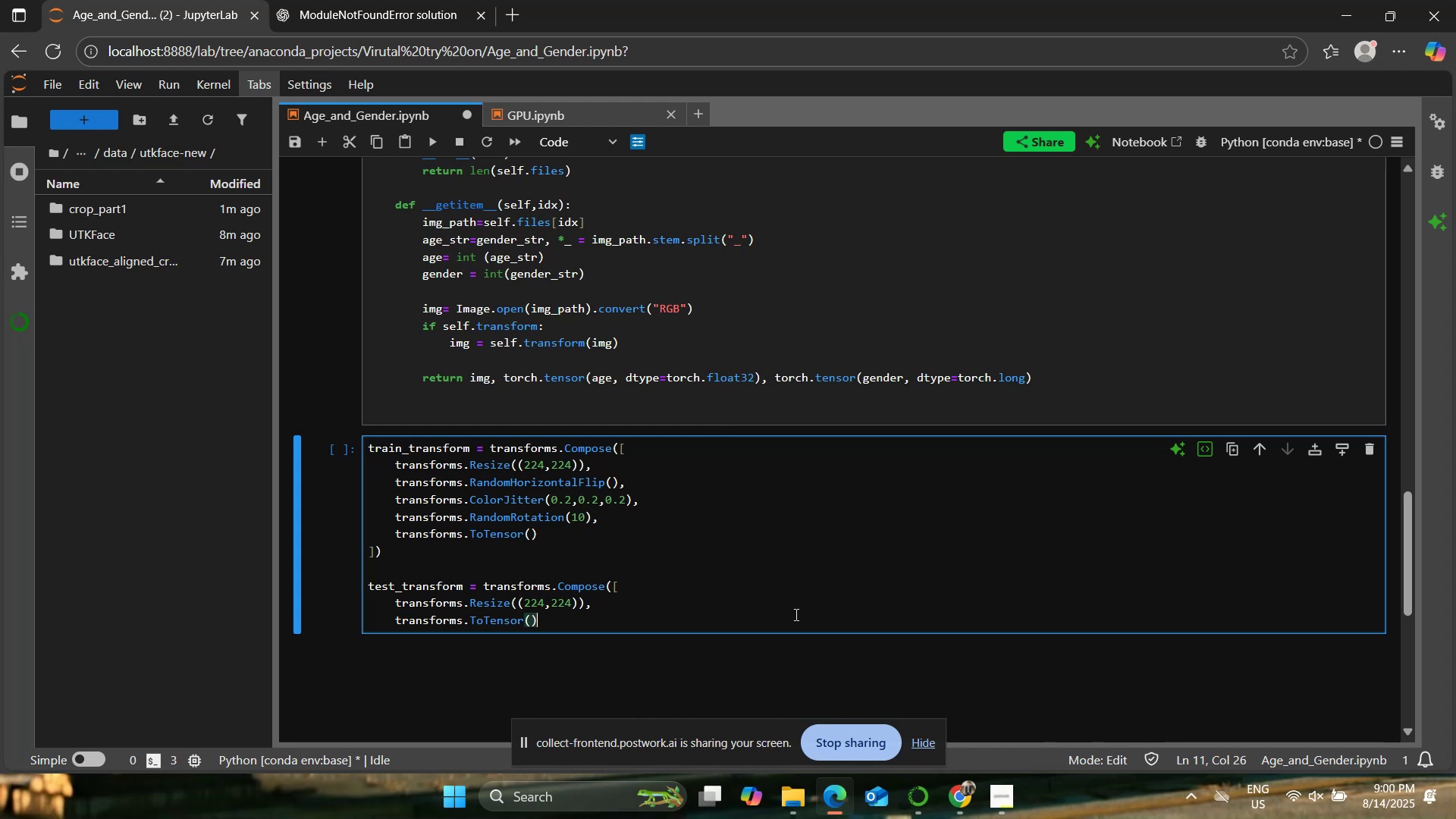 
key(Enter)
 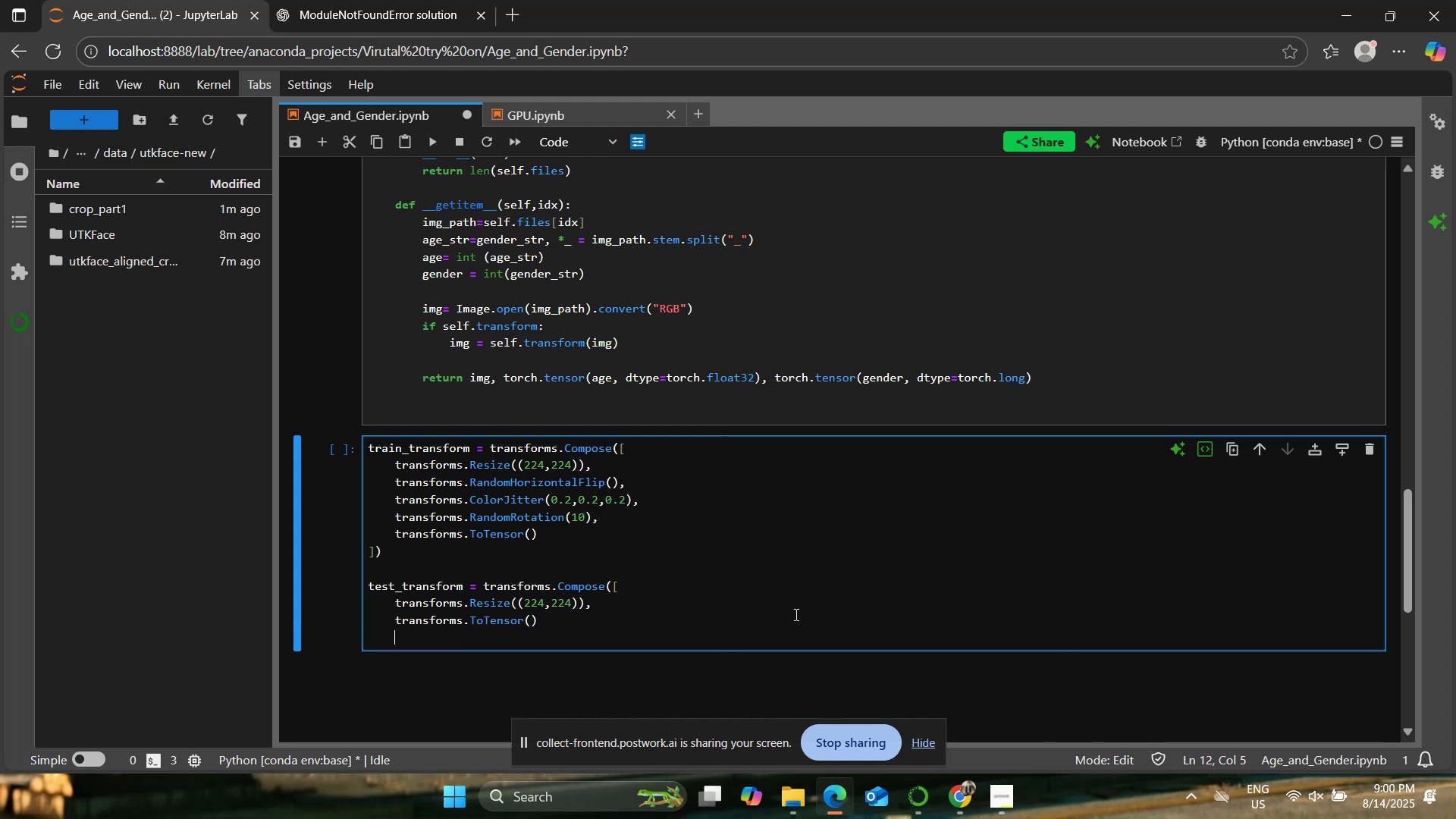 
key(Backspace)
 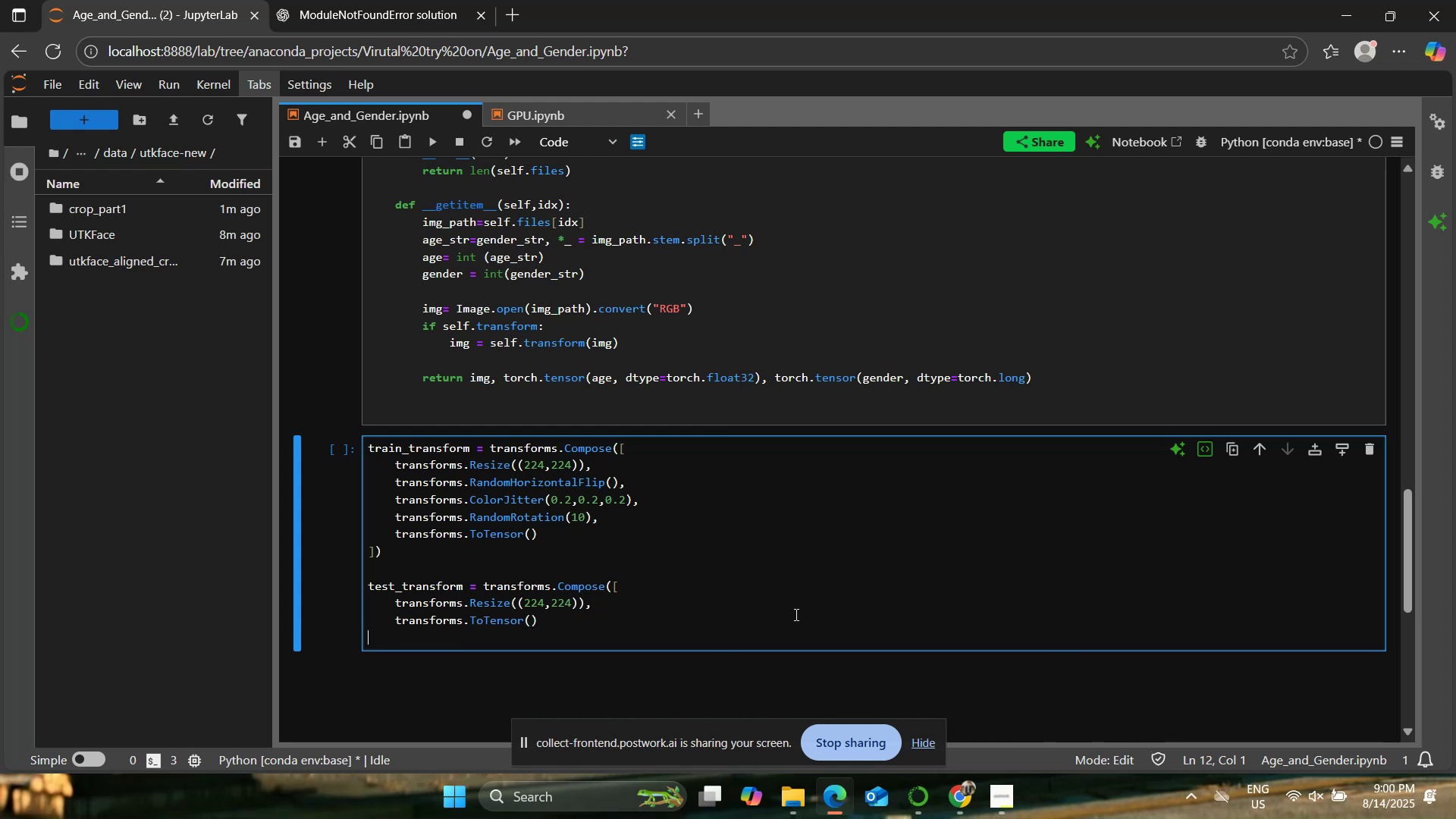 
key(BracketRight)
 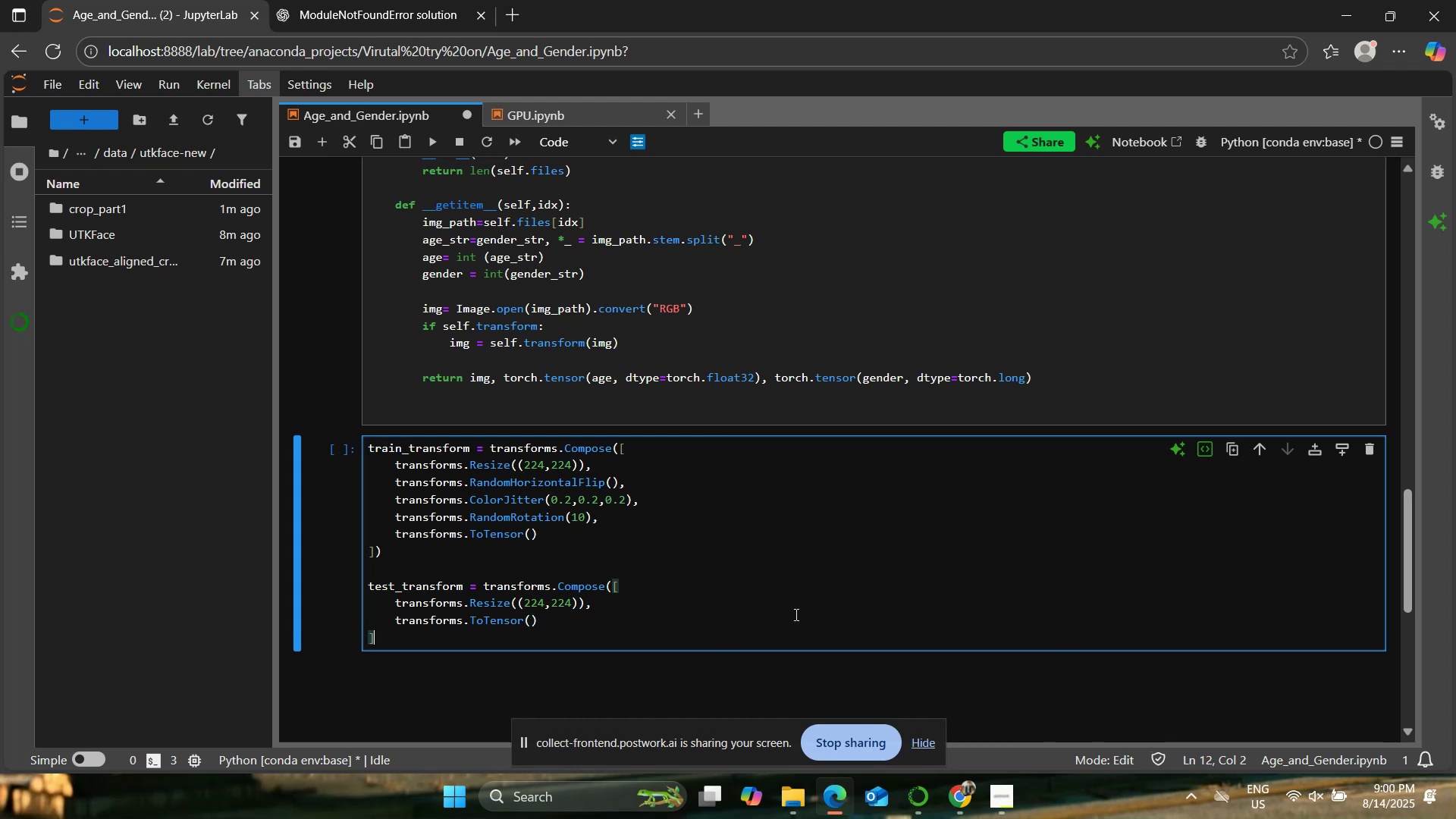 
key(Shift+0)
 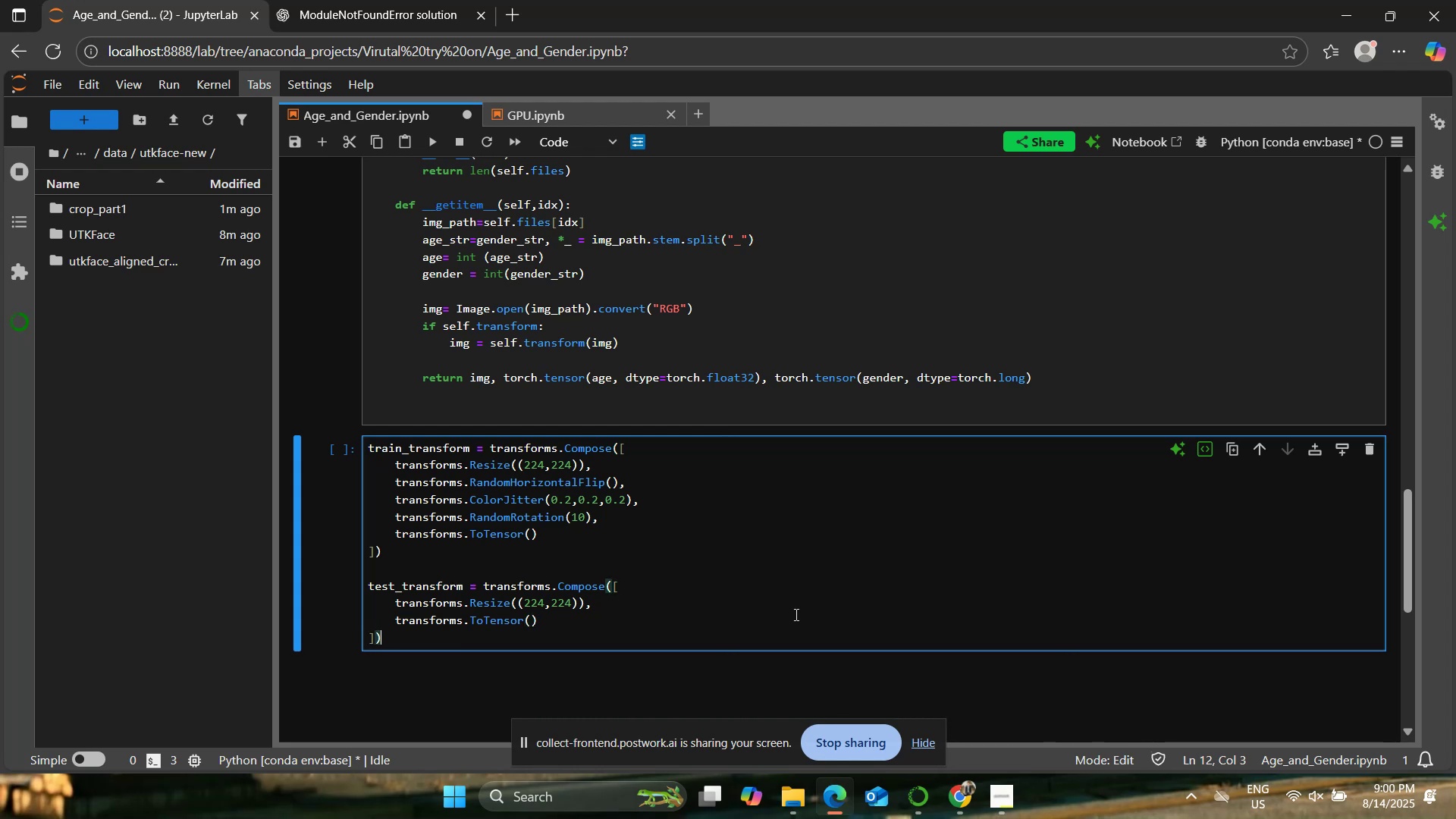 
key(Enter)
 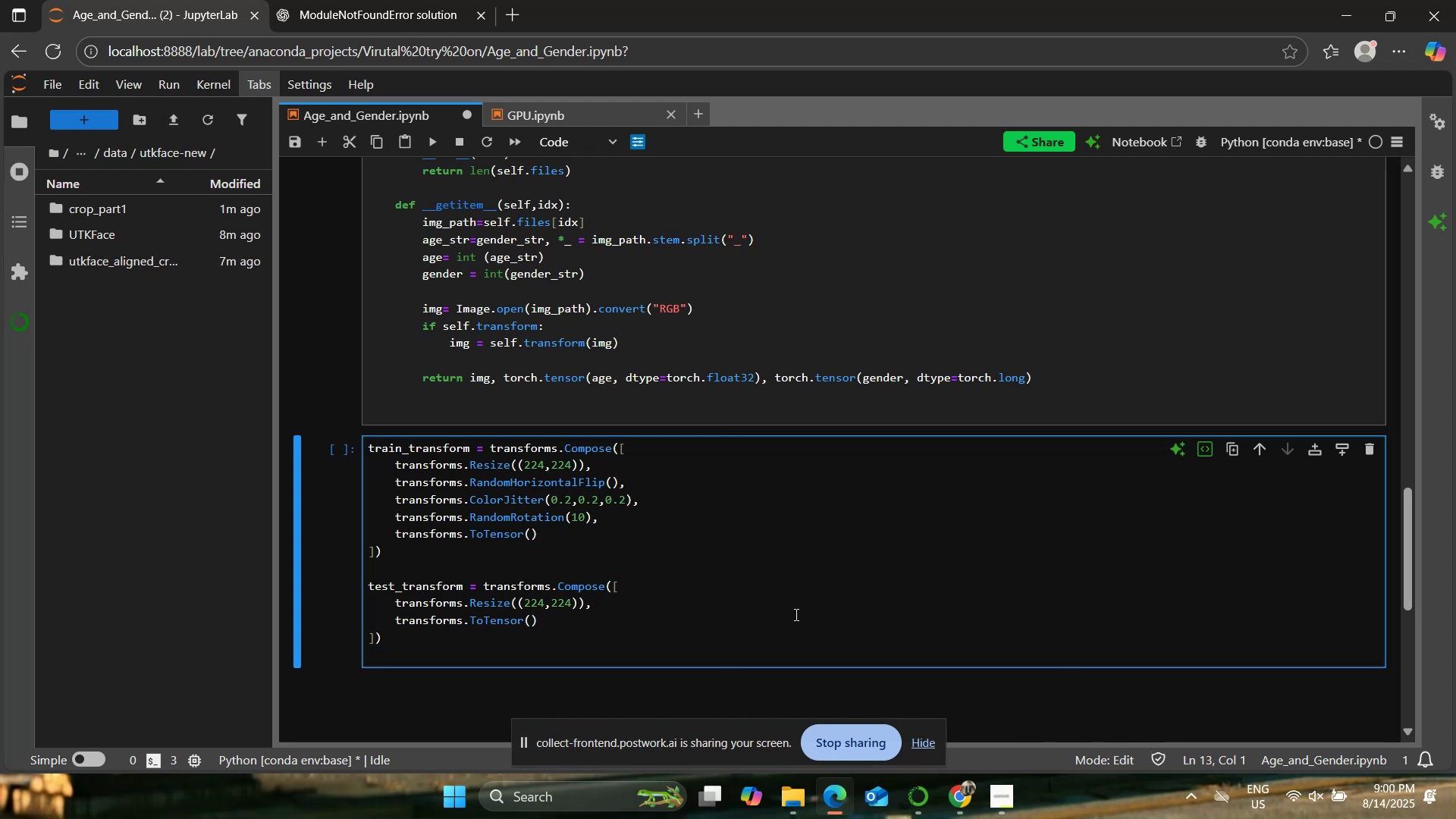 
key(Enter)
 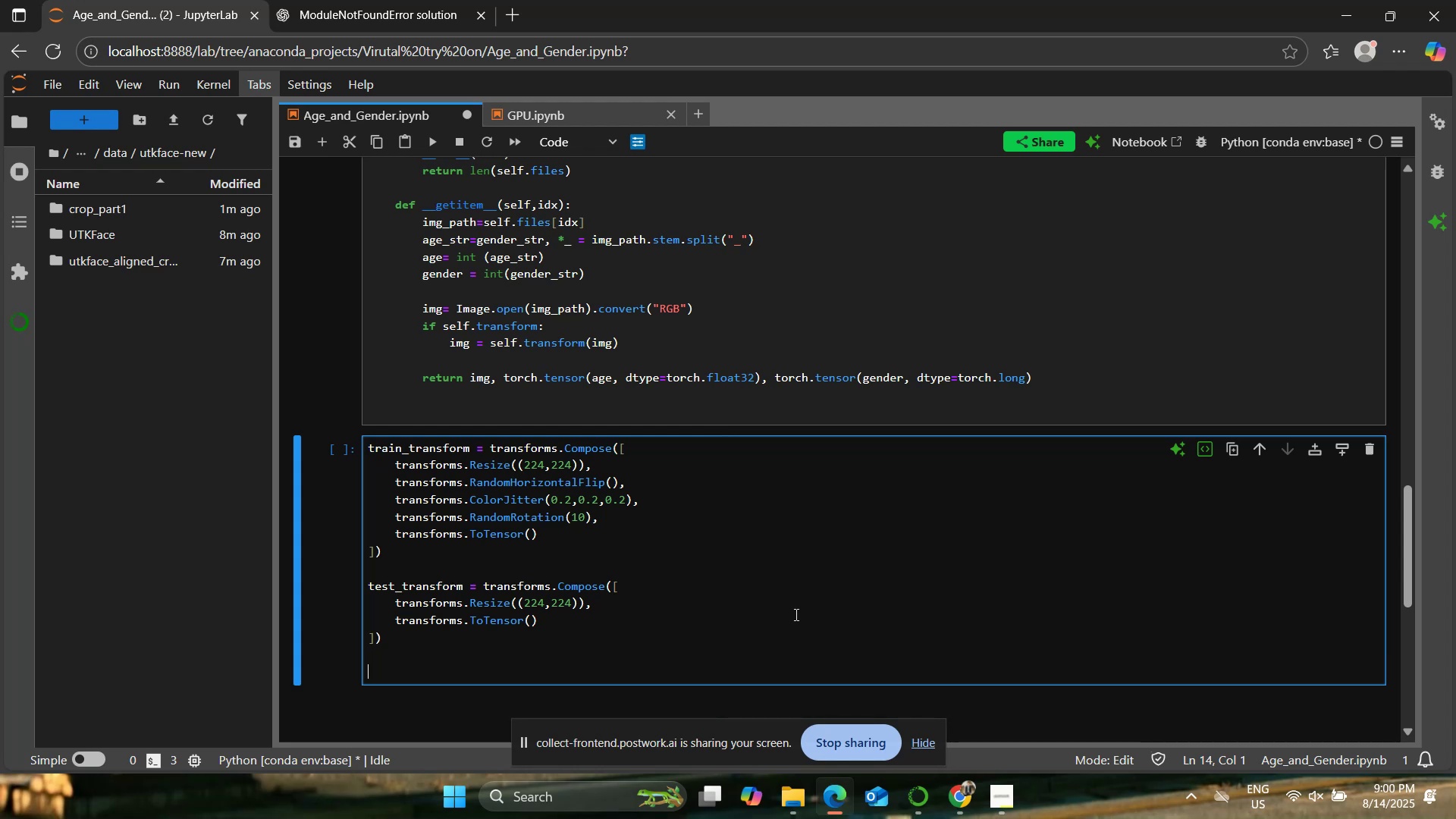 
left_click([795, 614])
 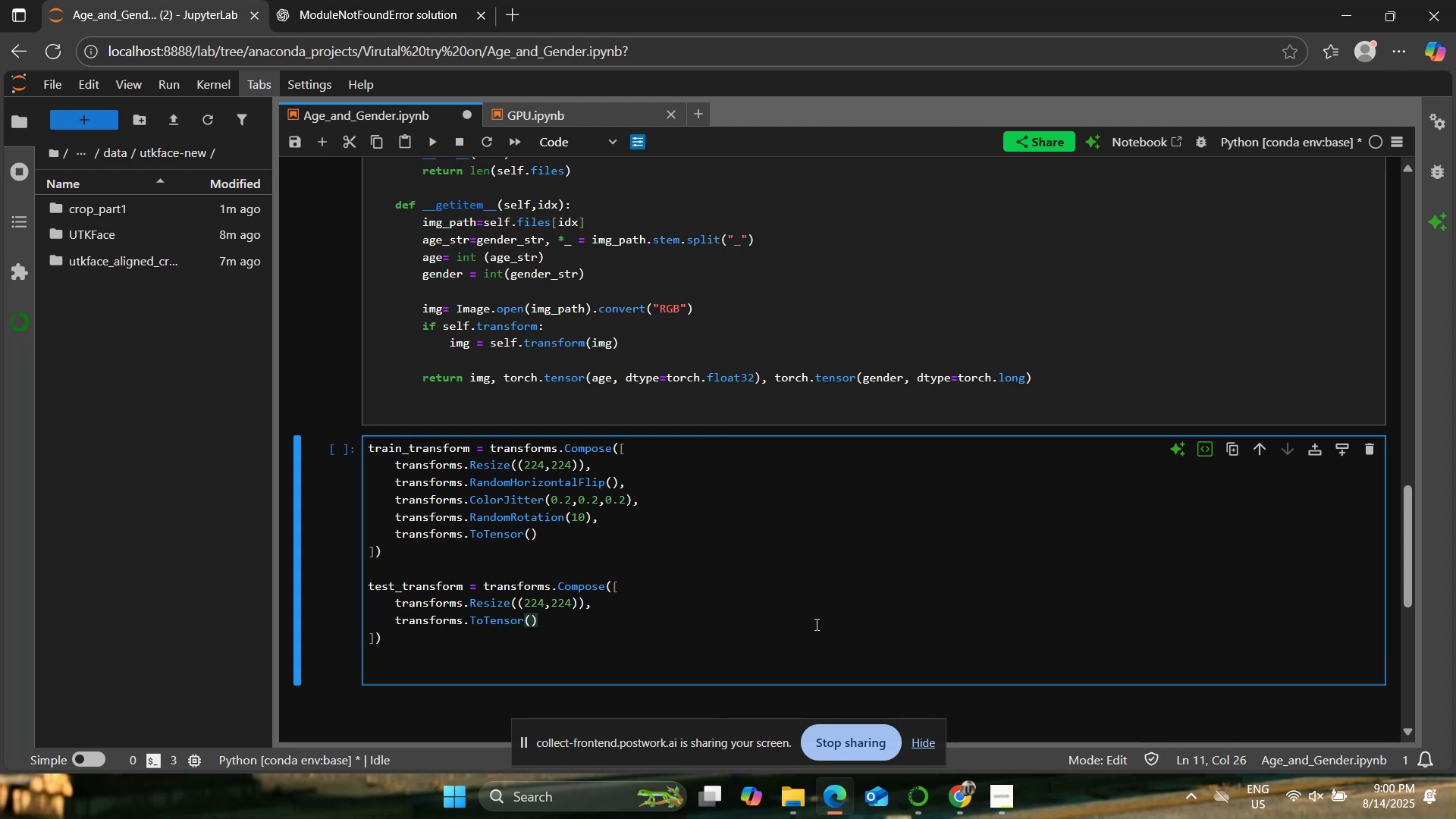 
left_click([791, 614])
 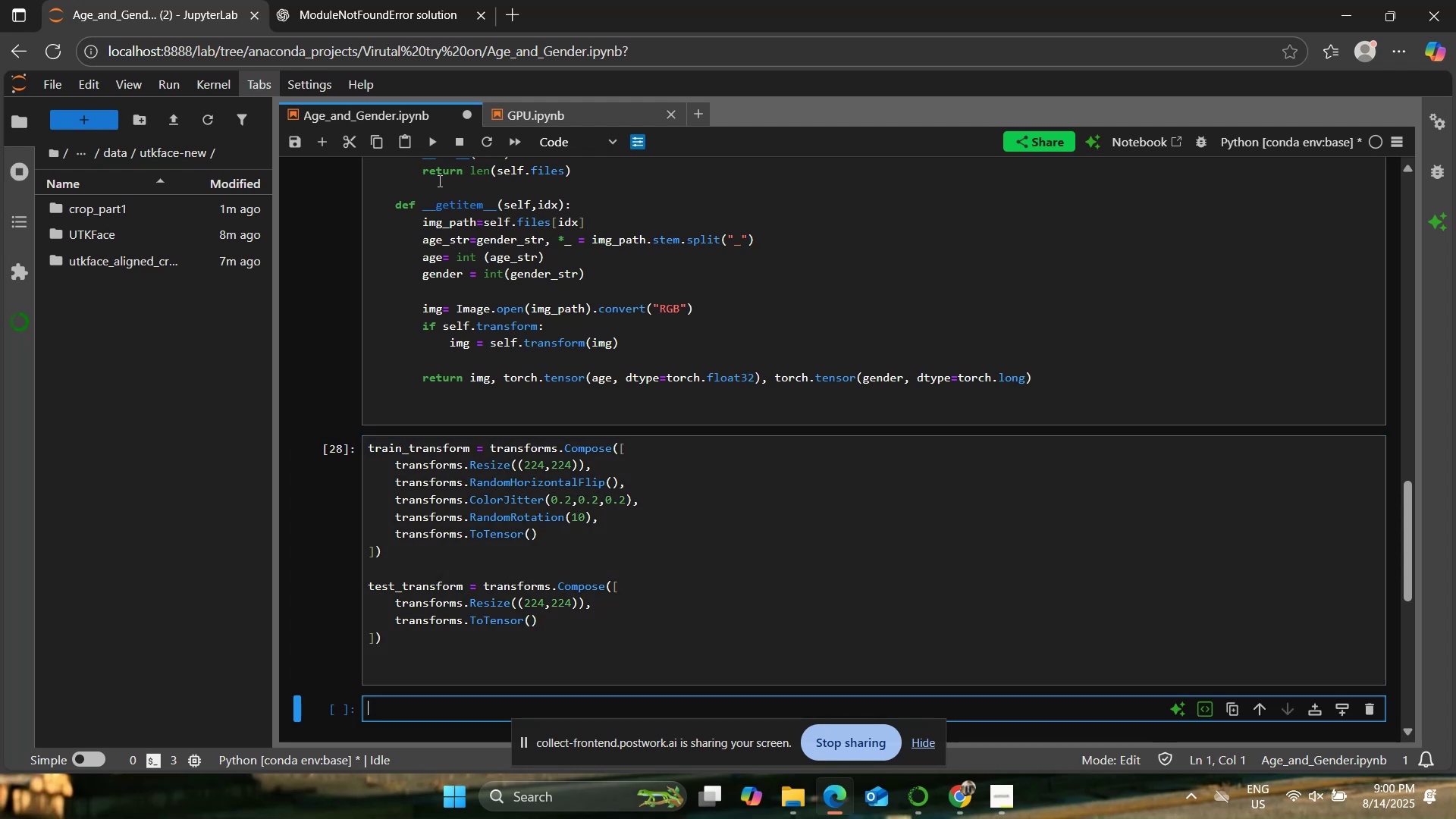 
scroll: coordinate [652, 535], scroll_direction: down, amount: 2.0
 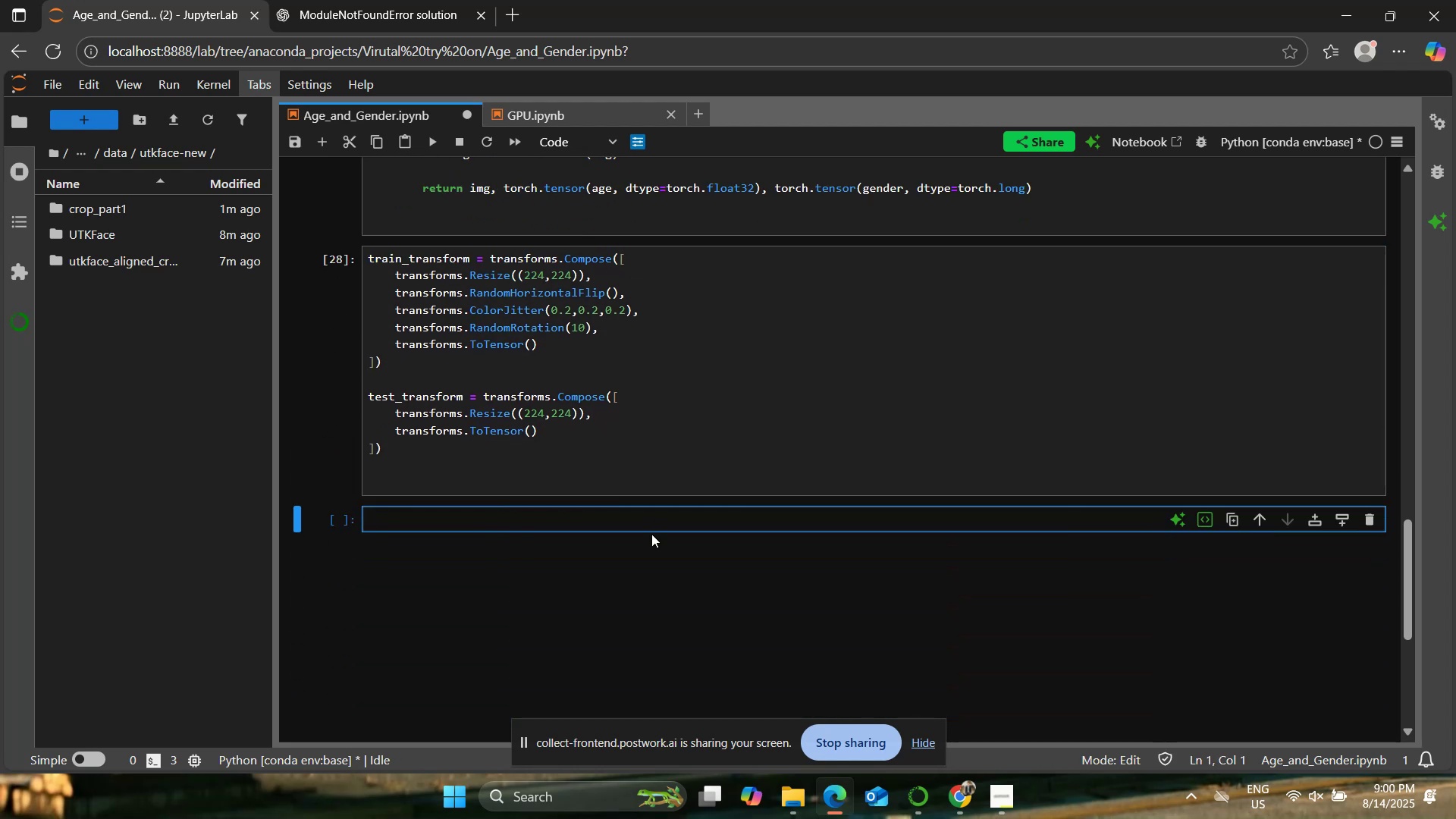 
key(Control+S)
 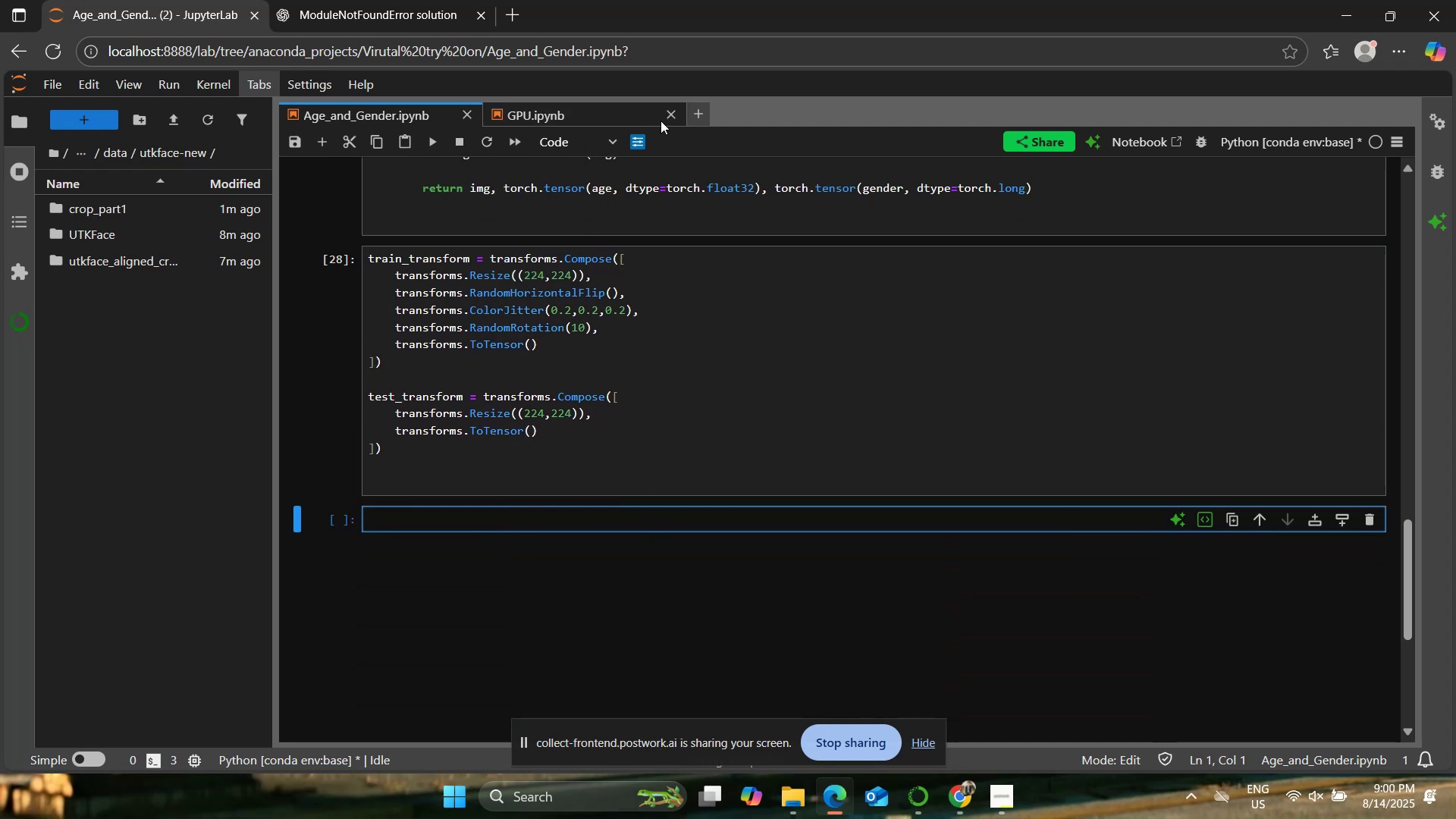 
left_click([673, 117])
 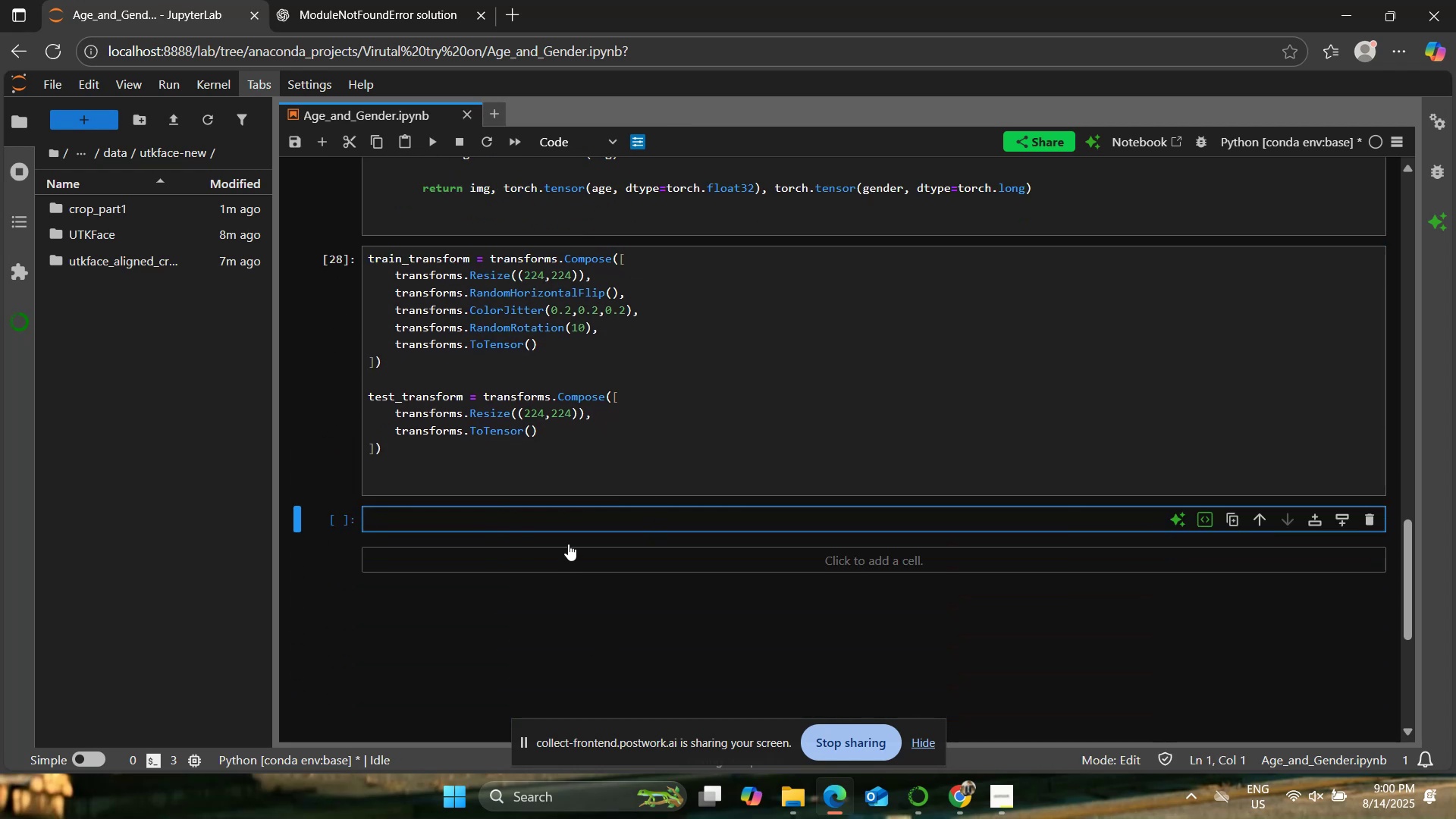 
left_click([557, 522])
 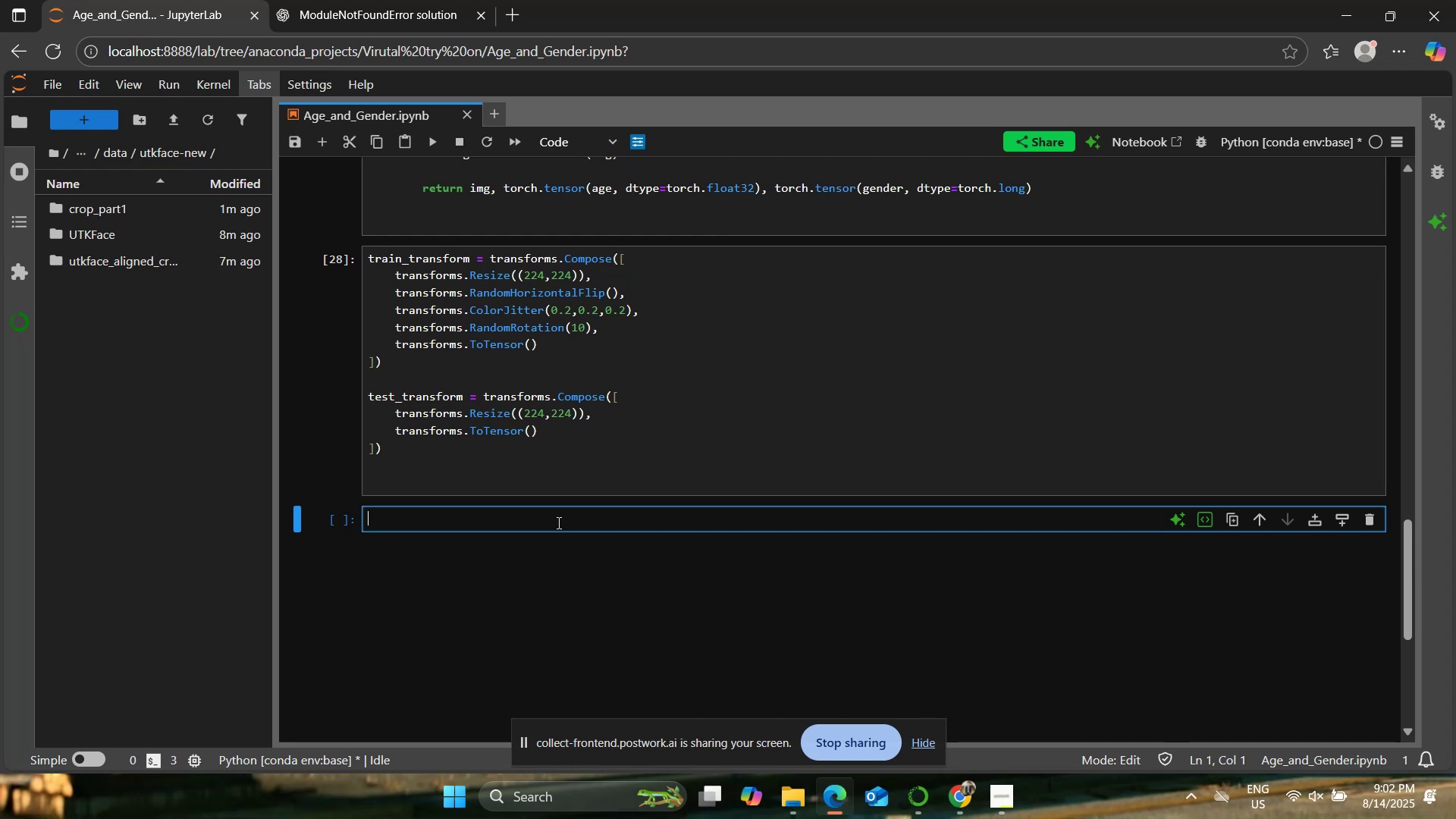 
wait(98.92)
 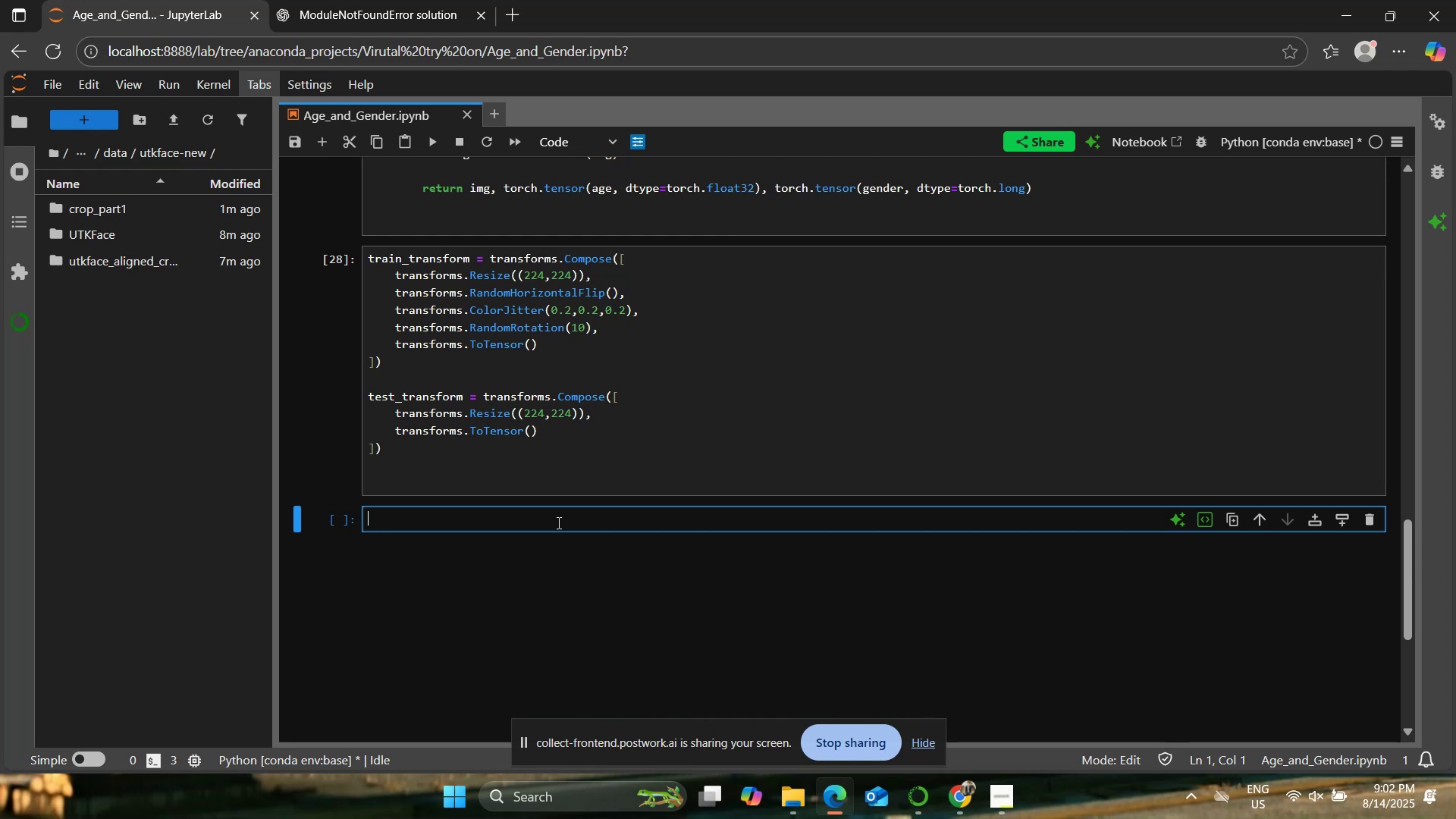 
left_click([910, 712])
 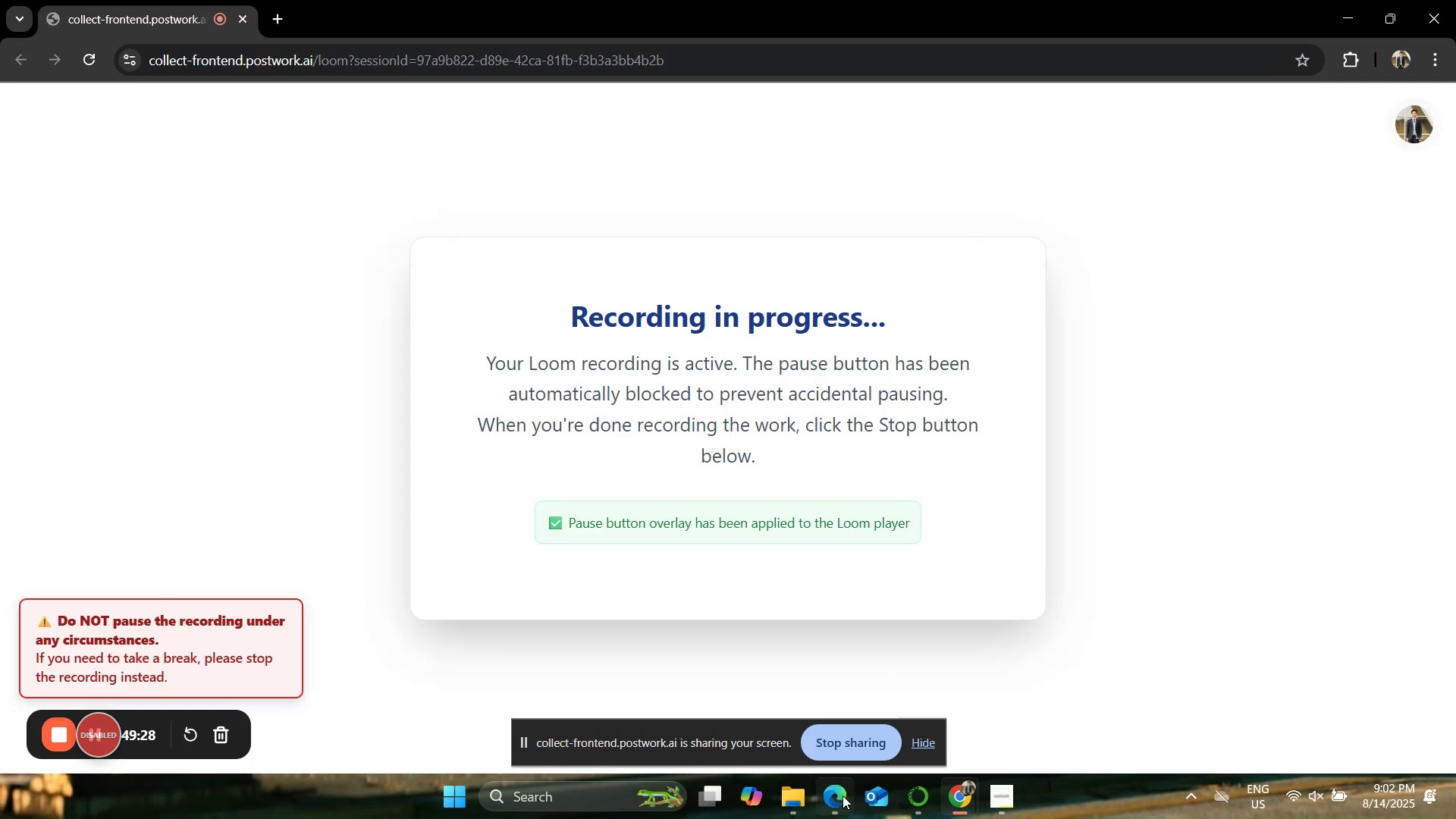 
left_click([841, 795])
 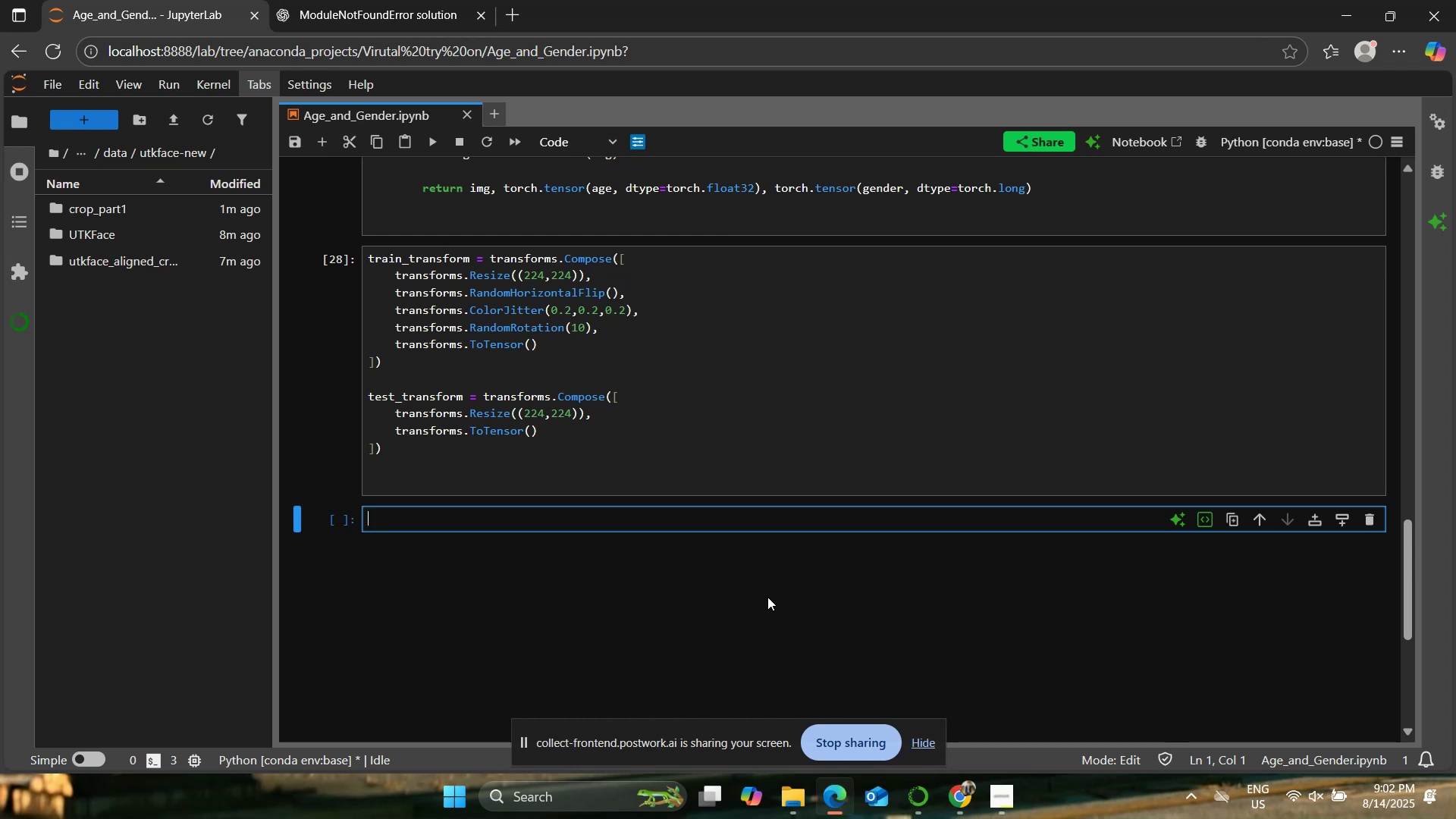 
wait(13.07)
 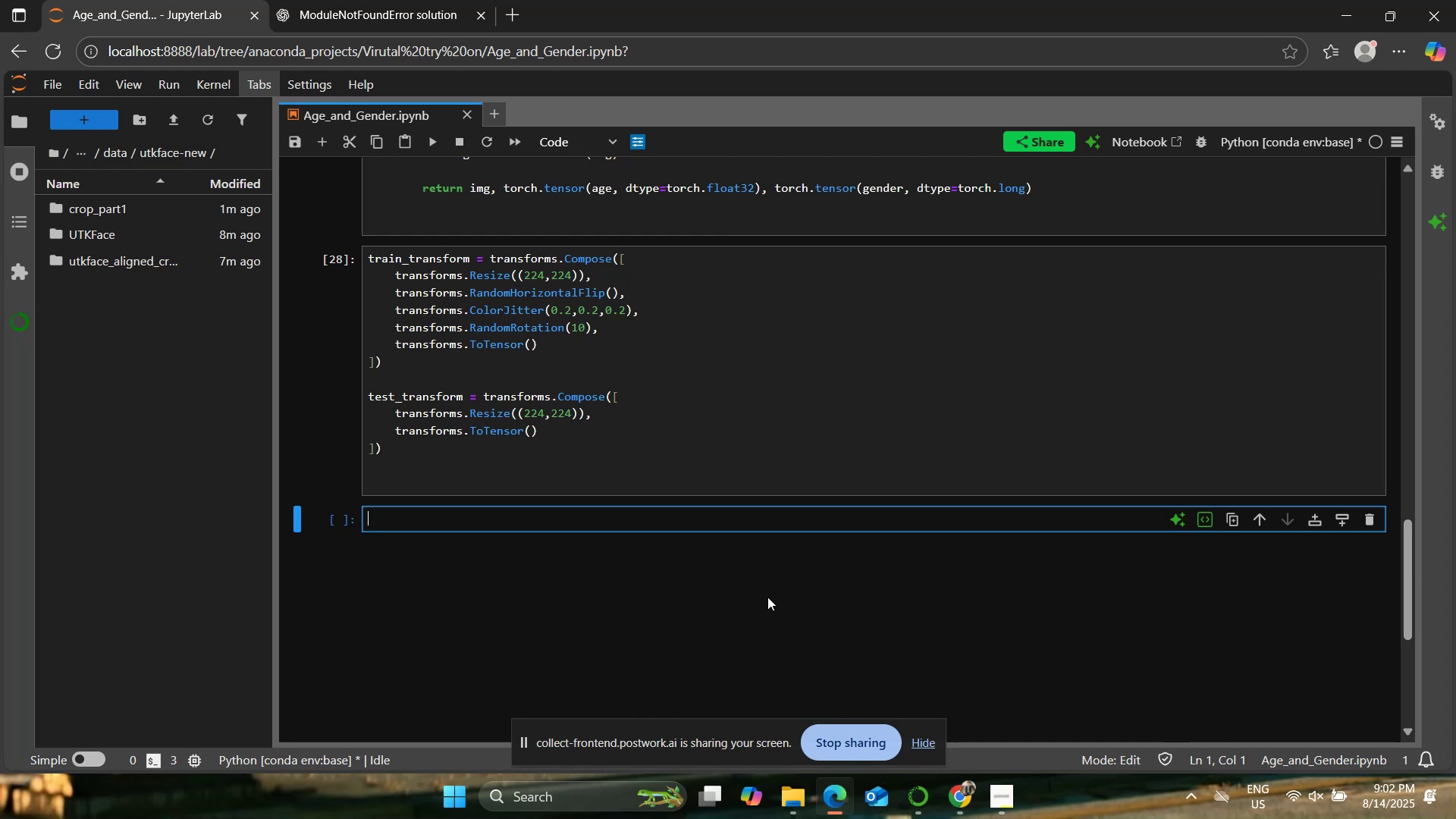 
left_click([654, 507])
 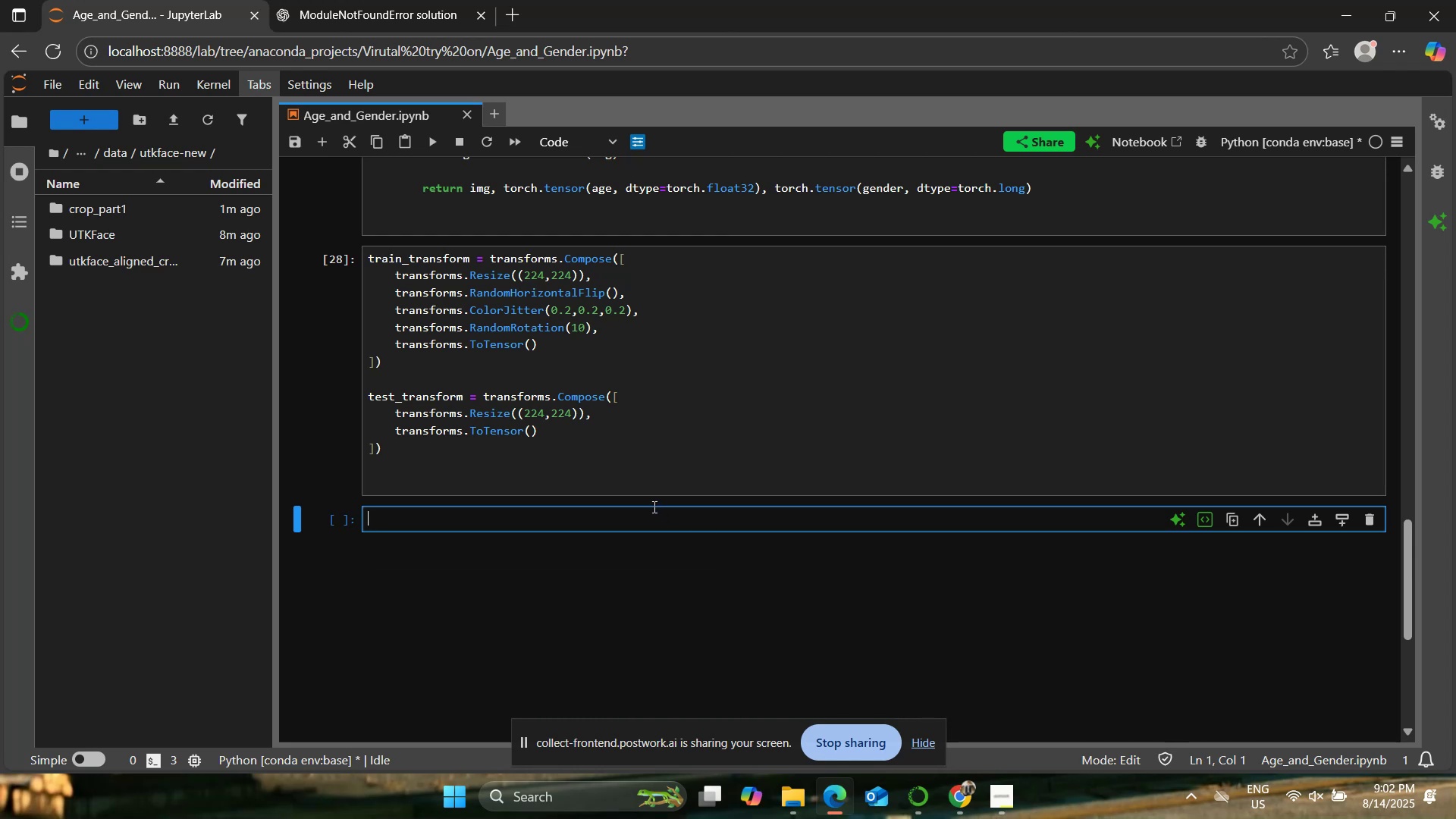 
type(#Dataset Loading)
 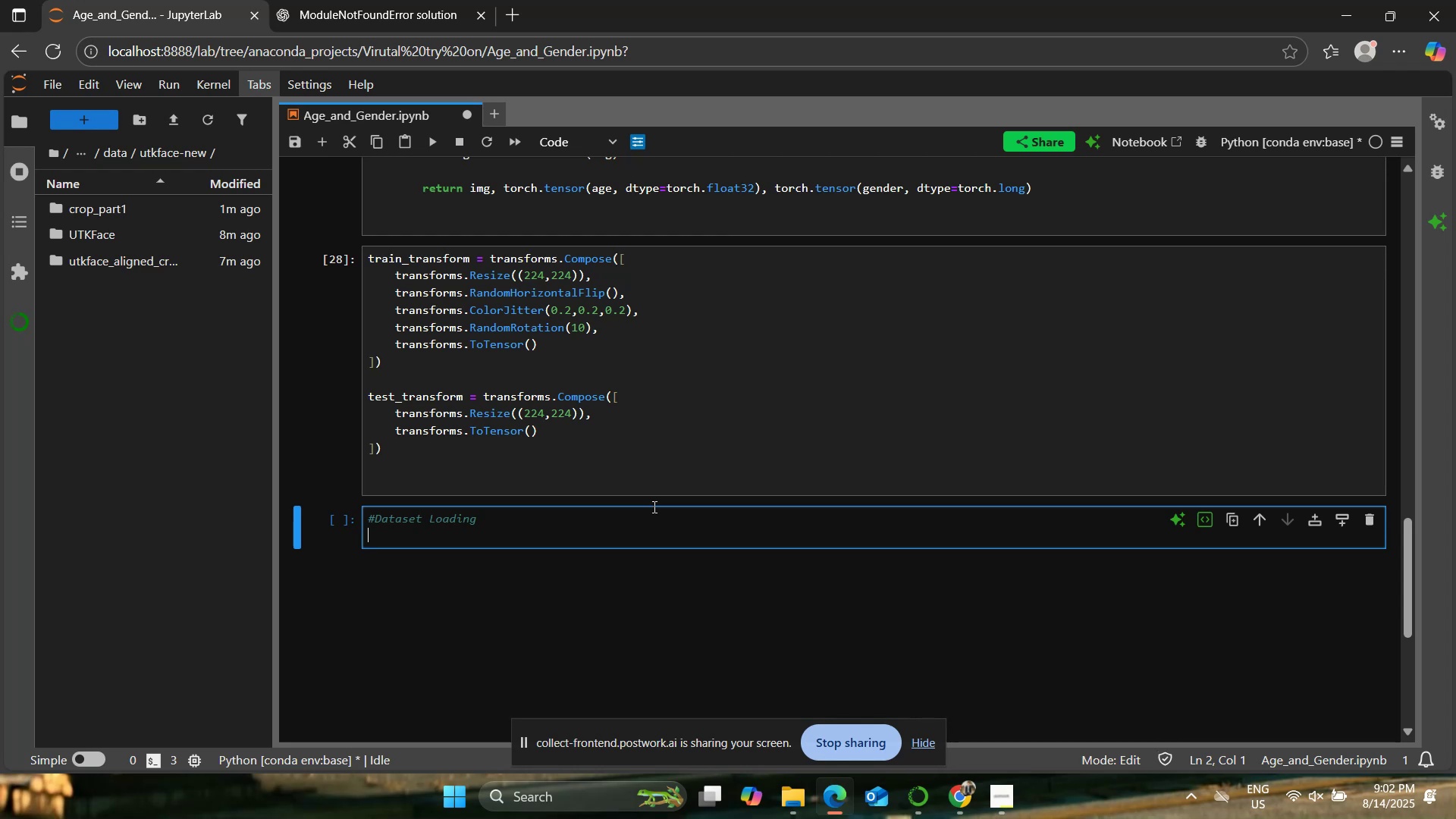 
 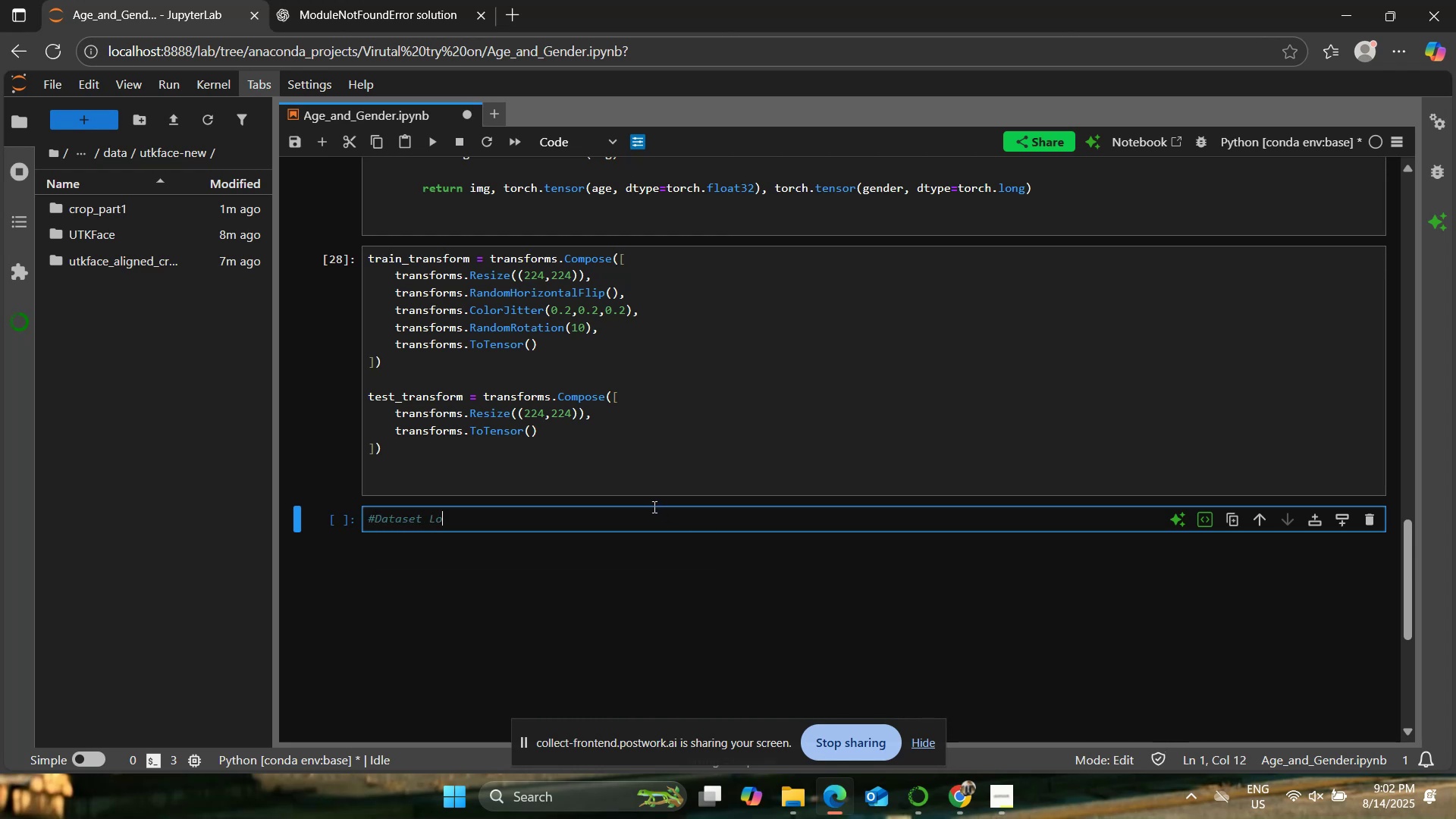 
key(Enter)
 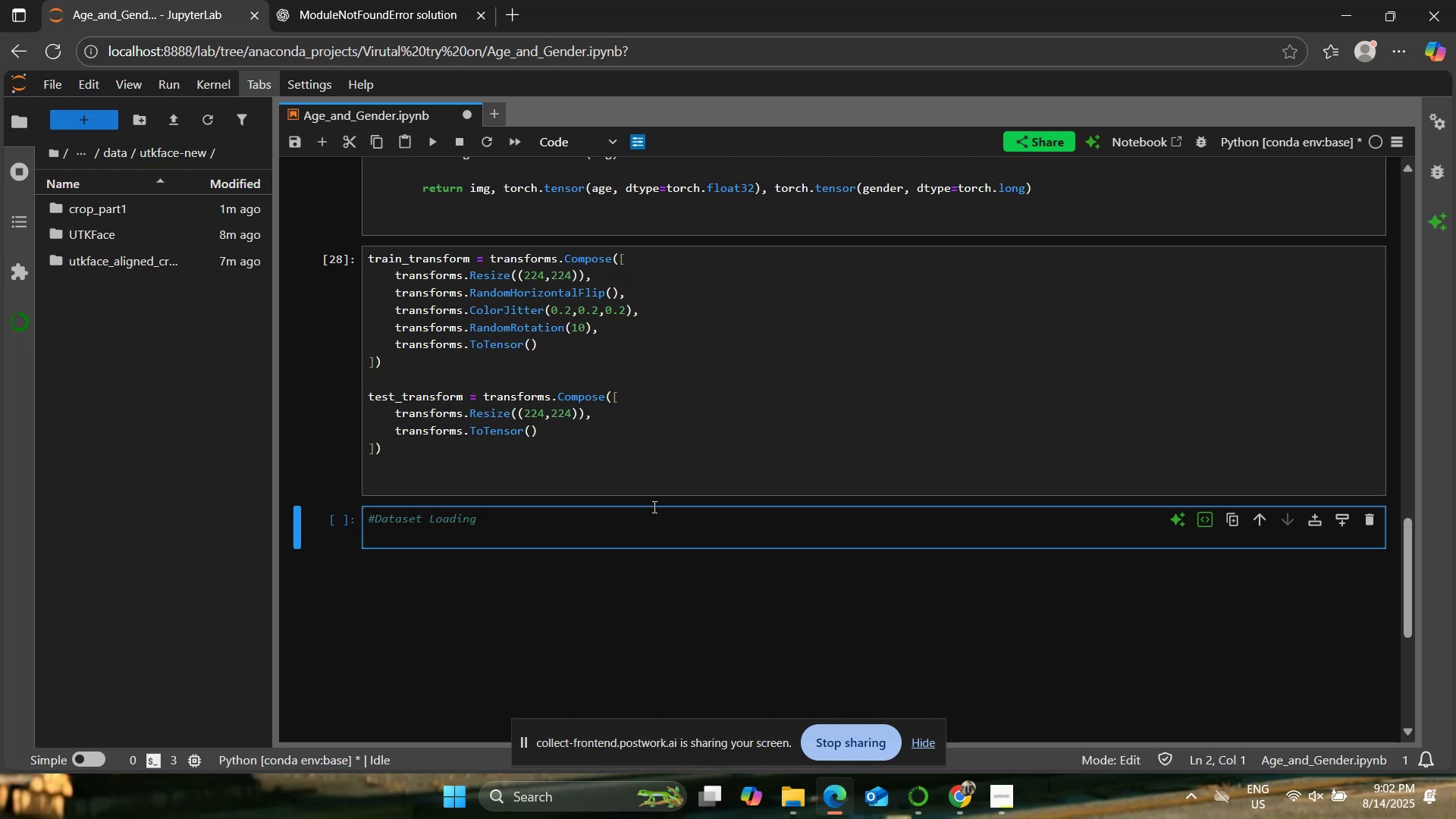 
key(Enter)
 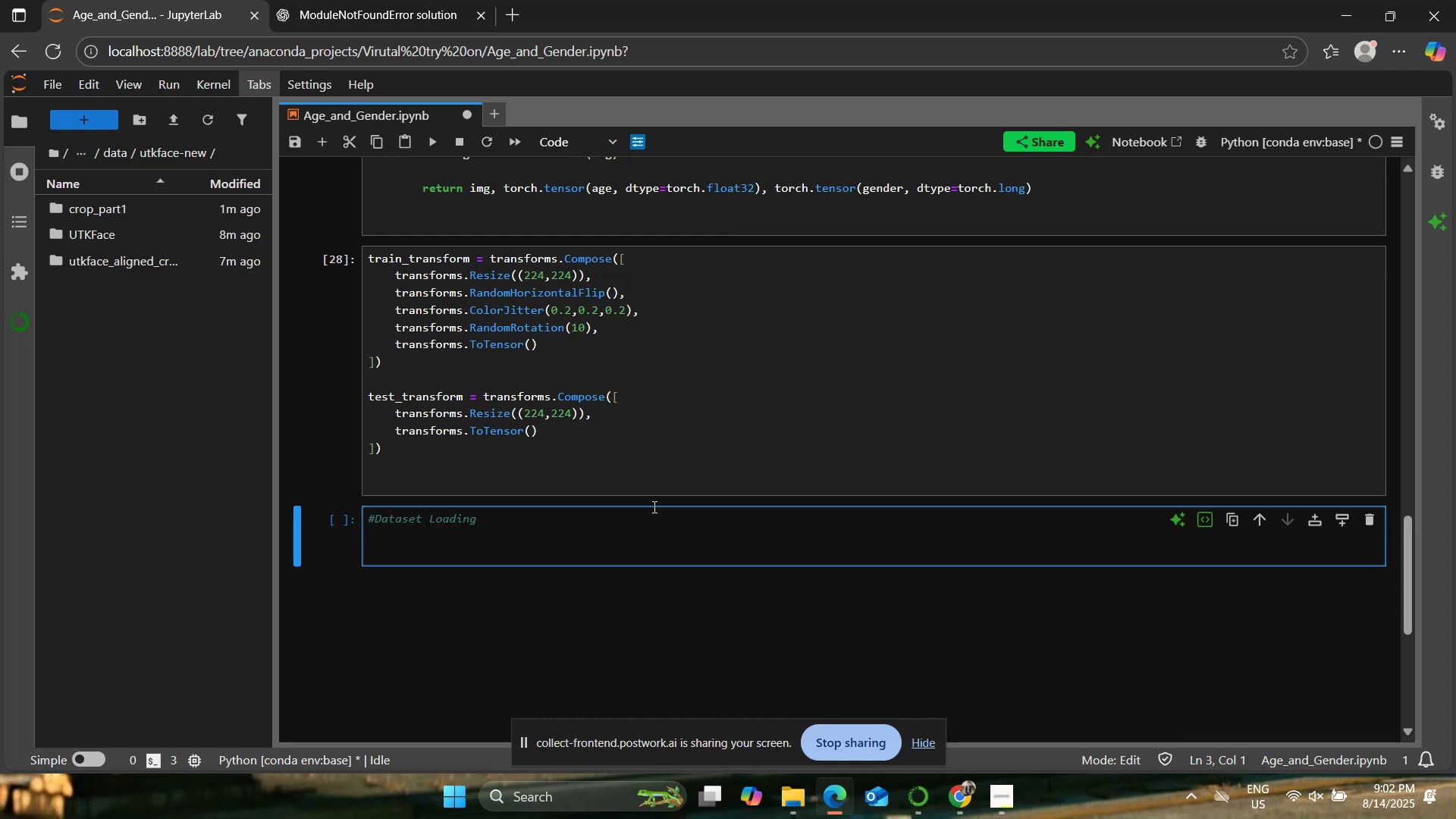 
type(root_dir=)
key(Backspace)
type( - ")
key(Backspace)
key(Backspace)
key(Backspace)
type(= "")
 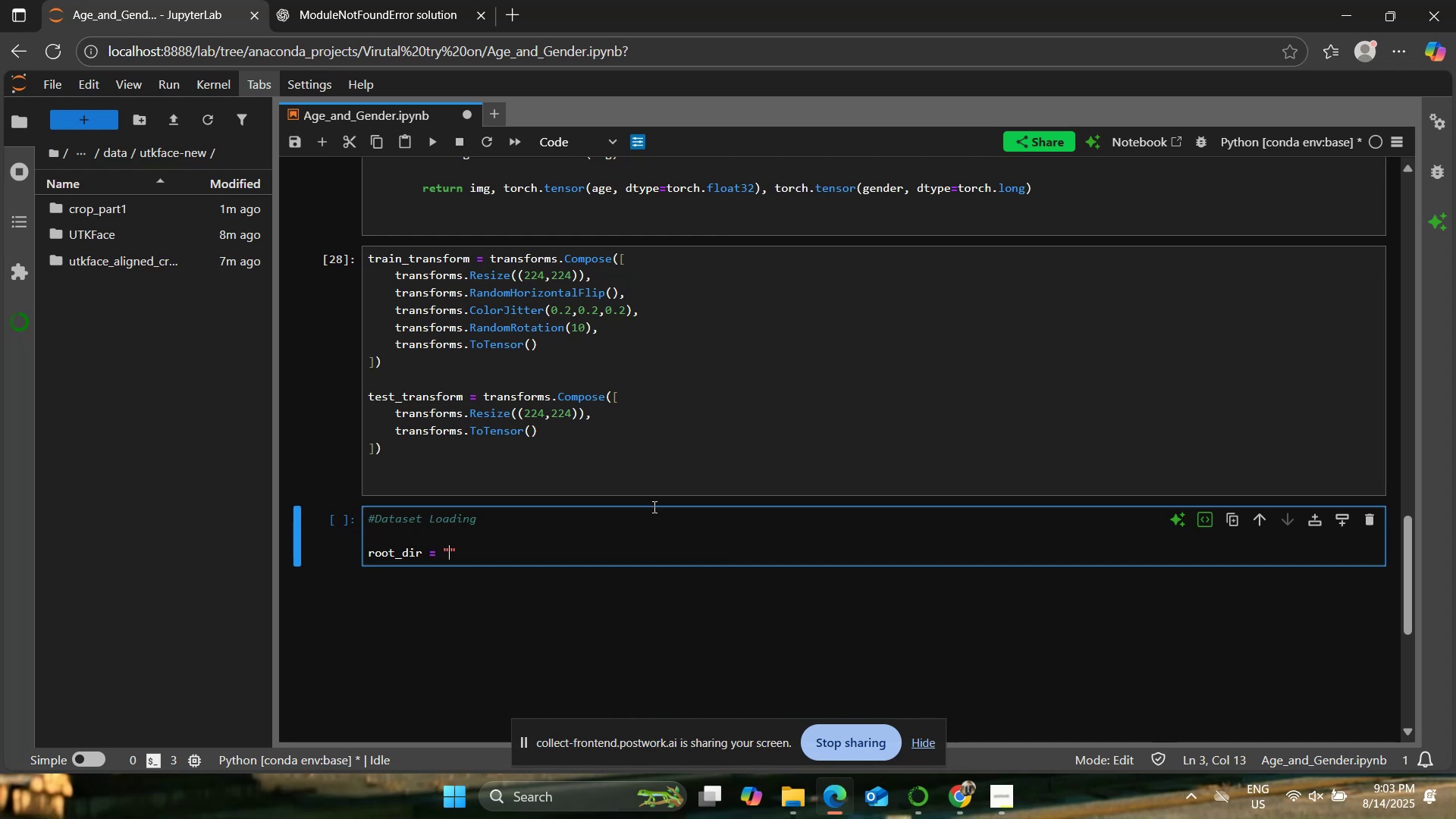 
 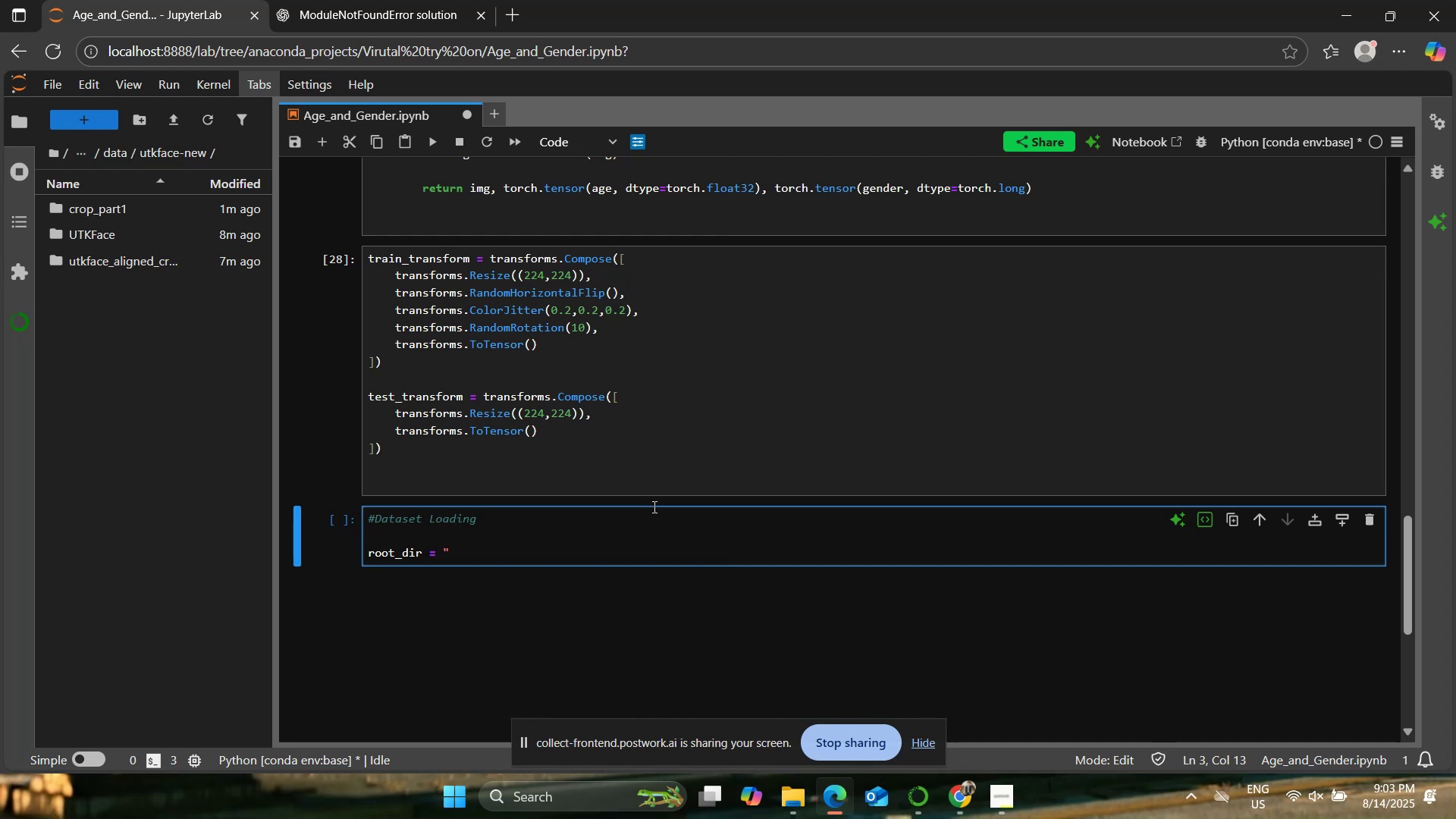 
key(ArrowLeft)
 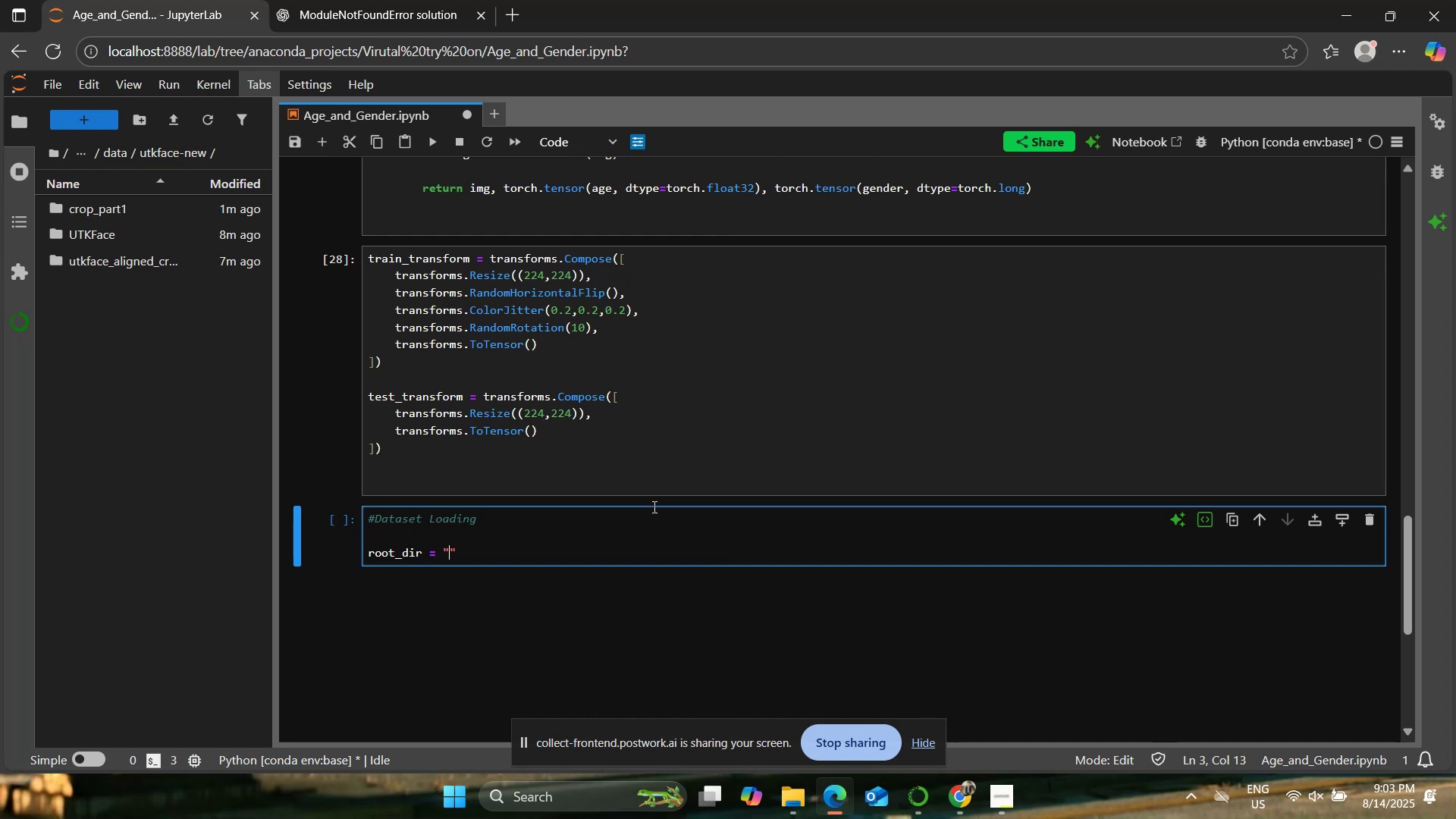 
type(./data/utlfac)
key(Backspace)
key(Backspace)
key(Backspace)
key(Backspace)
type(k)
 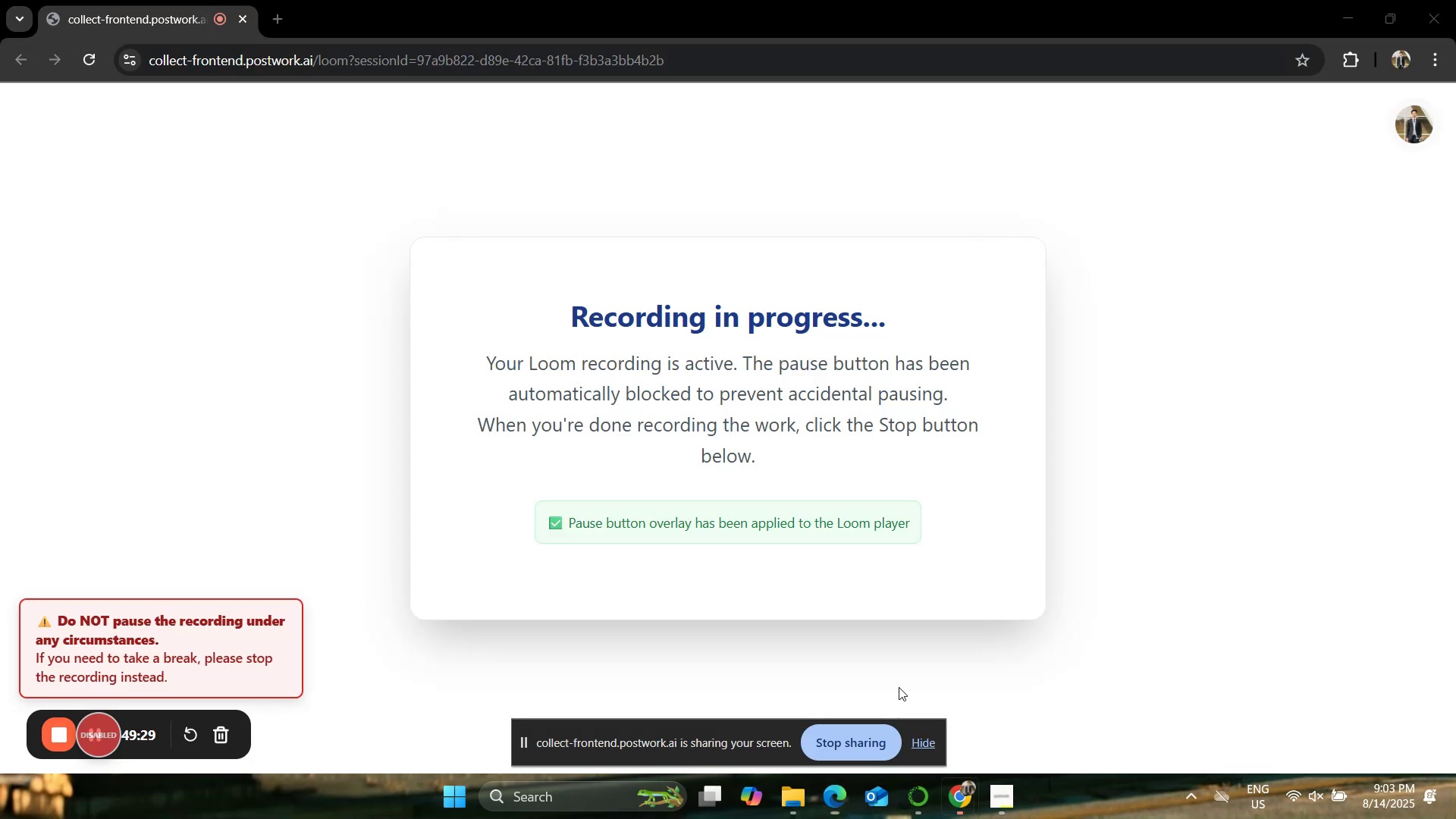 
left_click([833, 799])
 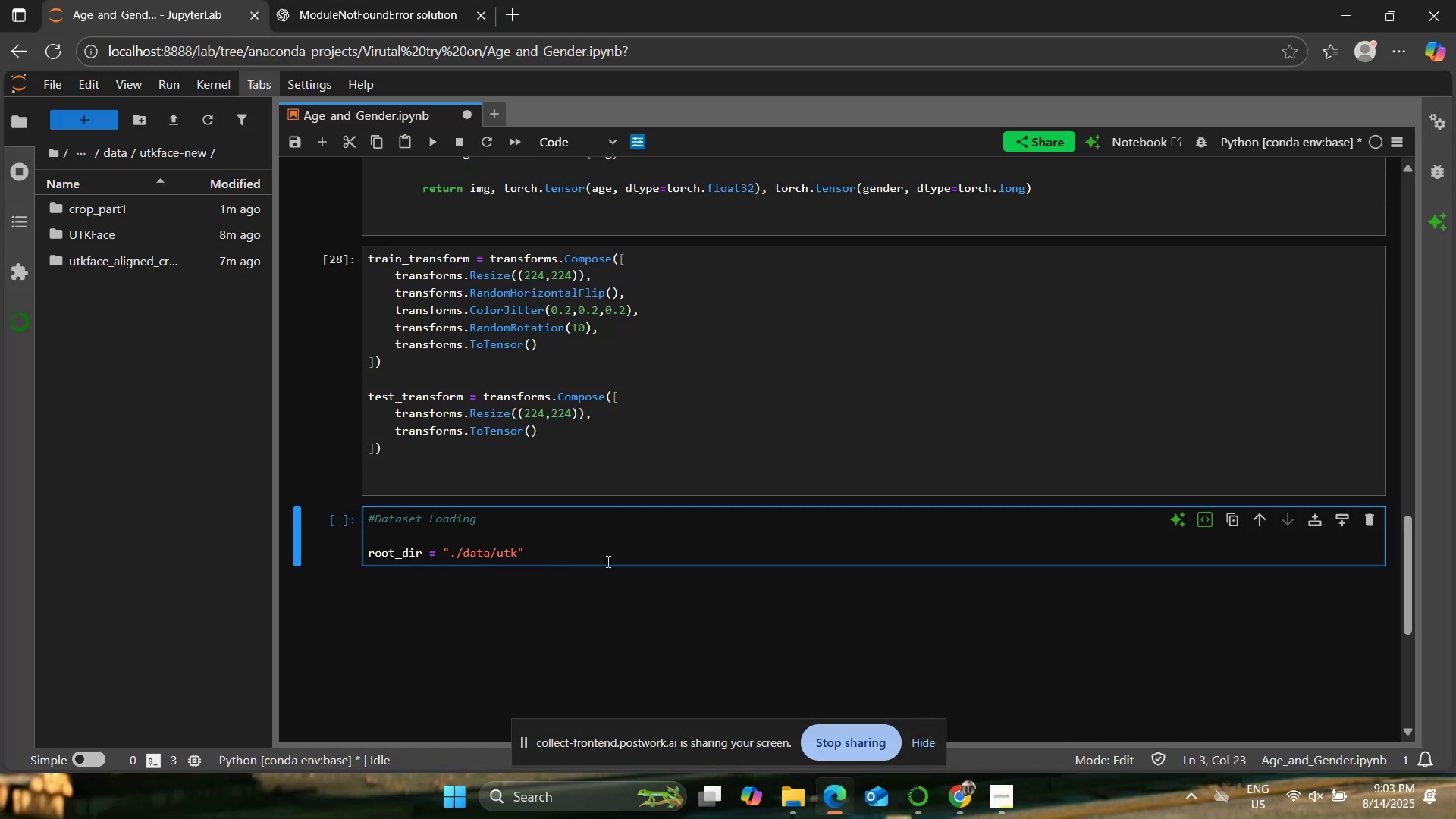 
type(face-new/UTKFace)
 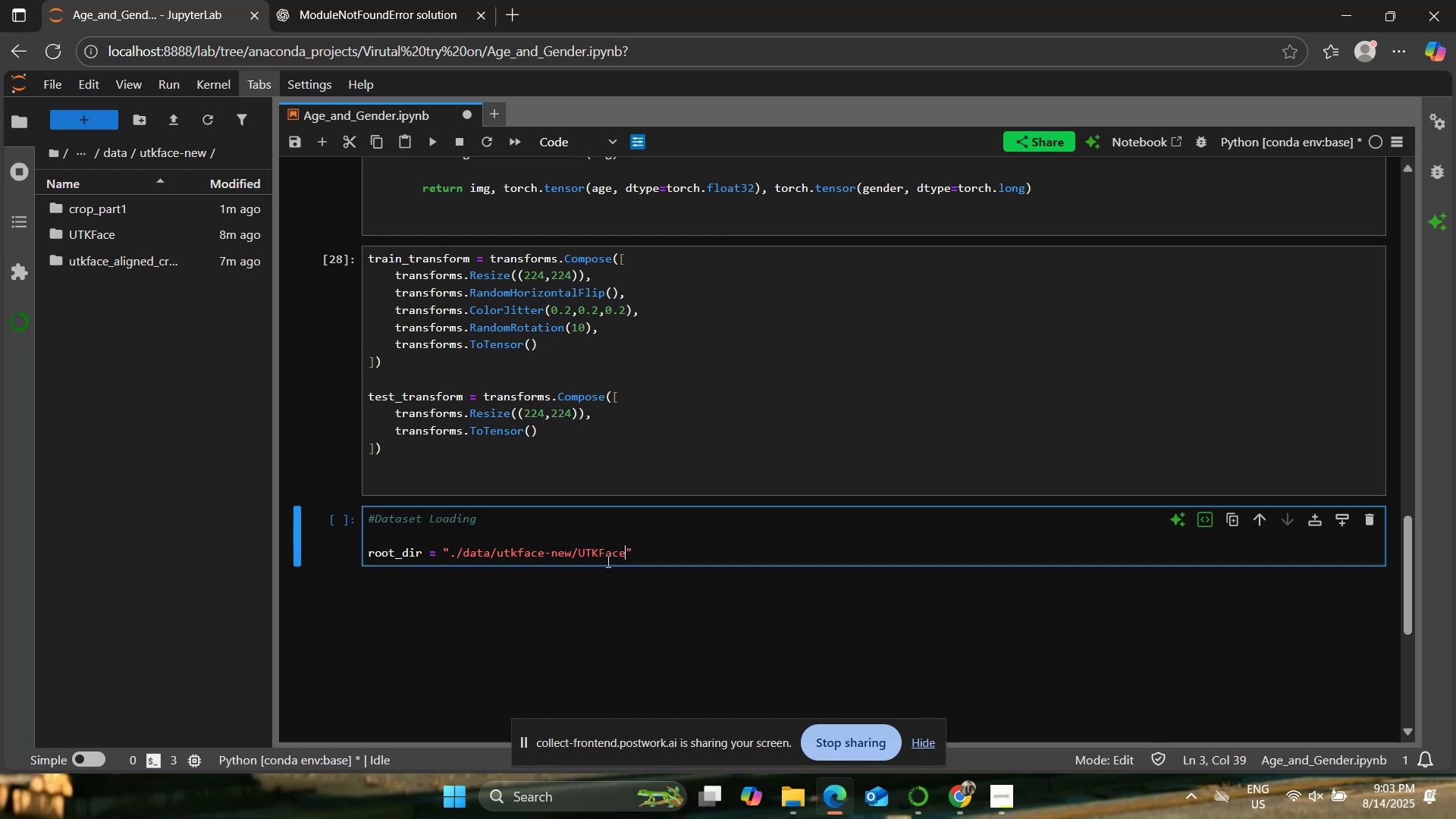 
key(ArrowRight)
 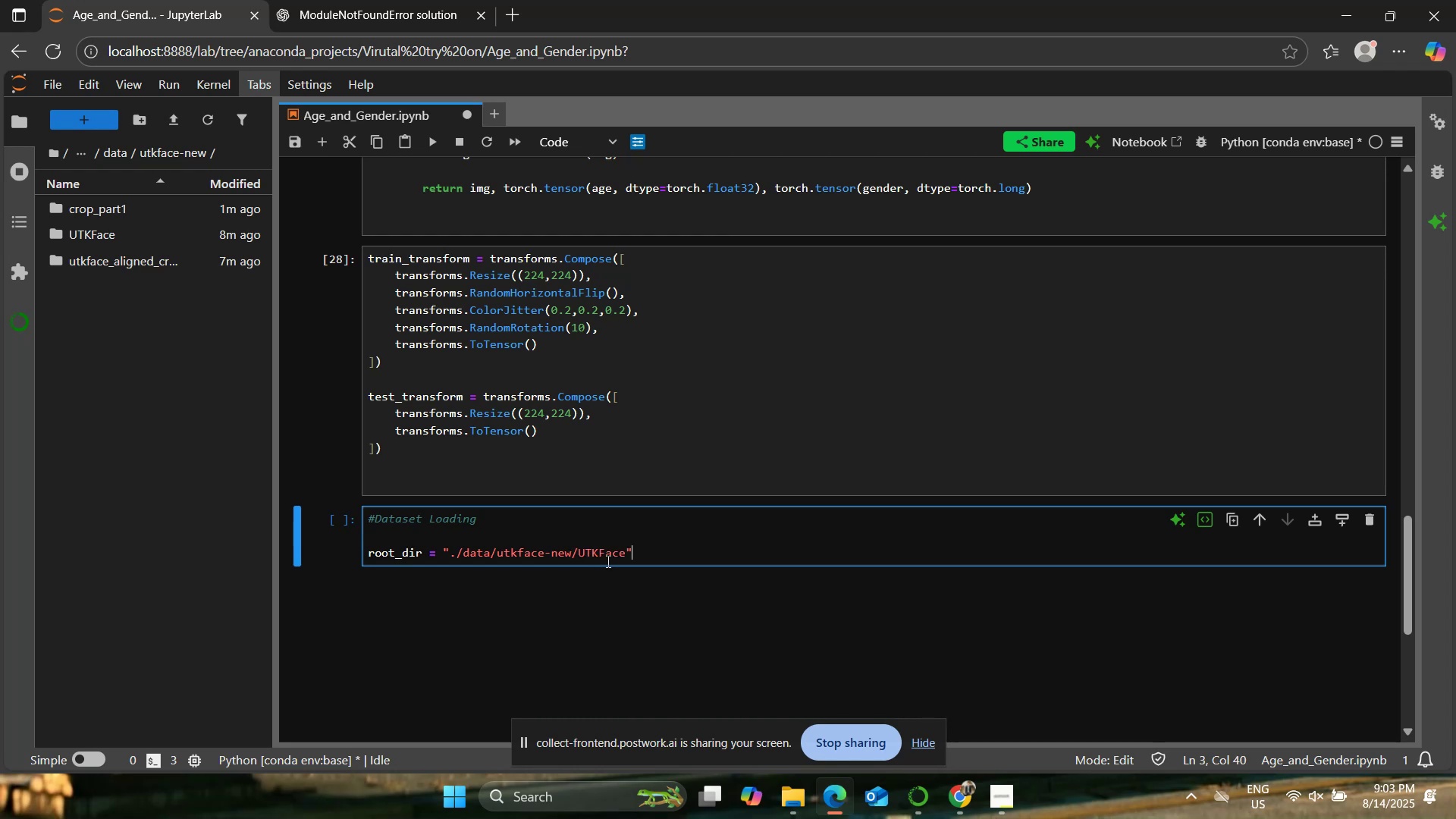 
key(Enter)
 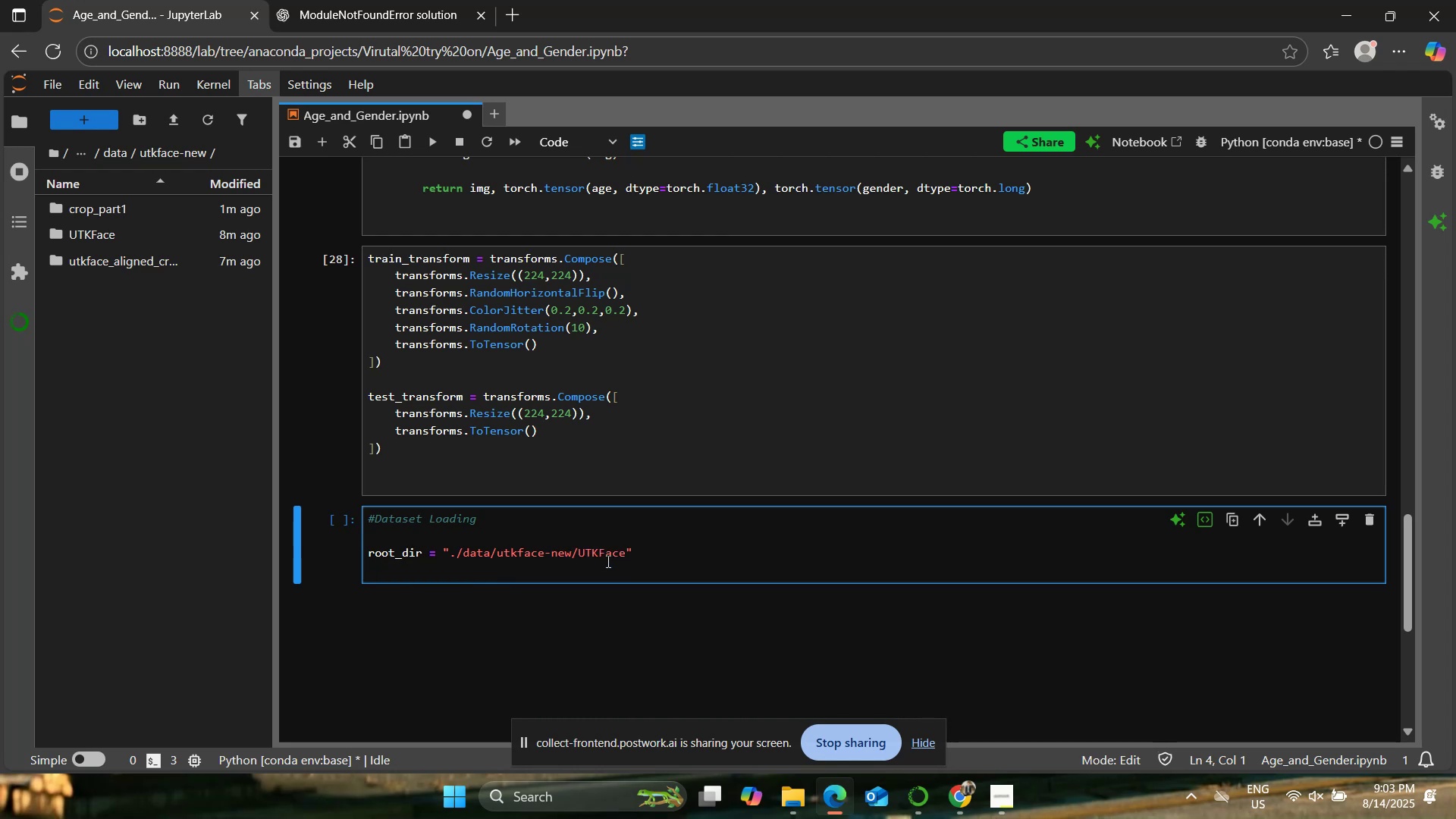 
type(dataset=)
key(Backspace)
type( = UTKFaceDataset)
 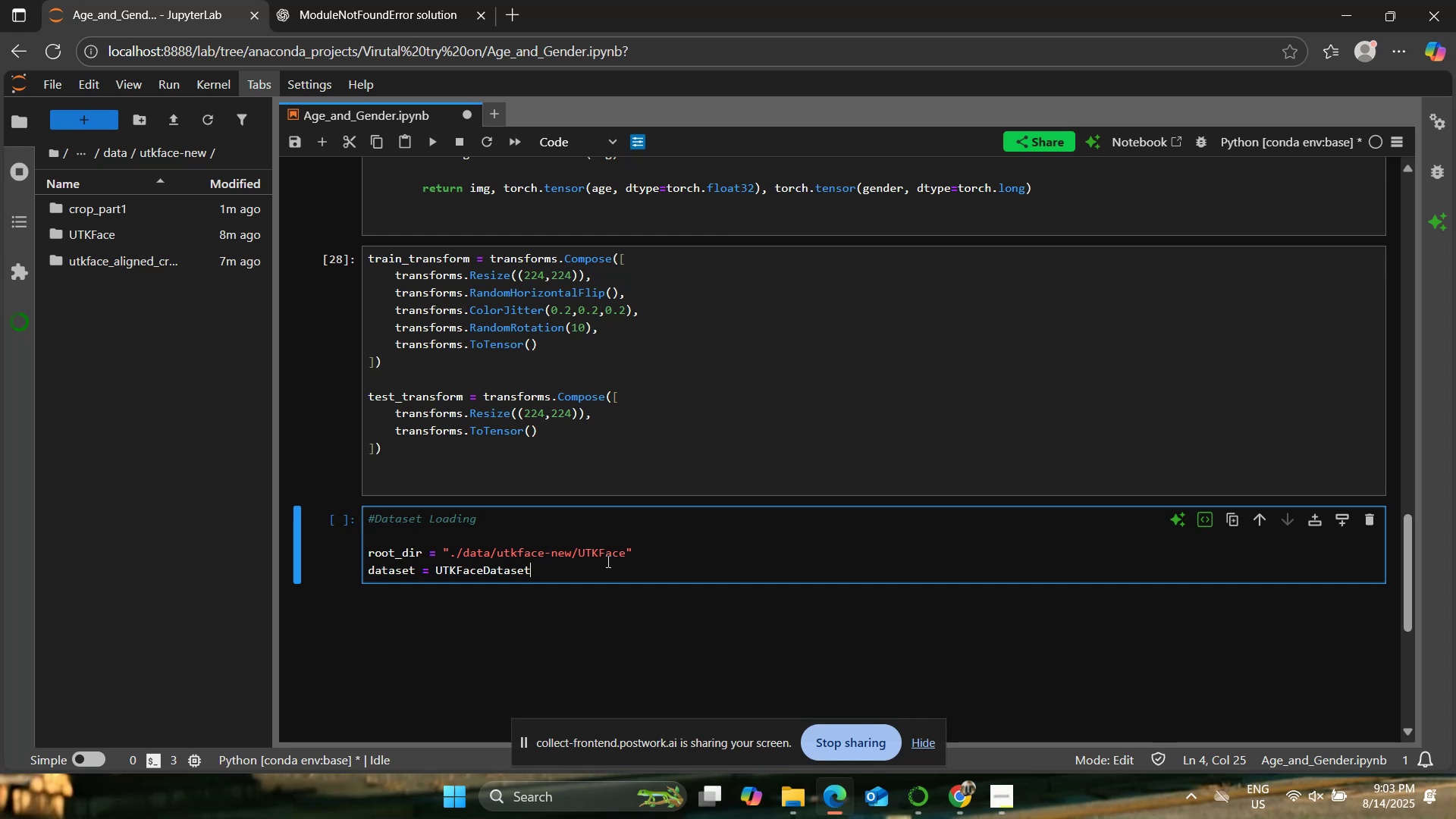 
type((root_dir, transform=)
key(Backspace)
type( )
key(Backspace)
type( - )
key(Backspace)
key(Backspace)
type(= train_transform))
 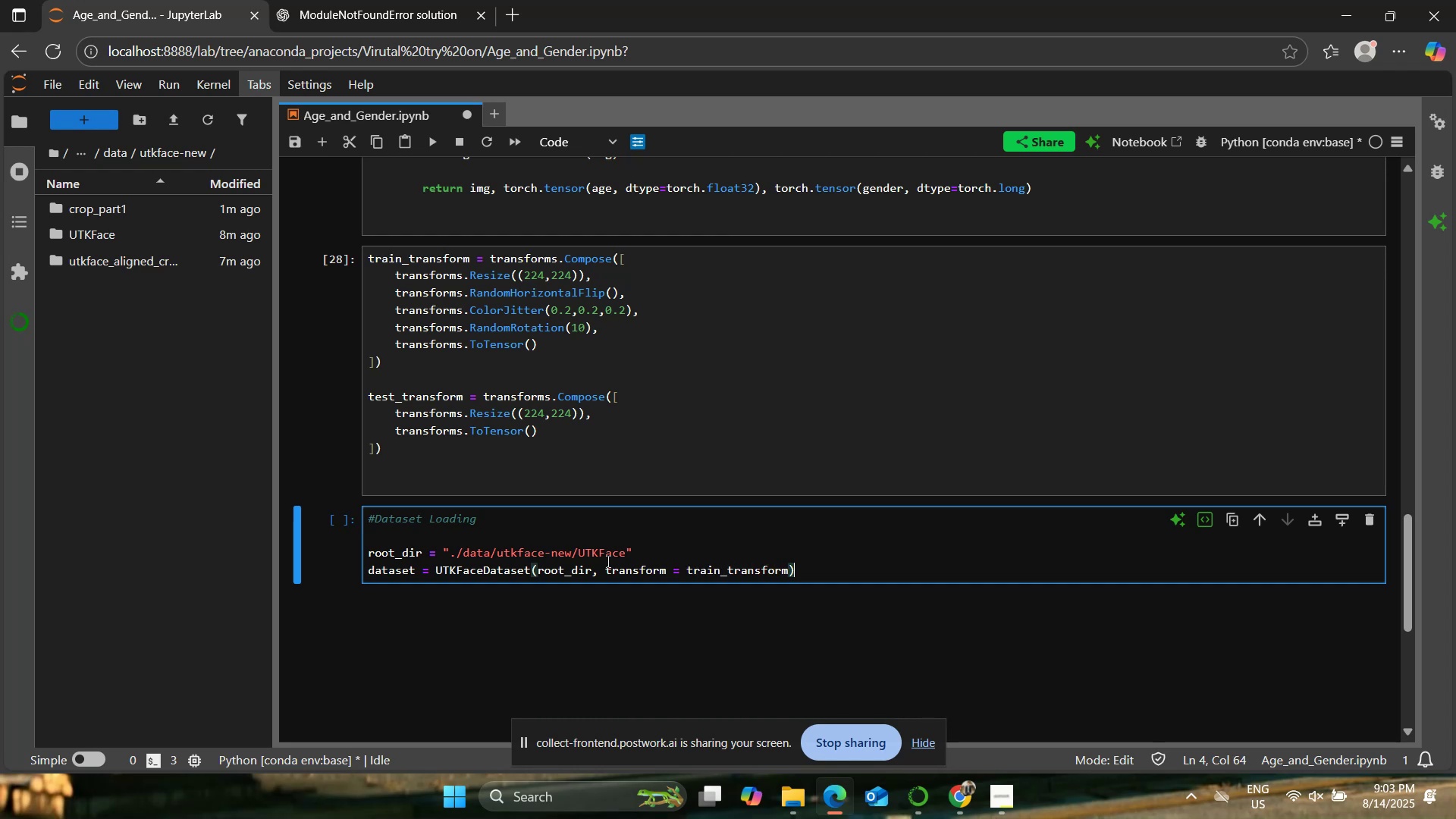 
key(Enter)
 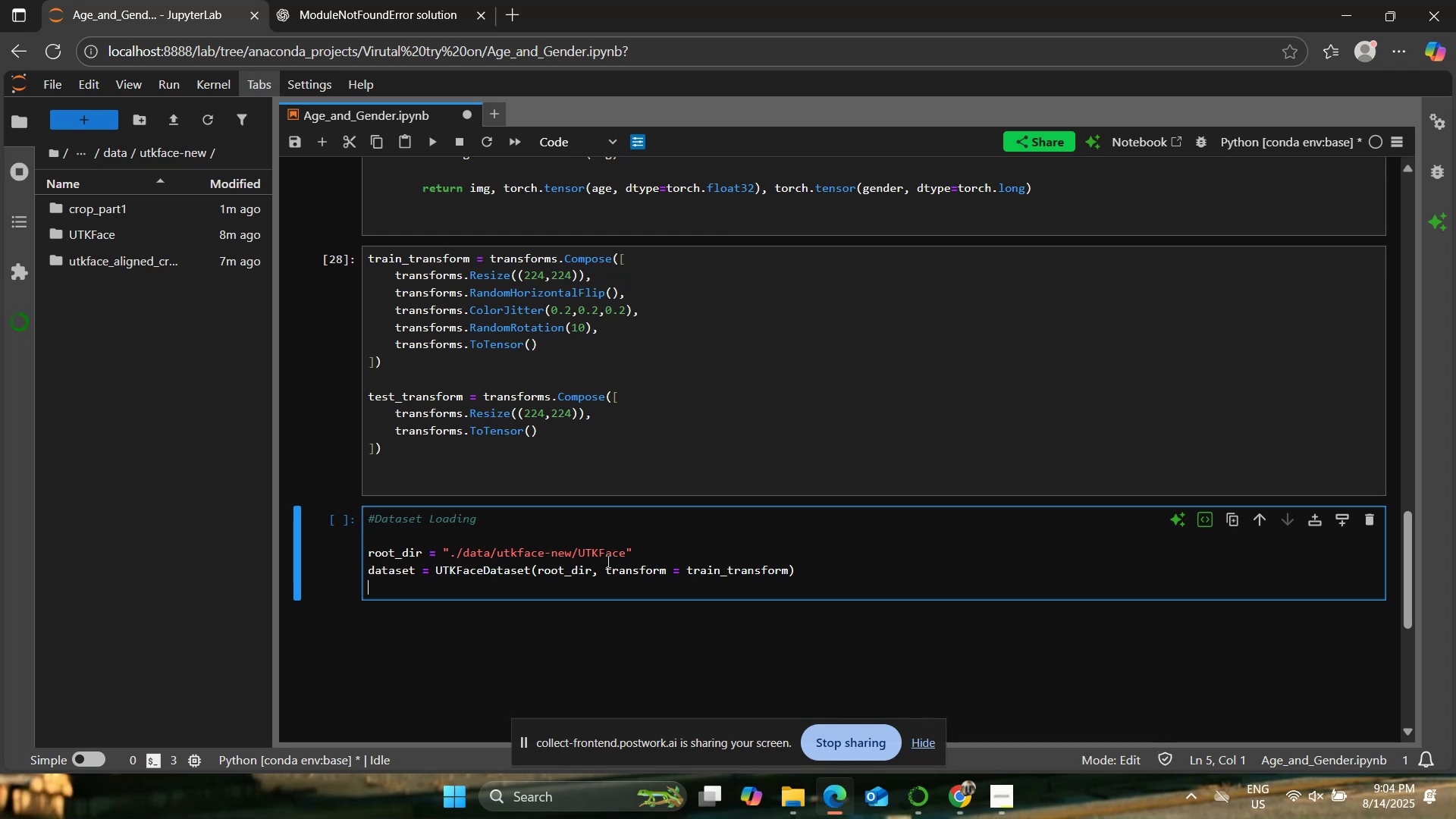 
key(Enter)
 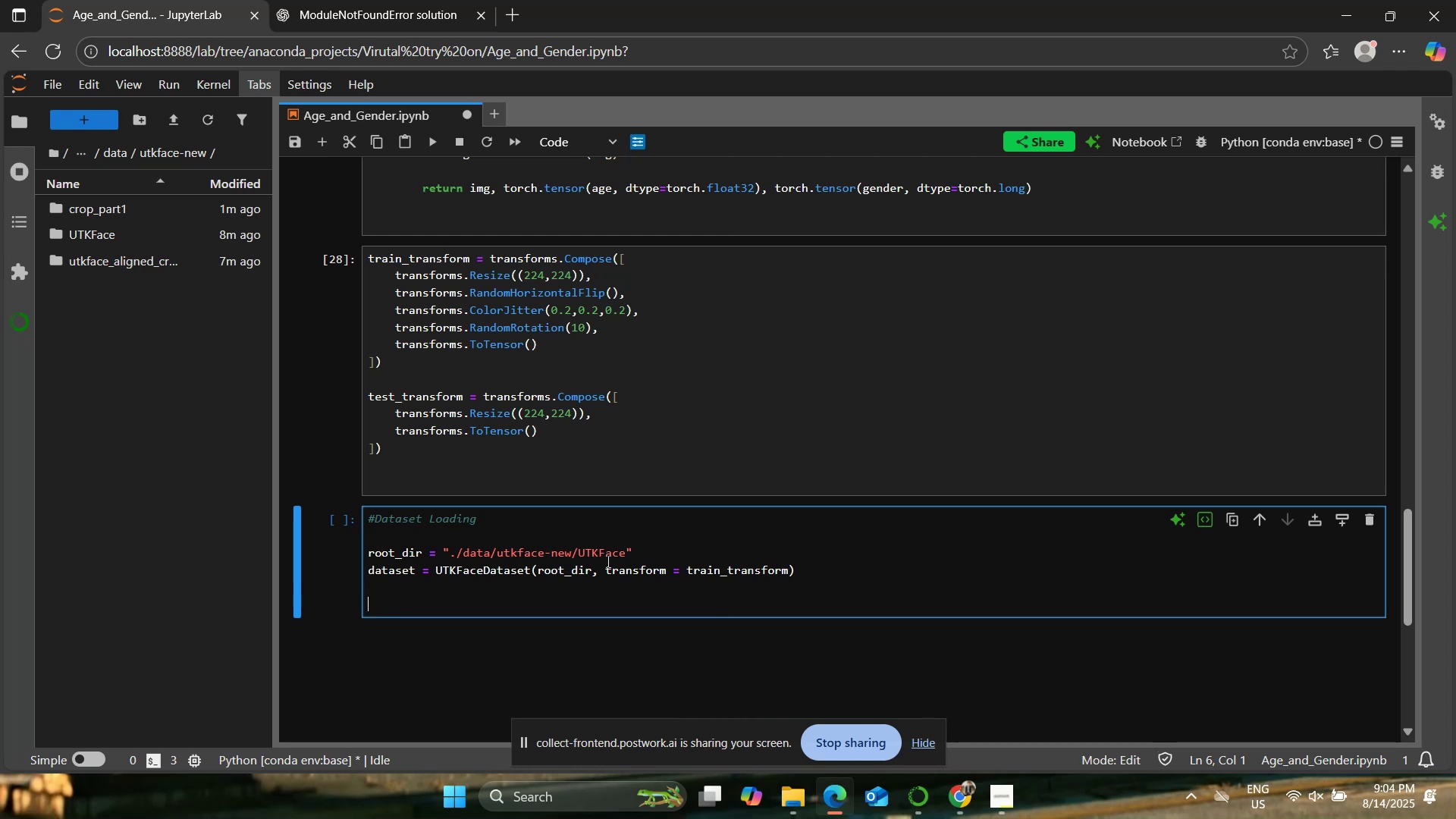 
type(#Train/Test split)
 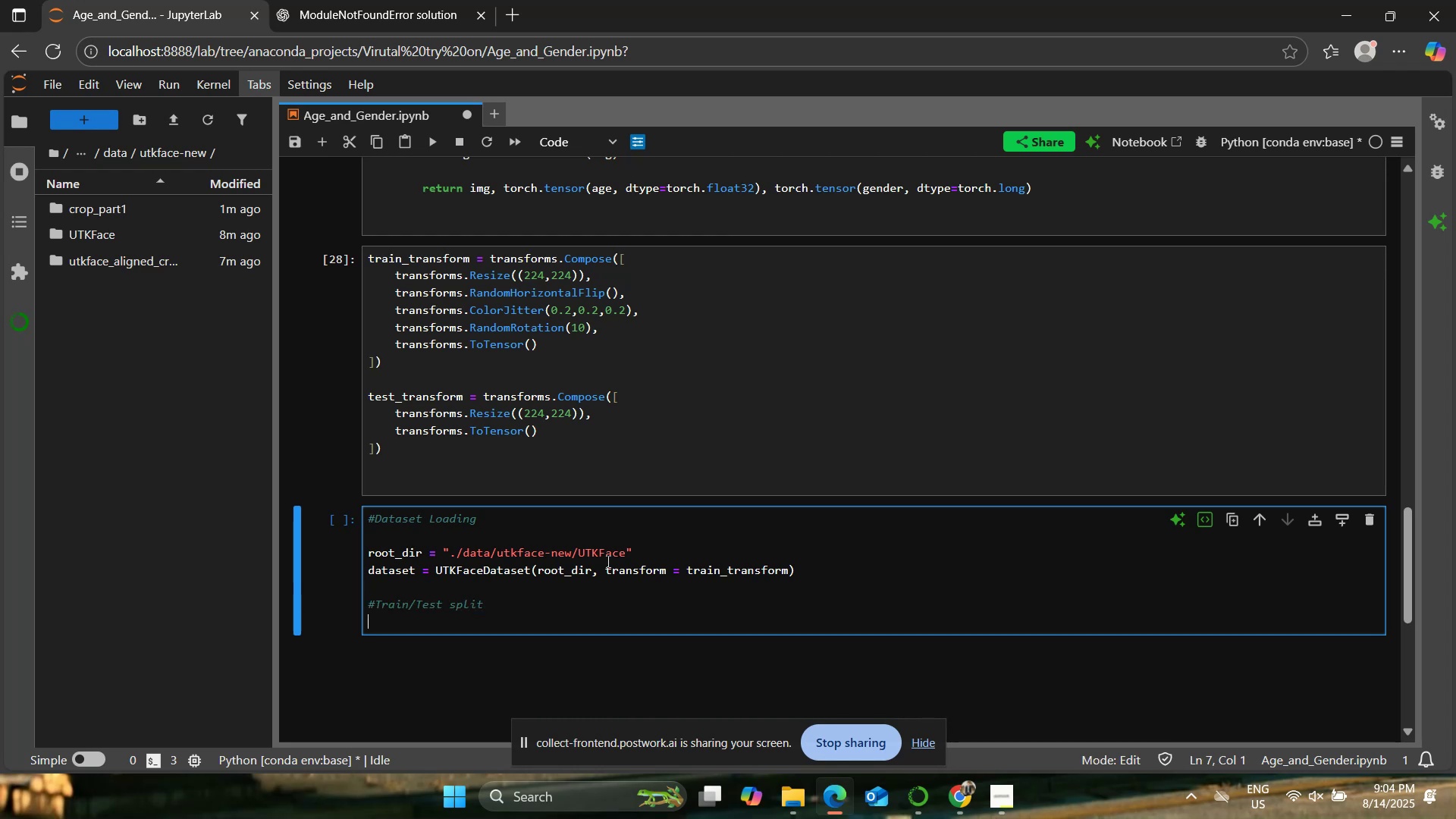 
 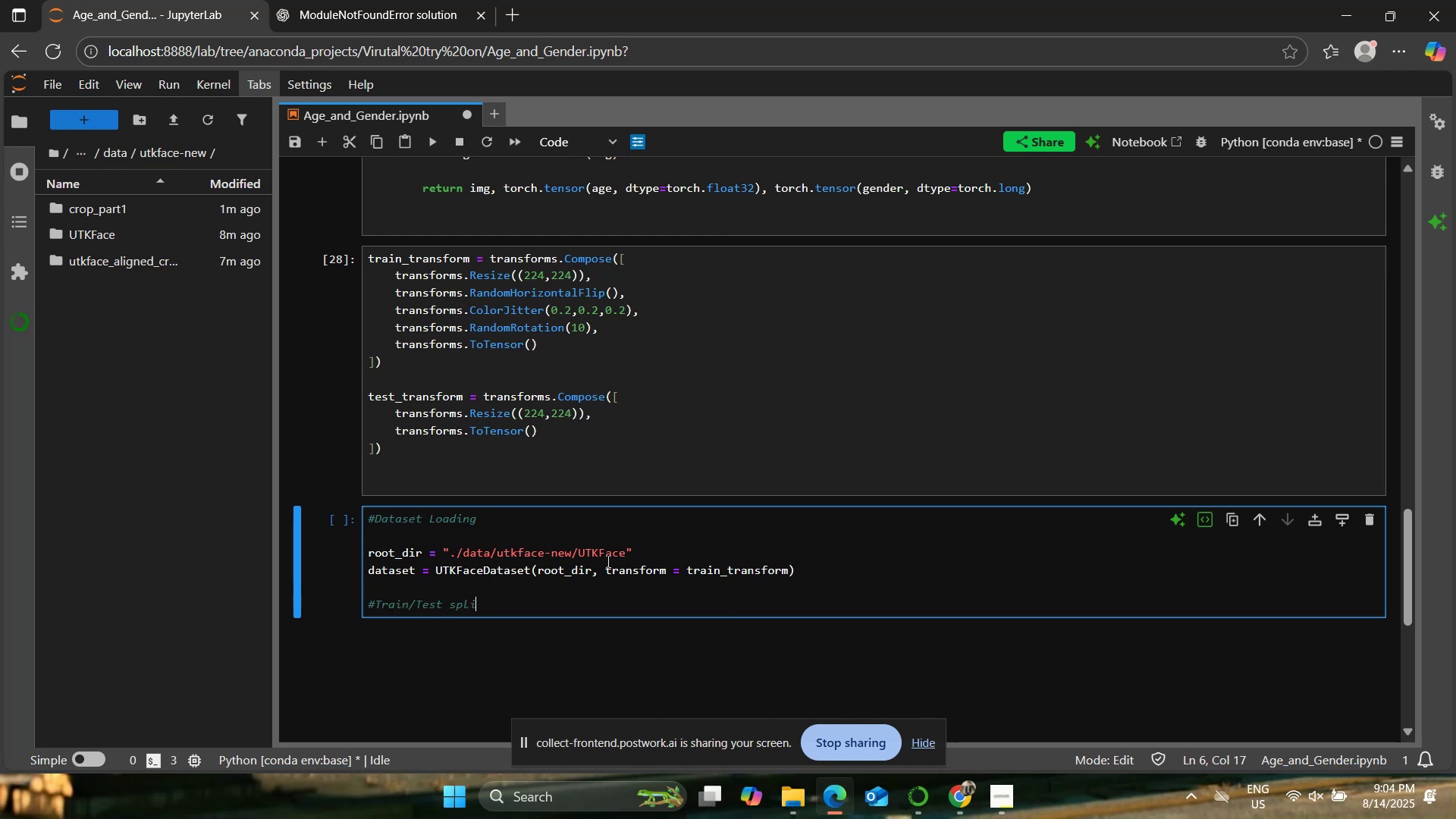 
key(Enter)
 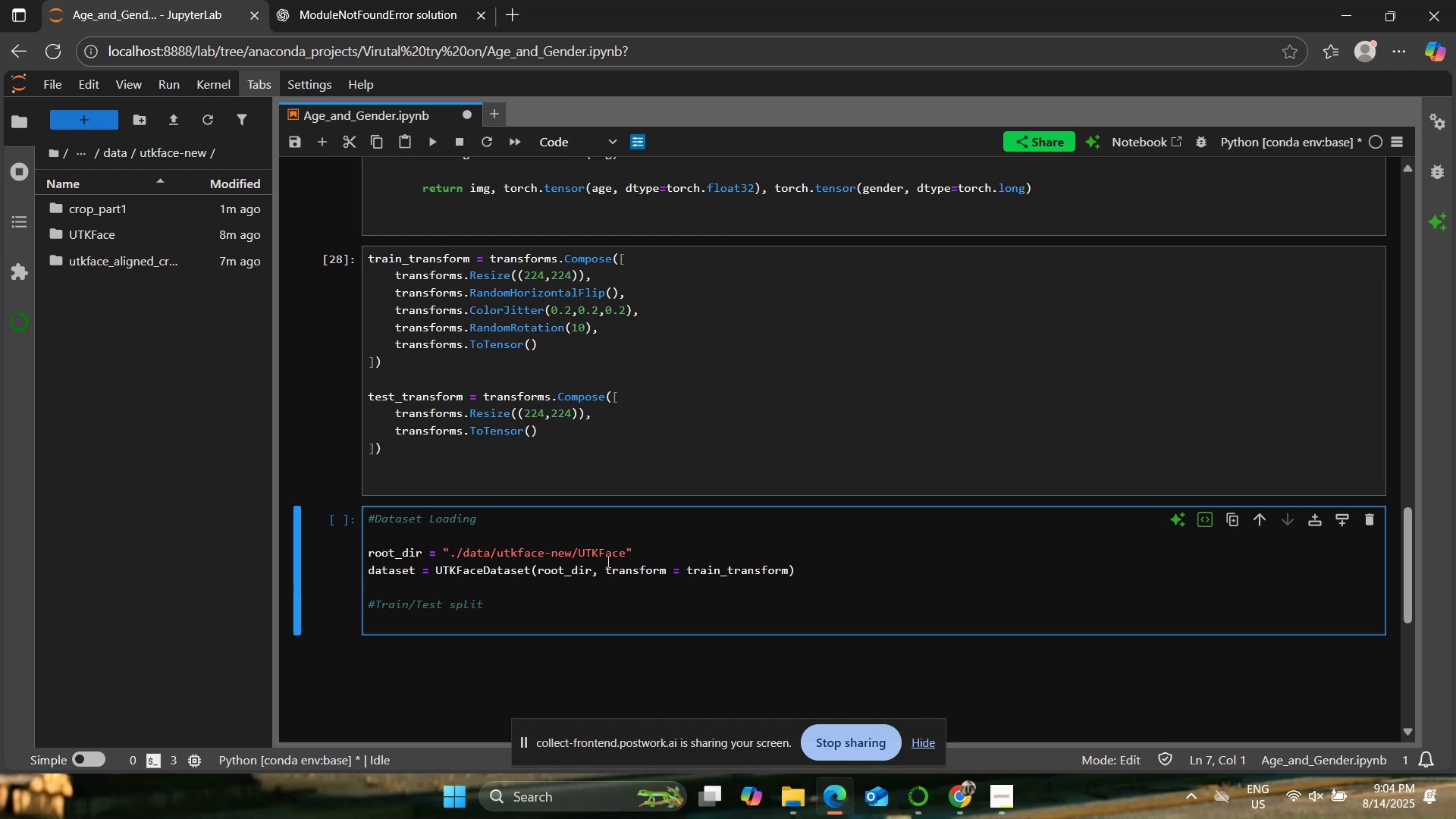 
type(train))
key(Backspace)
type(_siz)
key(Backspace)
key(Backspace)
key(Backspace)
type(size=)
key(Backspace)
type( = int(0.8 * len(dataset)))
 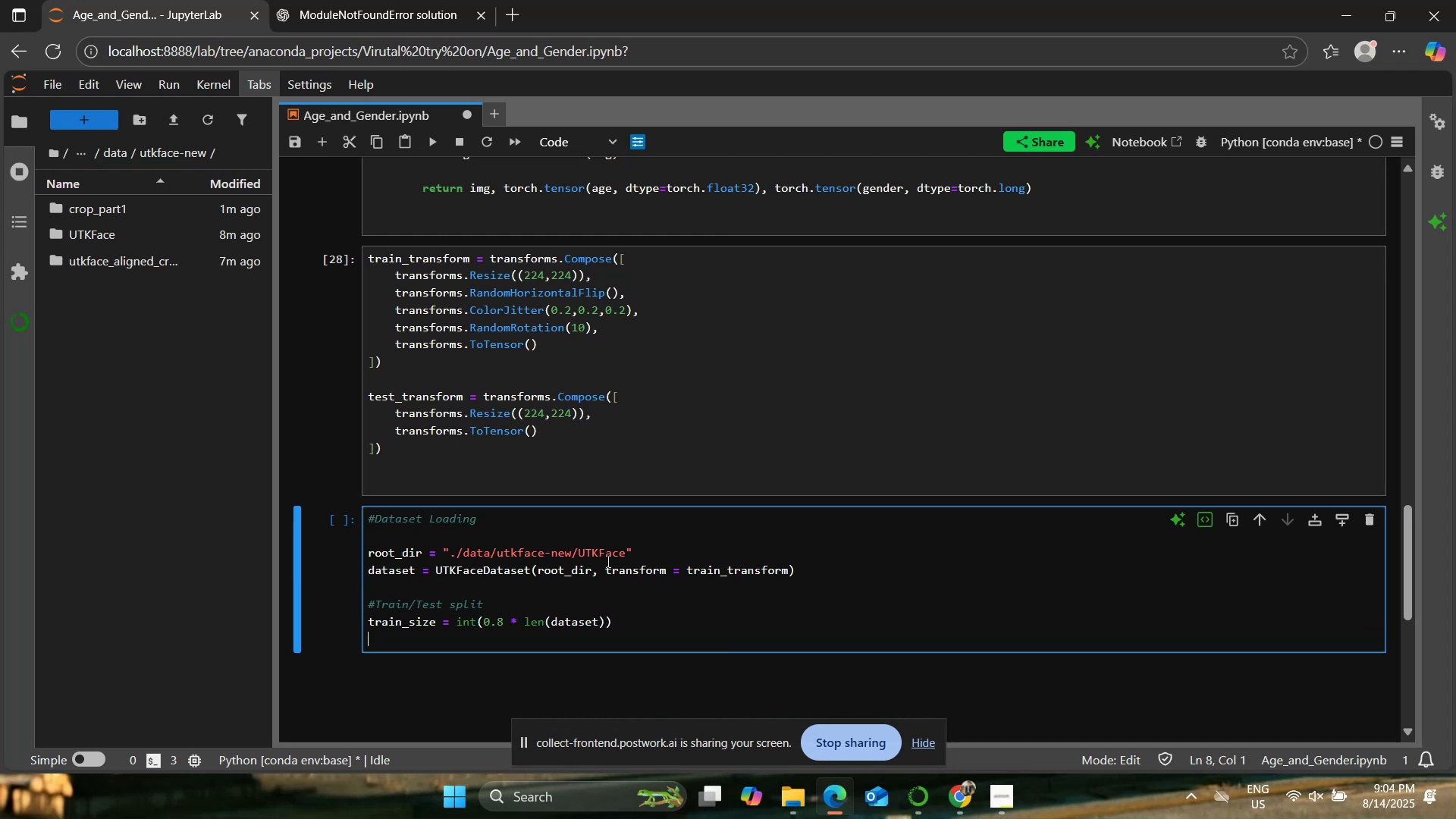 
 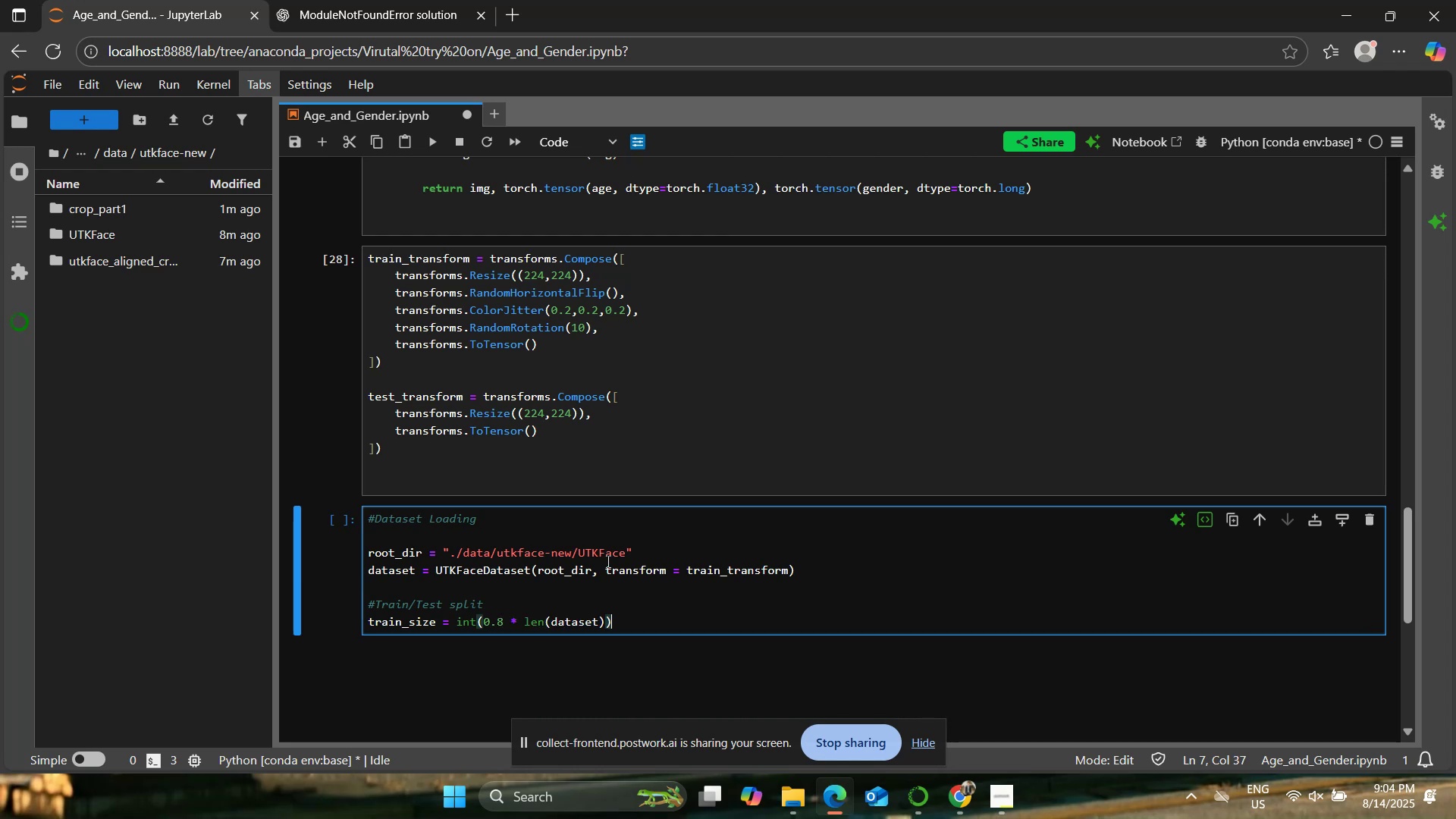 
key(Enter)
 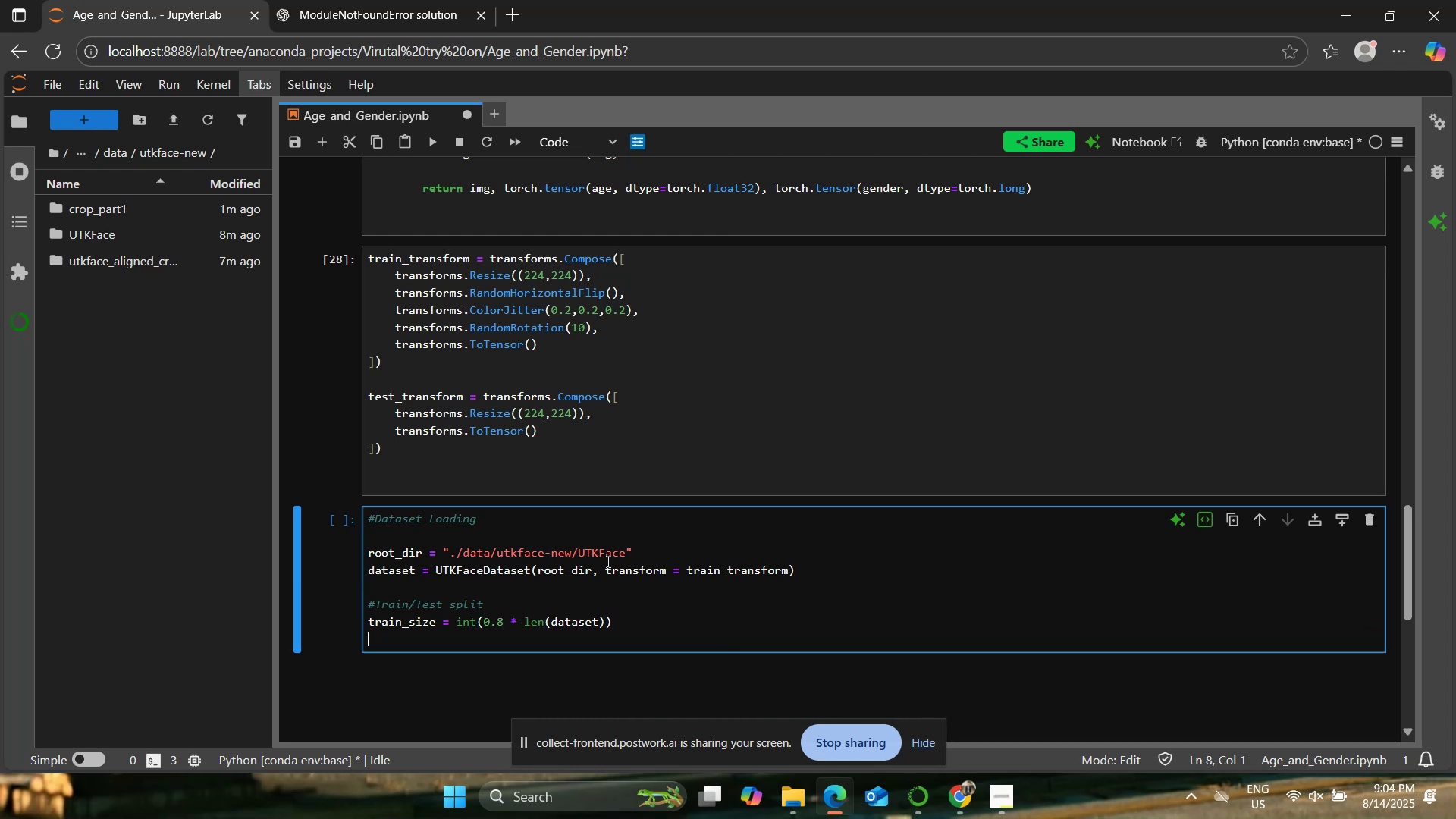 
type(test_size = )
 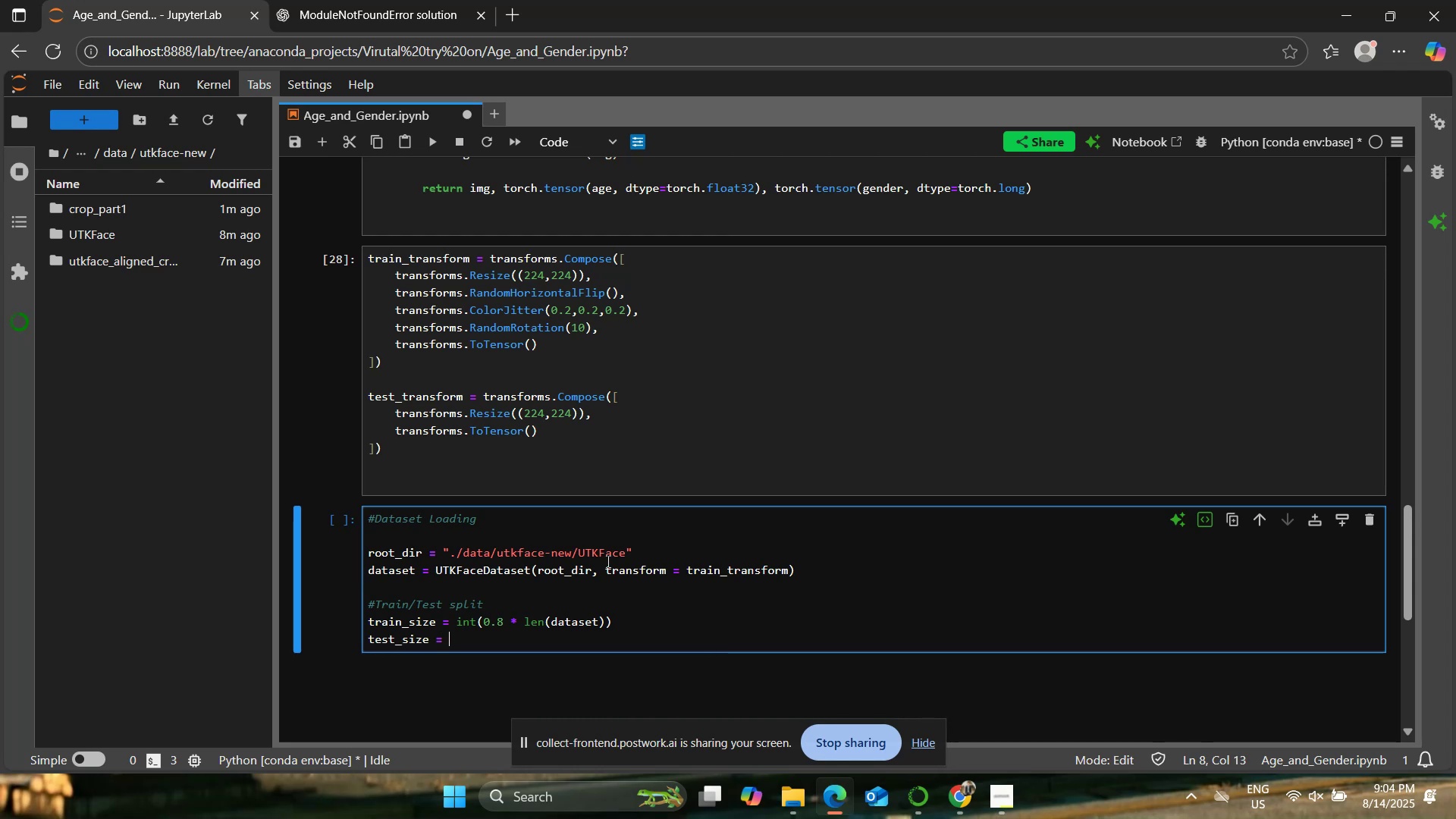 
wait(9.81)
 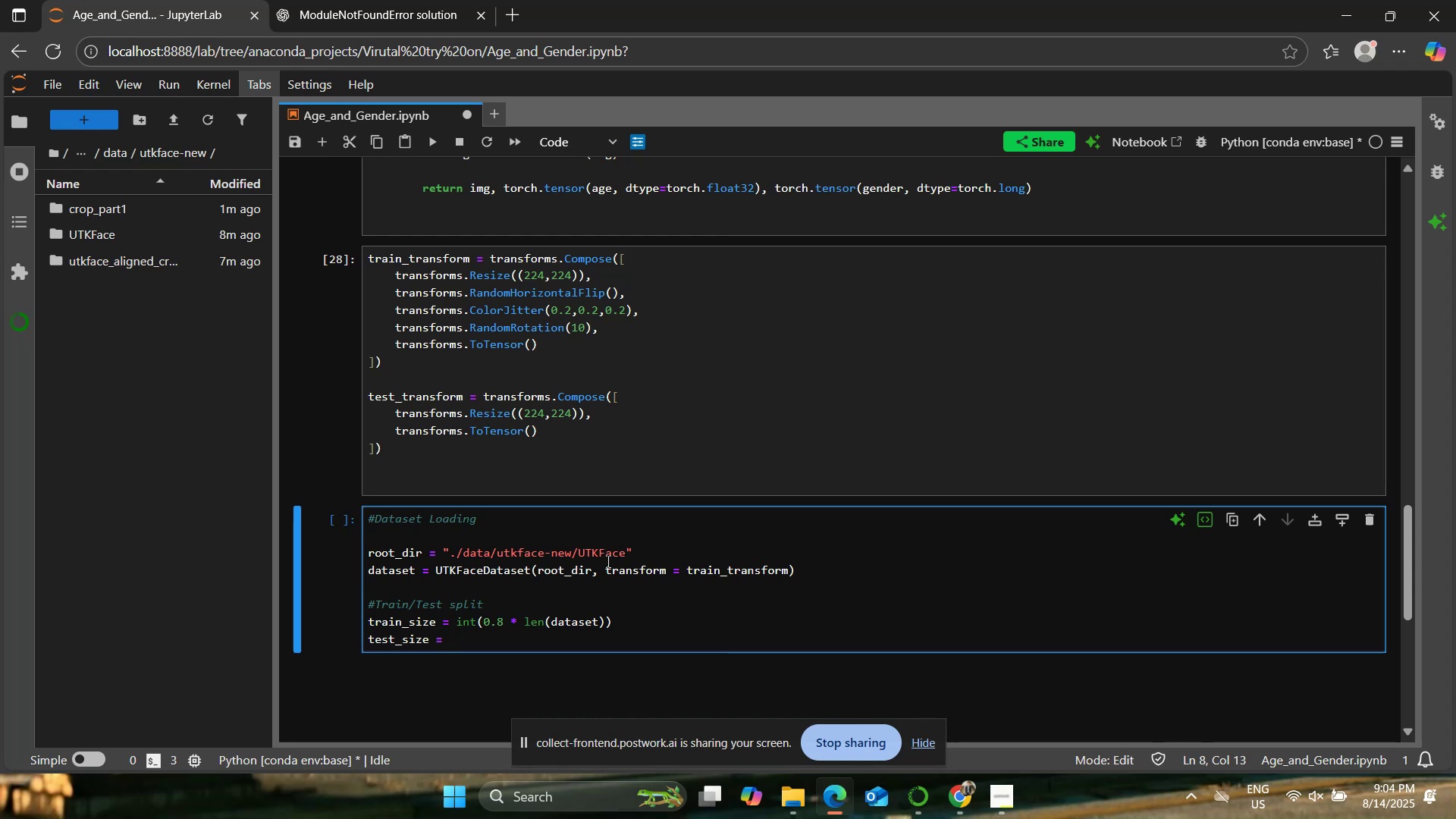 
type(len(dataset)-train_size)
 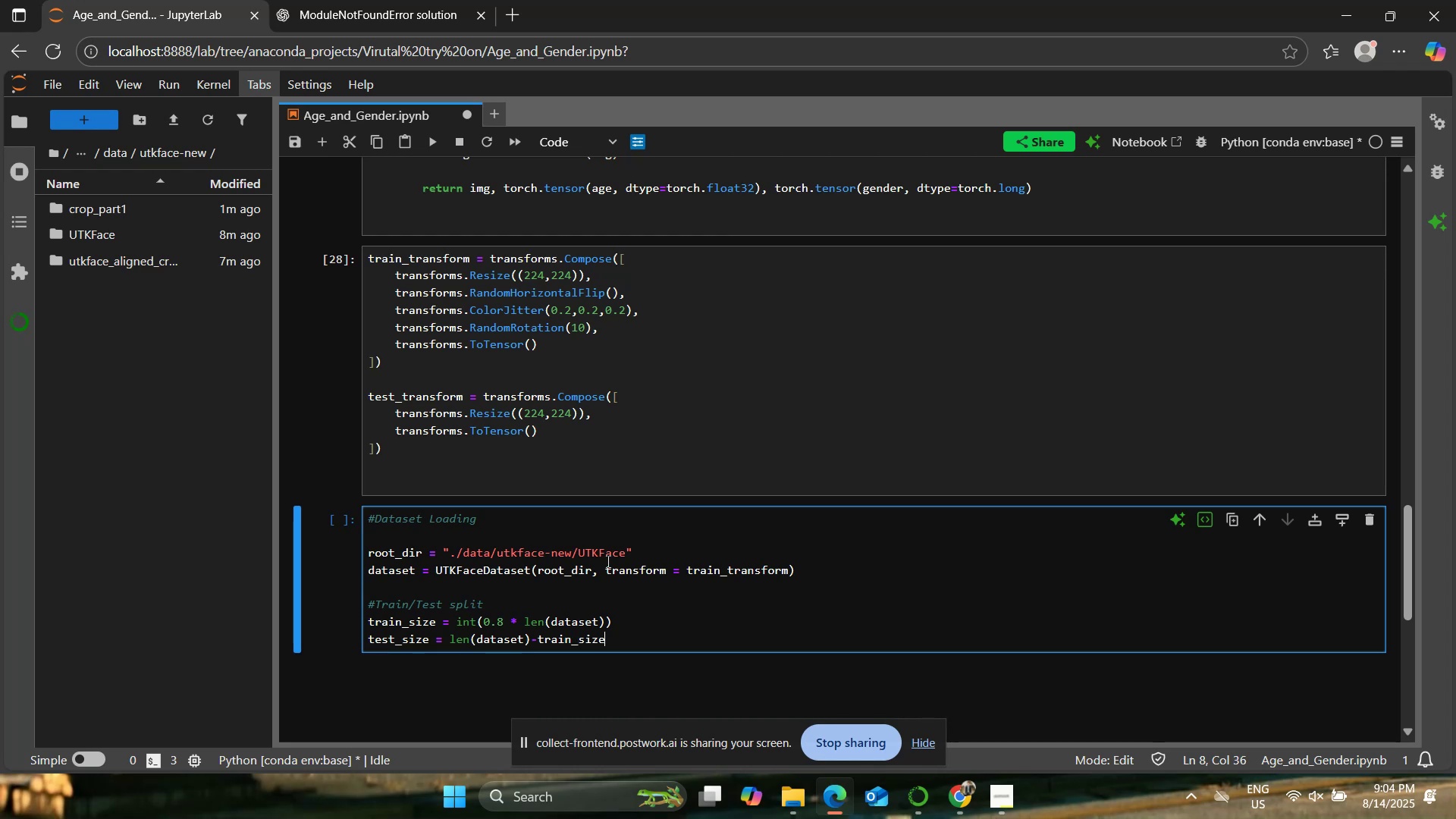 
key(Enter)
 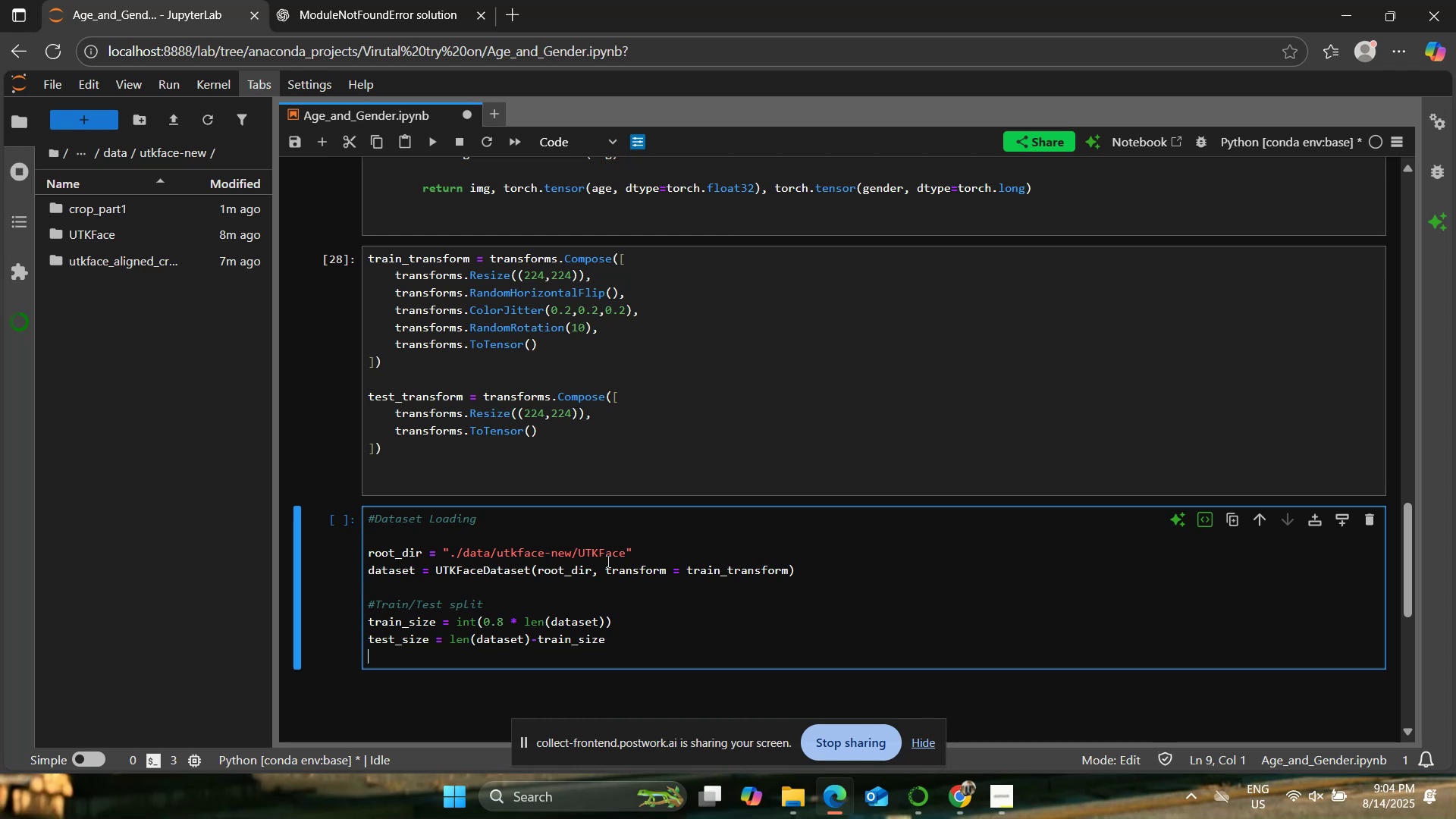 
type(train_dataset, test_dataset = random_split(dataset, [T)
key(Backspace)
type(train_size, test_size].)
key(Backspace)
type(.)
key(Backspace)
type(,)
 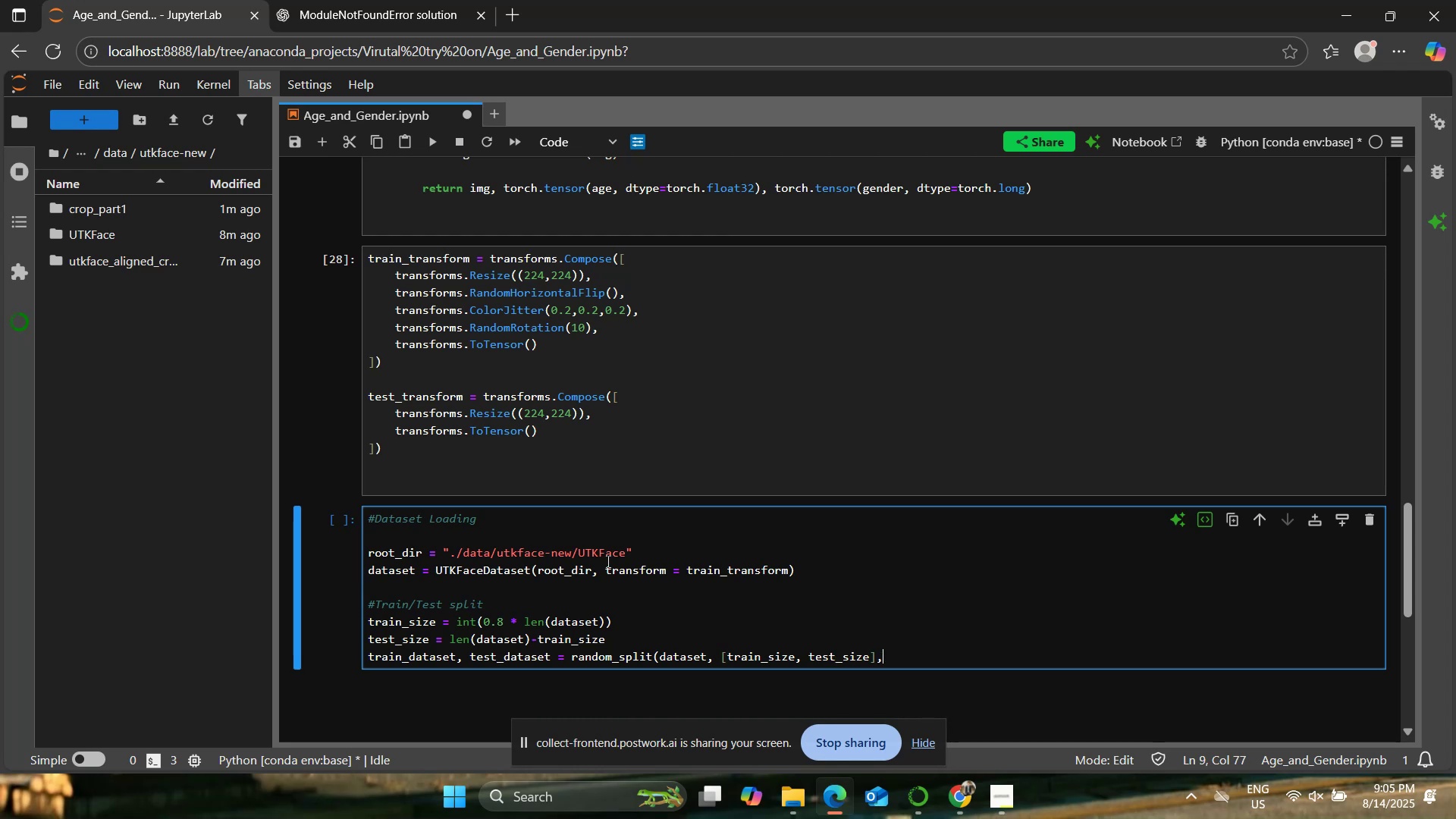 
wait(8.14)
 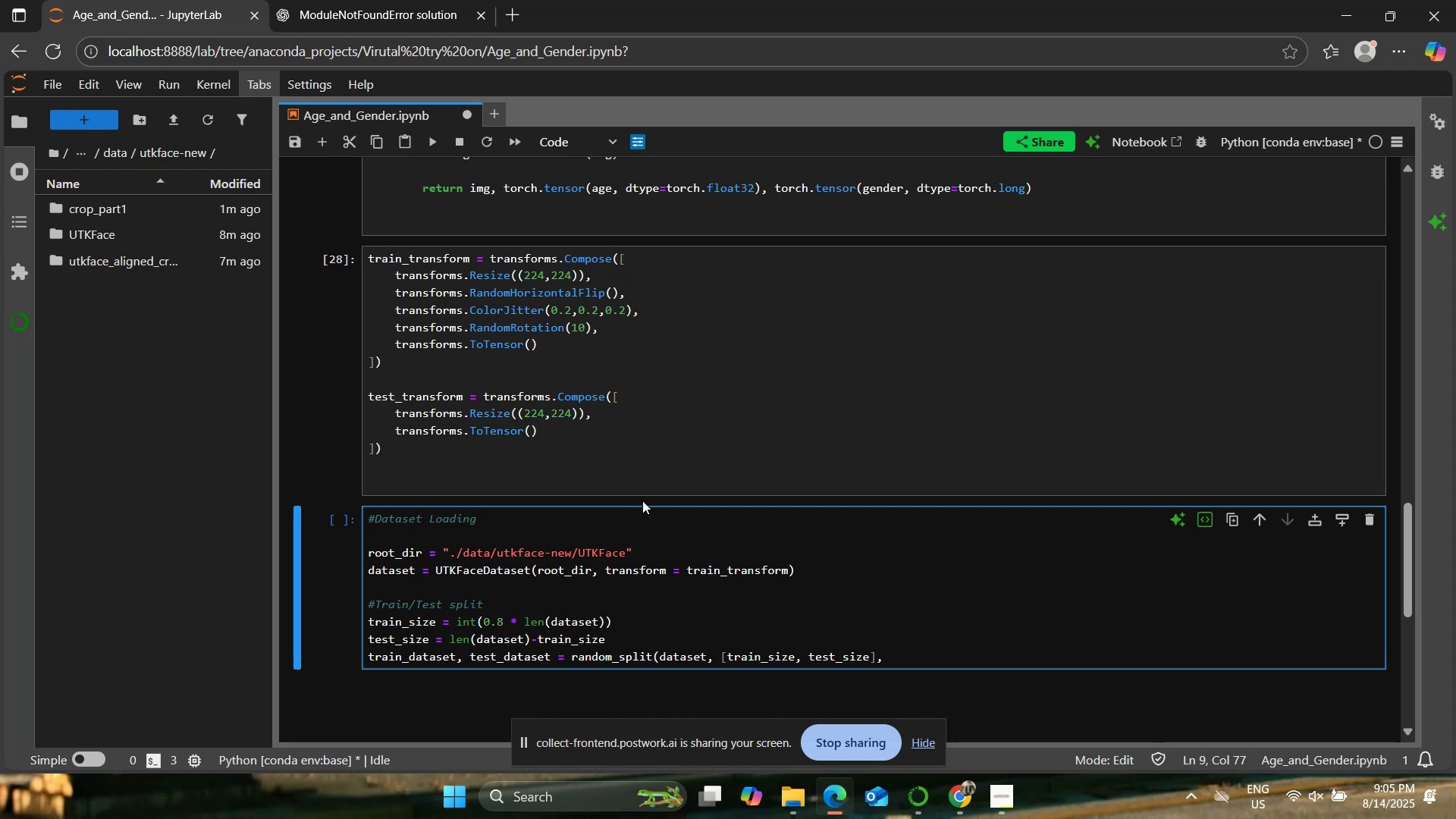 
type( generator=torch.Generator().manual_seed(42)))
 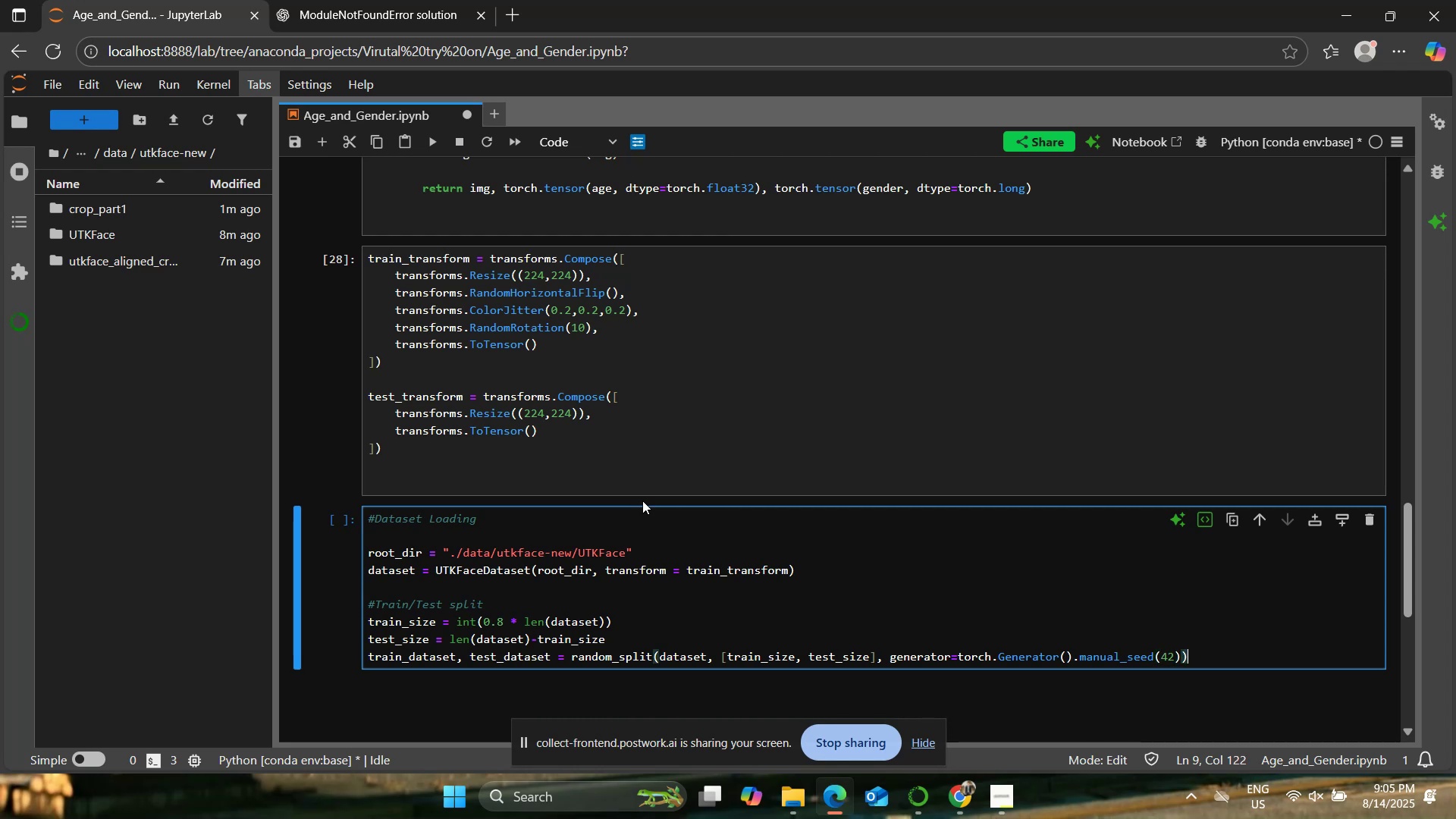 
key(Enter)
 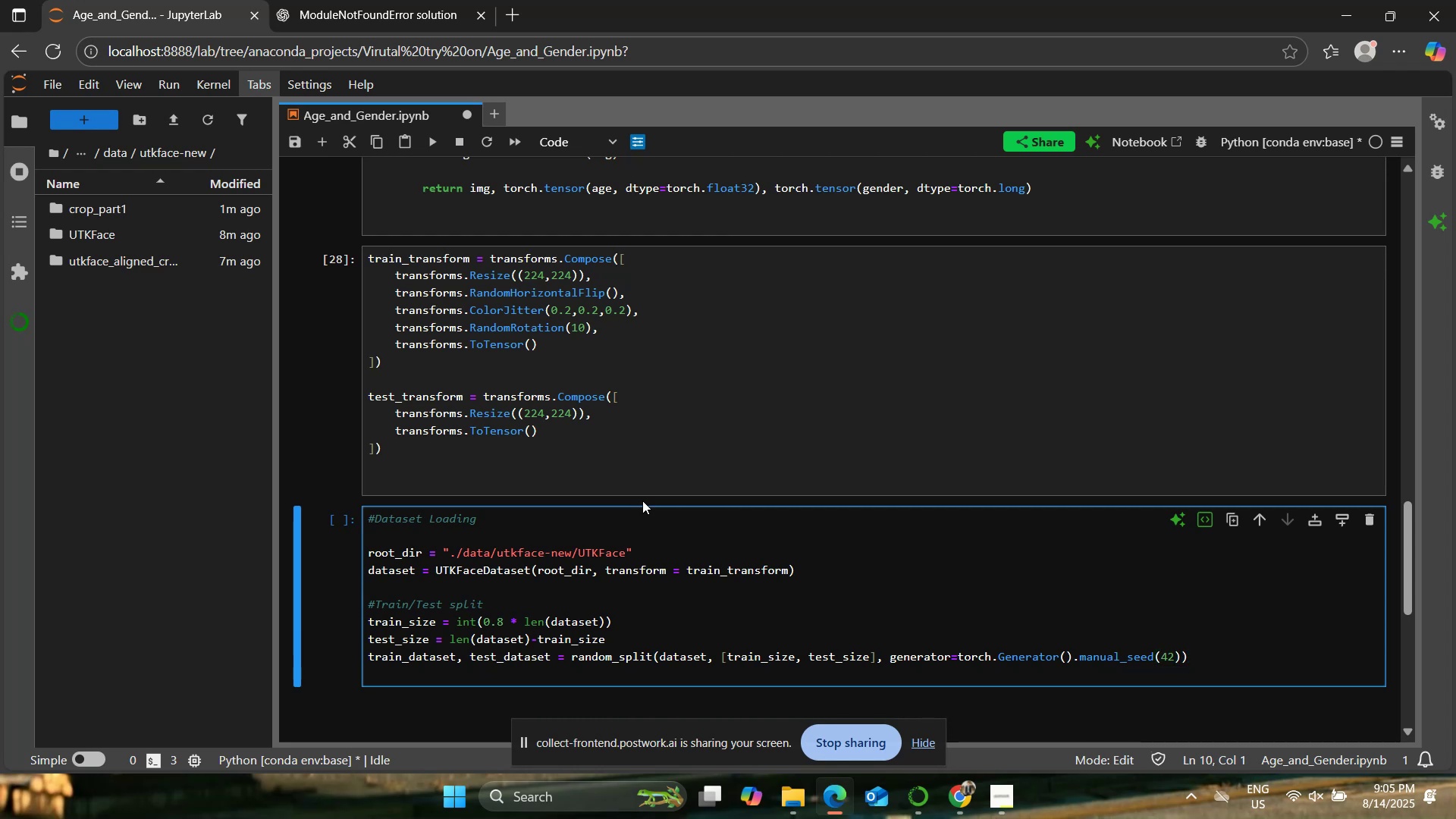 
wait(5.81)
 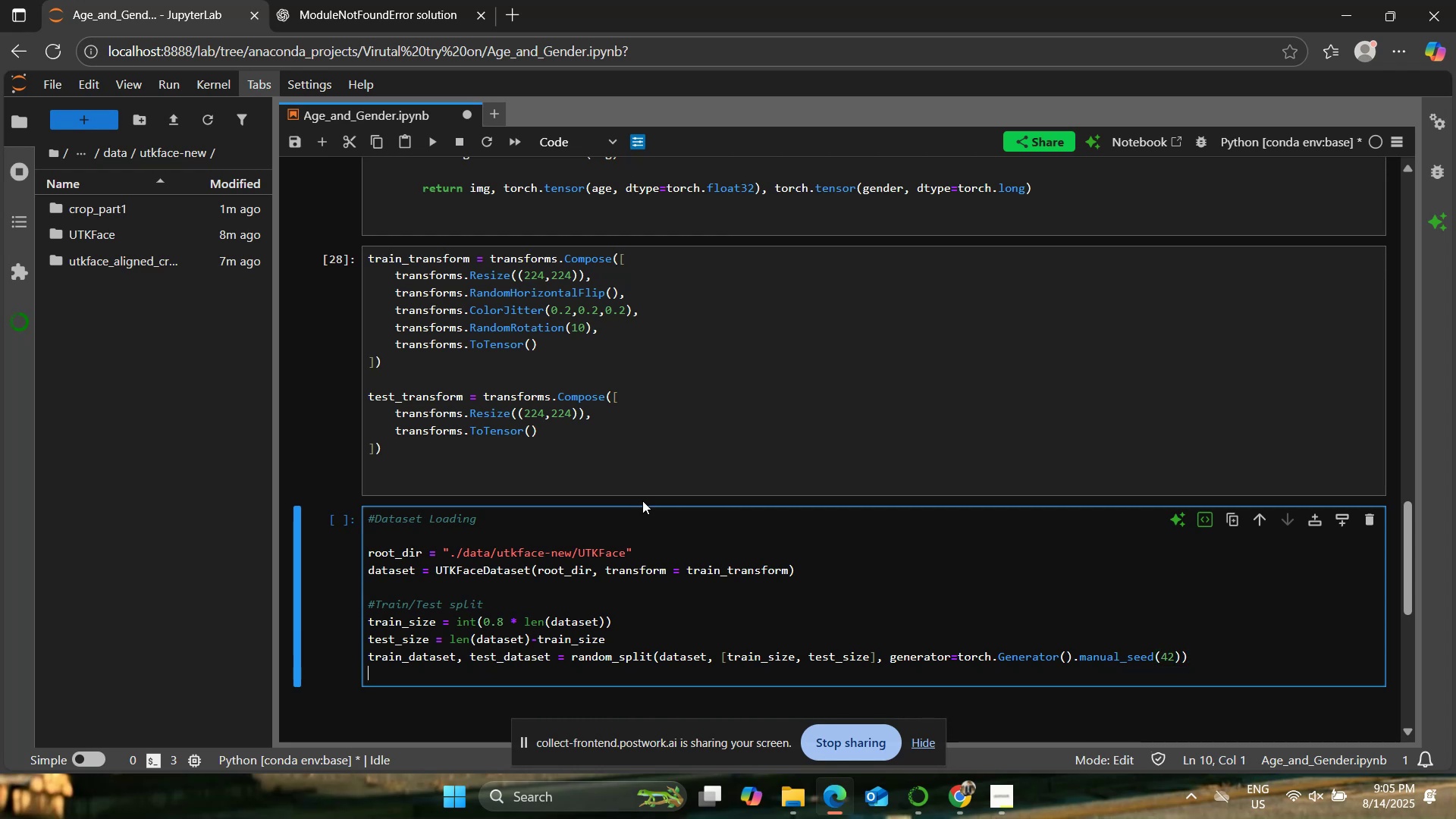 
key(Enter)
 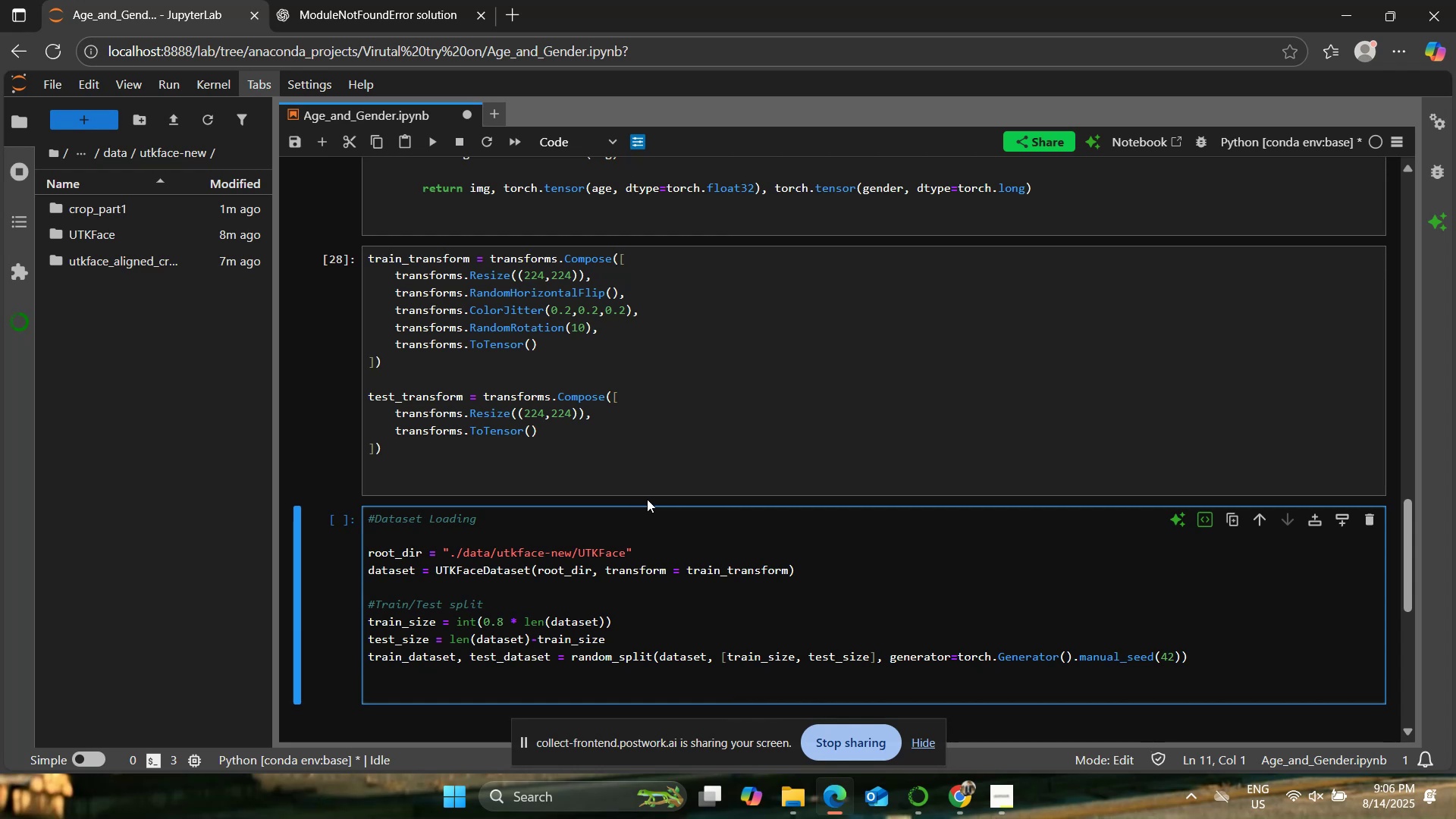 
scroll: coordinate [654, 494], scroll_direction: down, amount: 2.0
 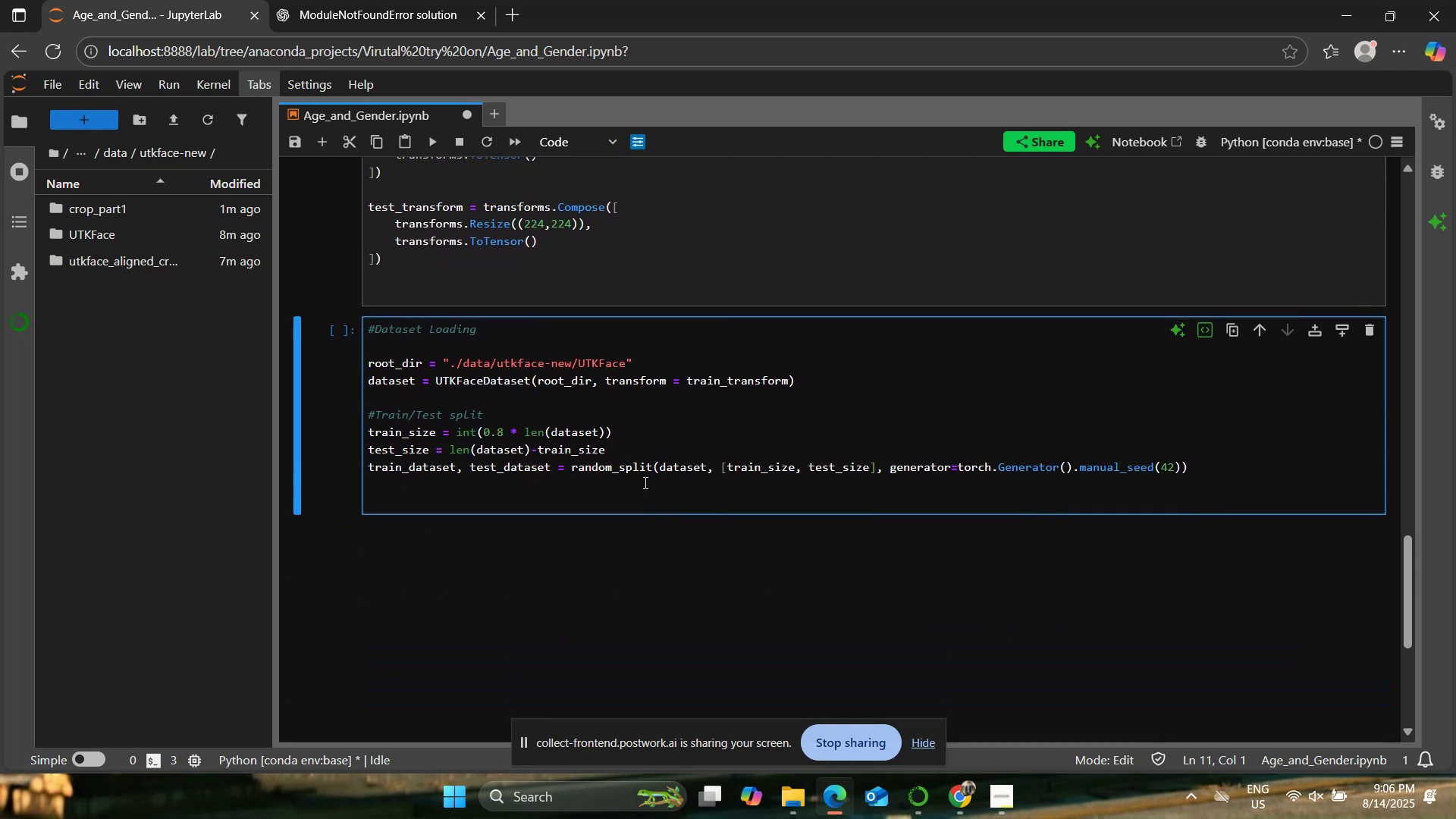 
left_click([638, 465])
 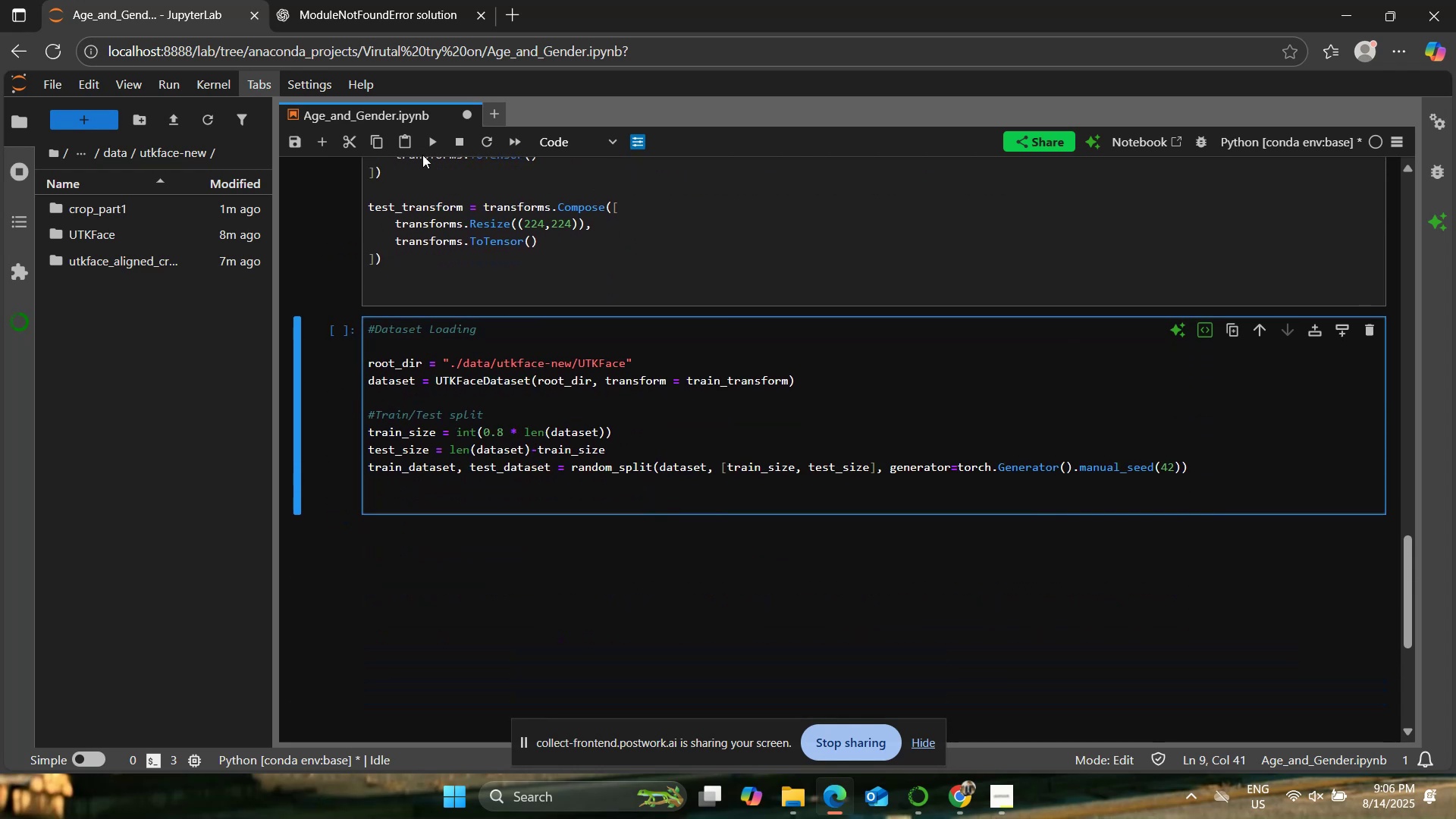 
left_click([426, 140])
 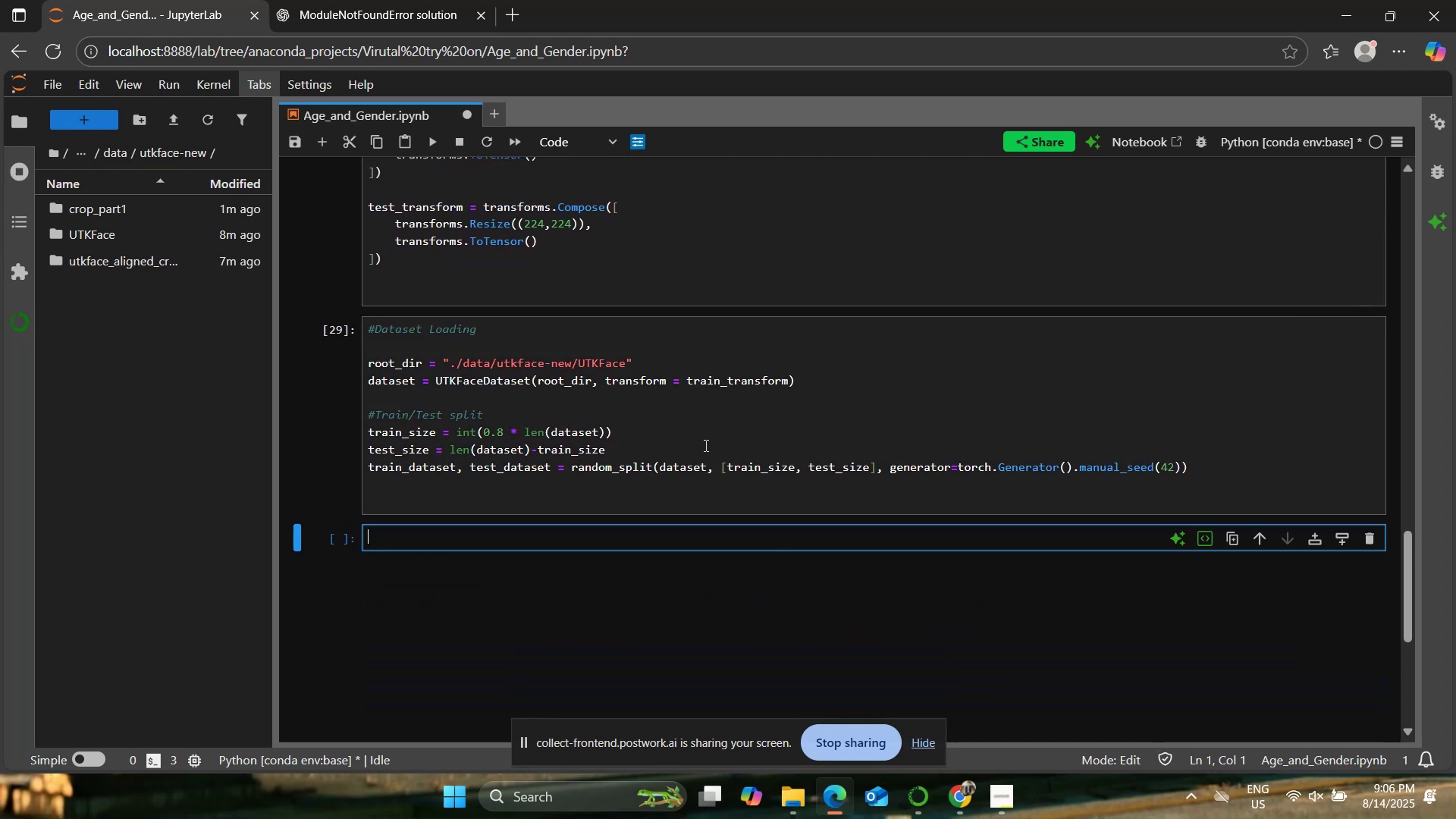 
left_click([609, 491])
 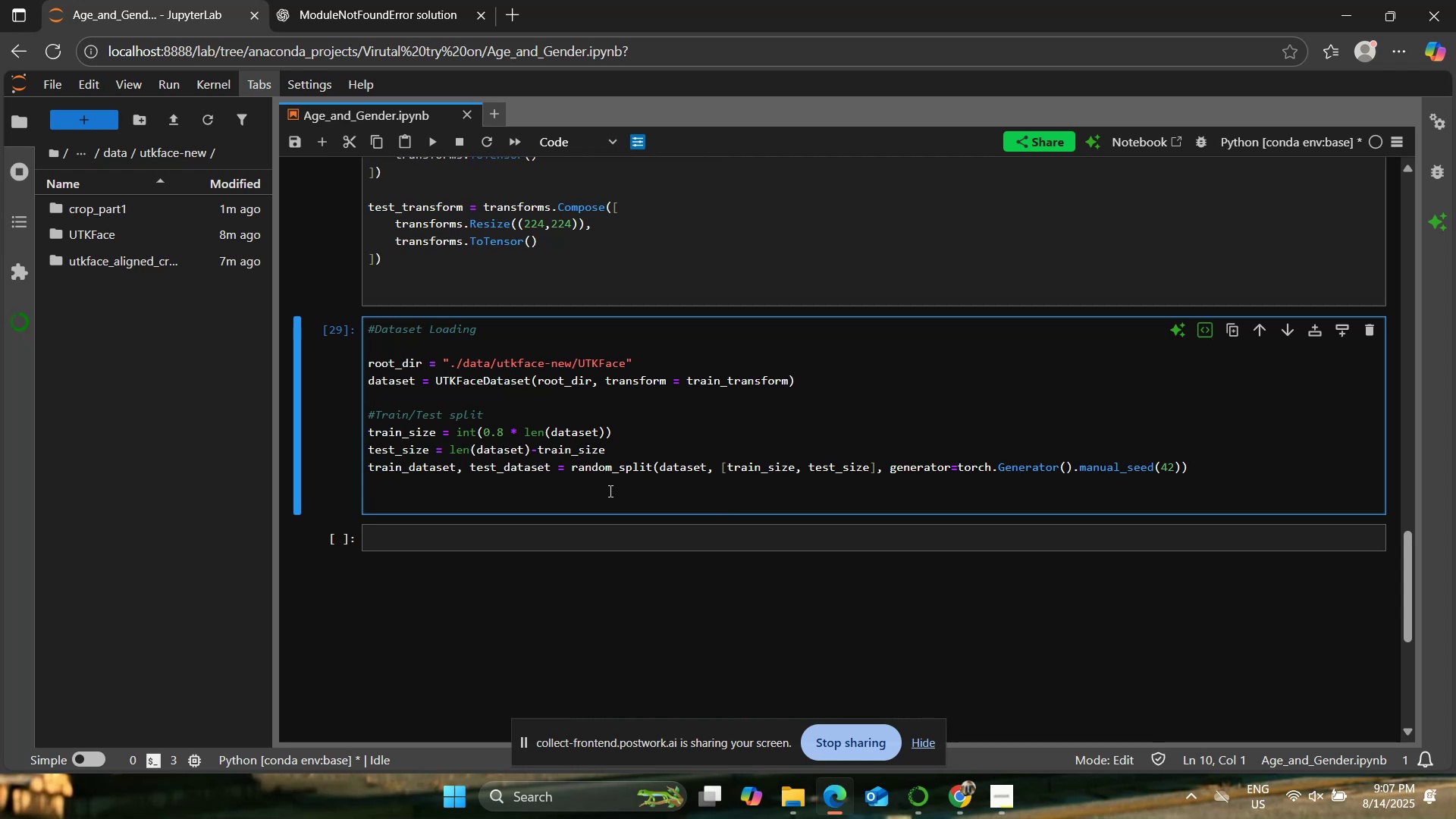 
wait(60.96)
 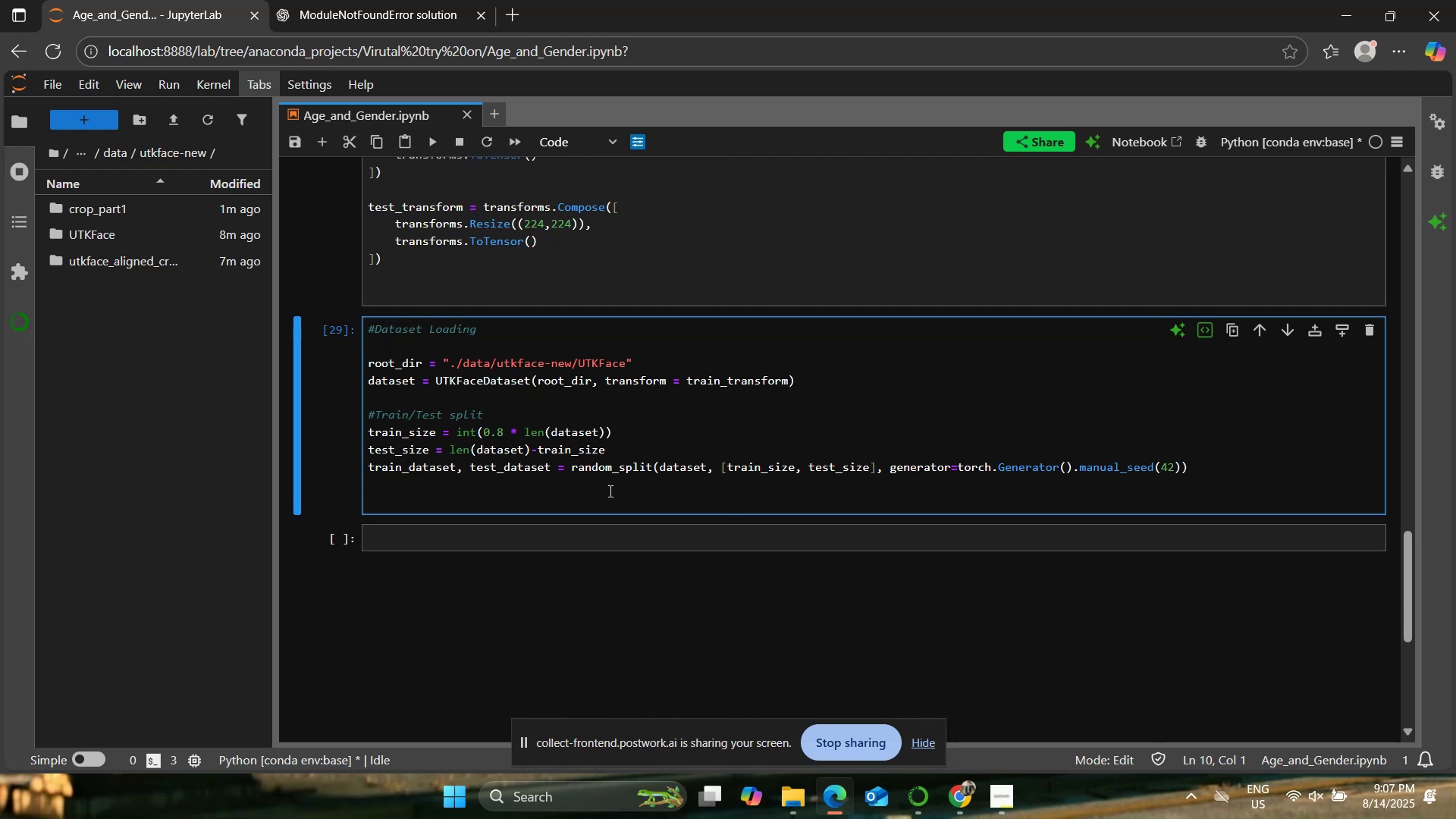 
key(Enter)
 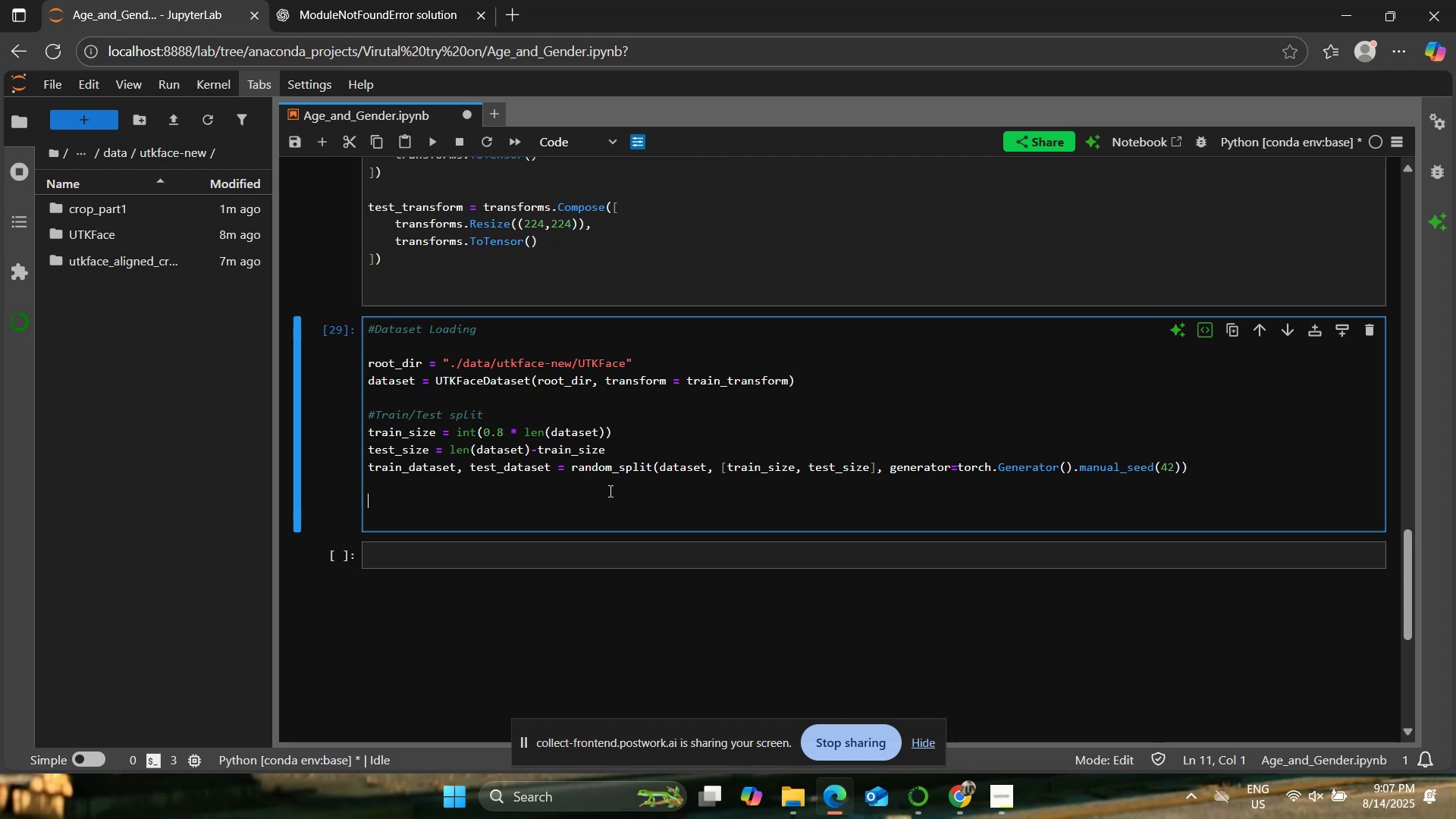 
type($)
key(Backspace)
type(#Apply test transforms to test dataset)
 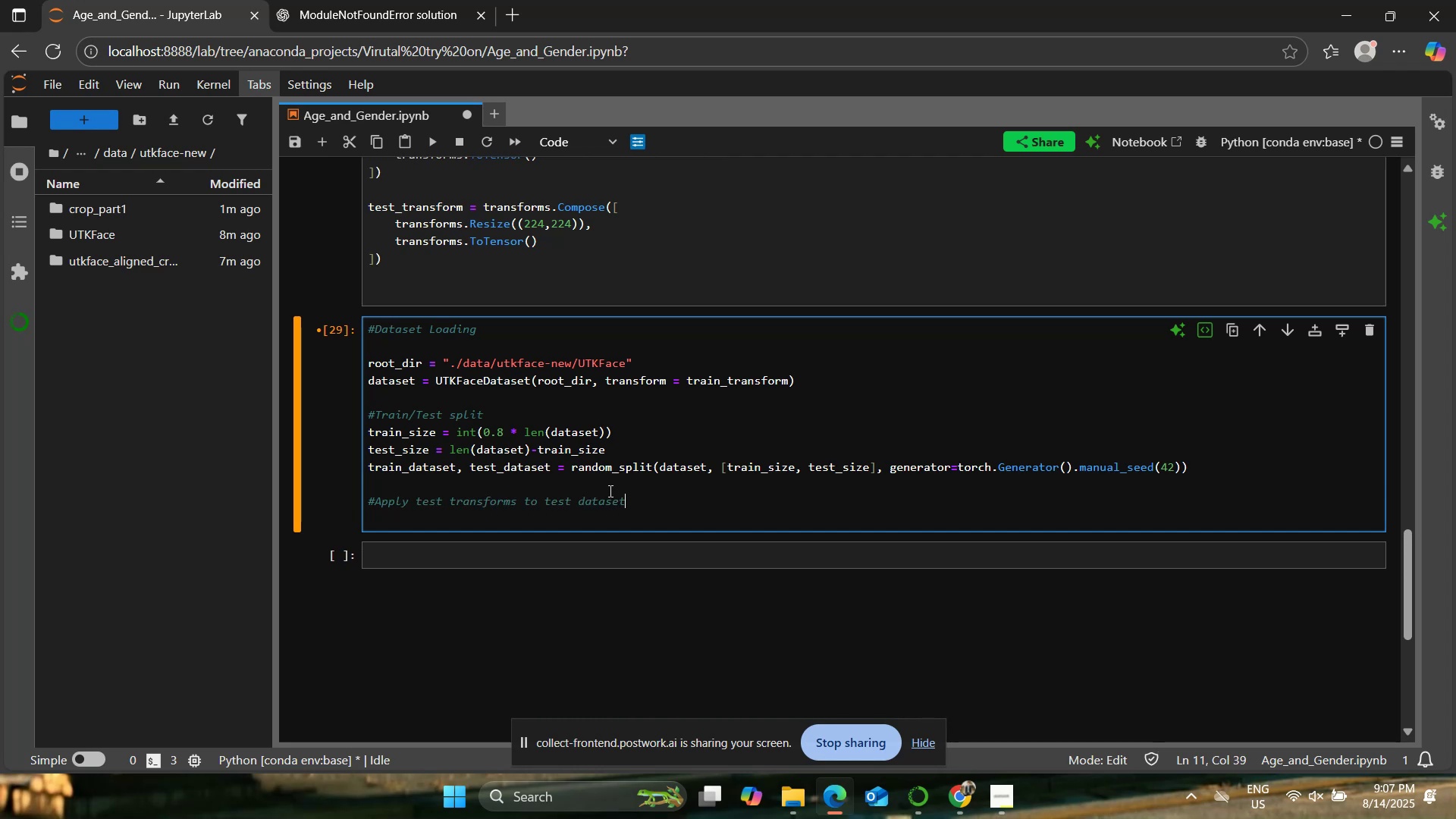 
key(Enter)
 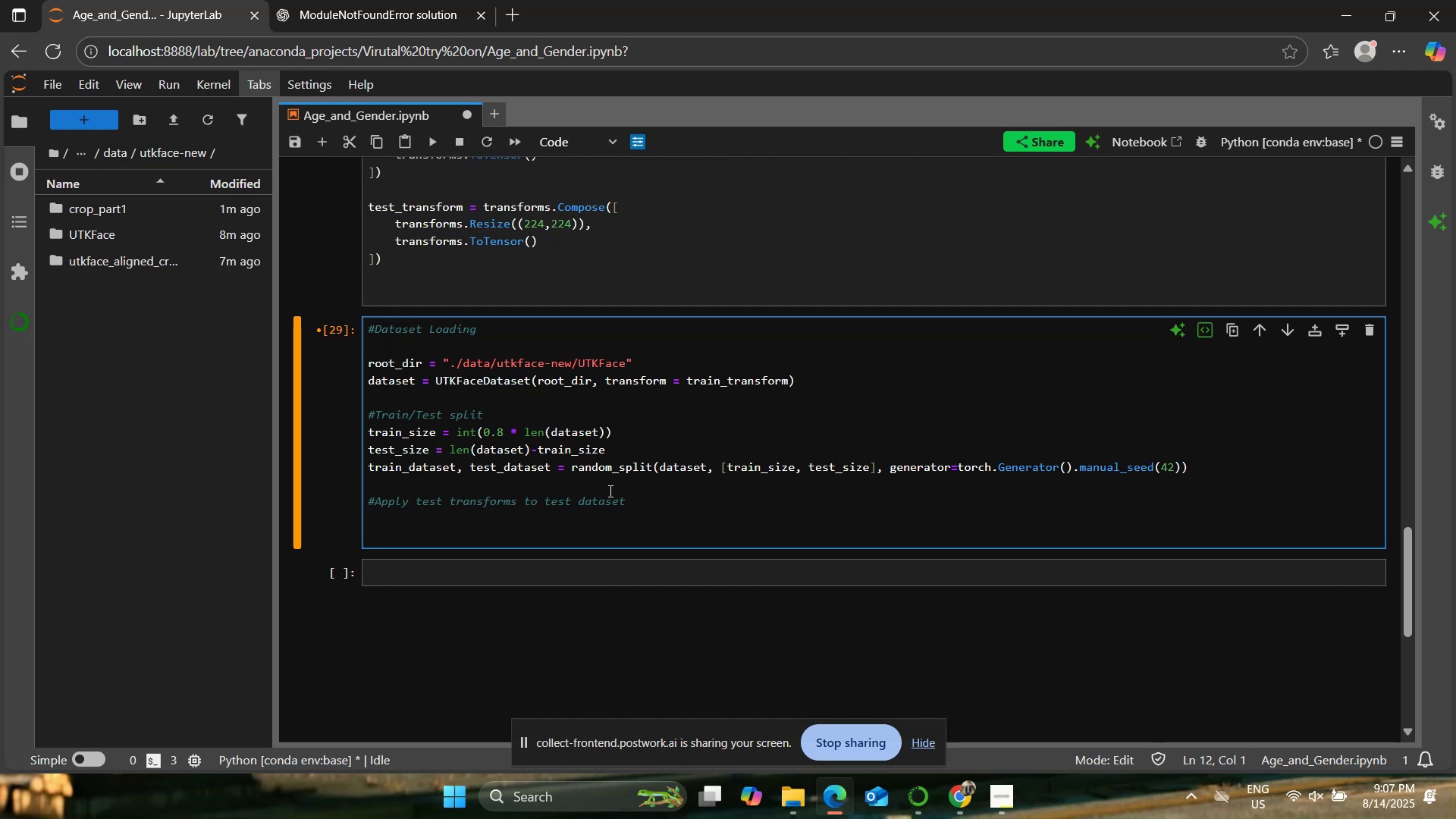 
type(test_Dat)
key(Backspace)
key(Backspace)
key(Backspace)
type(dataset/)
key(Backspace)
type(.dataset.transform = test_transform)
 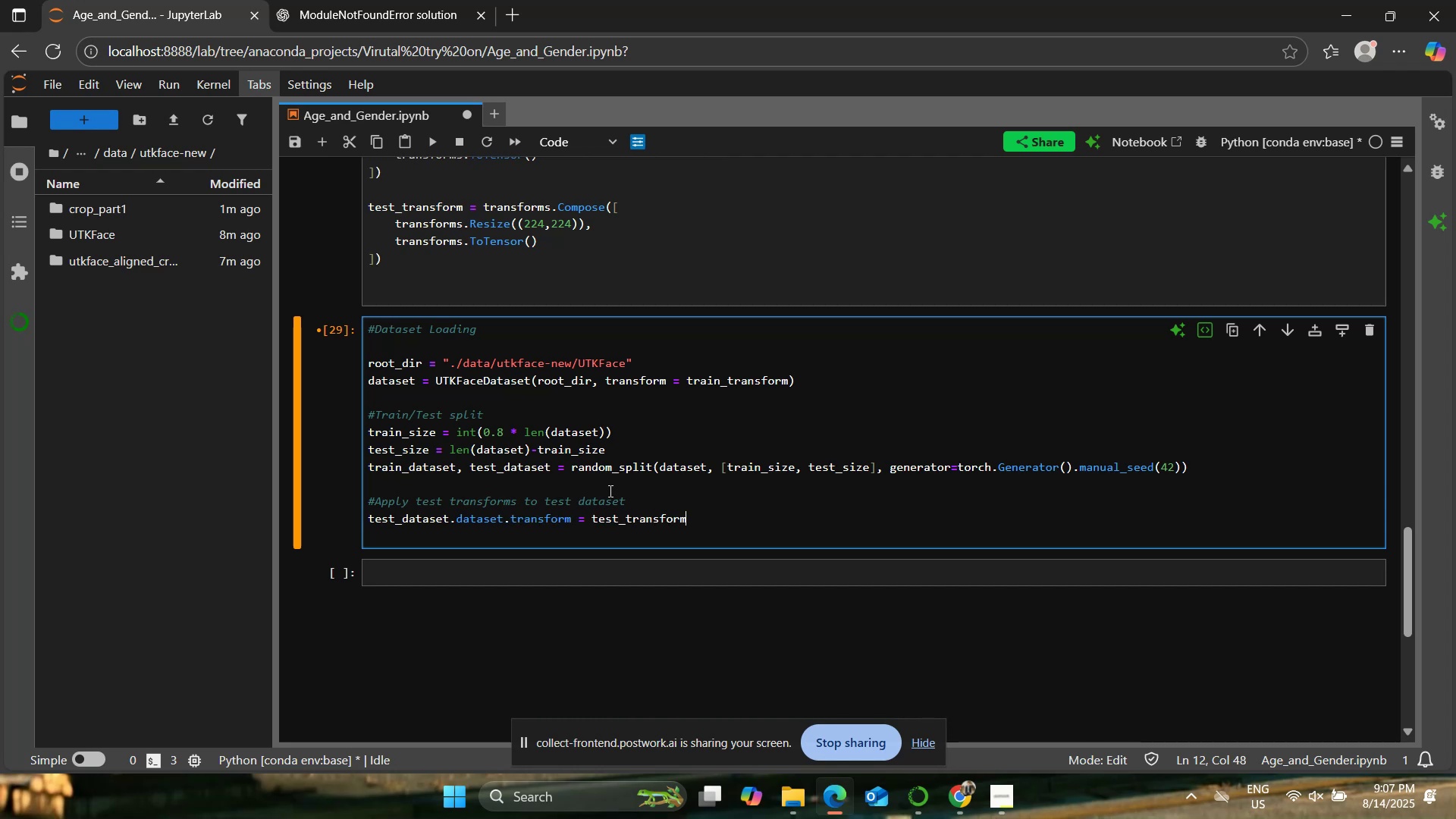 
wait(9.13)
 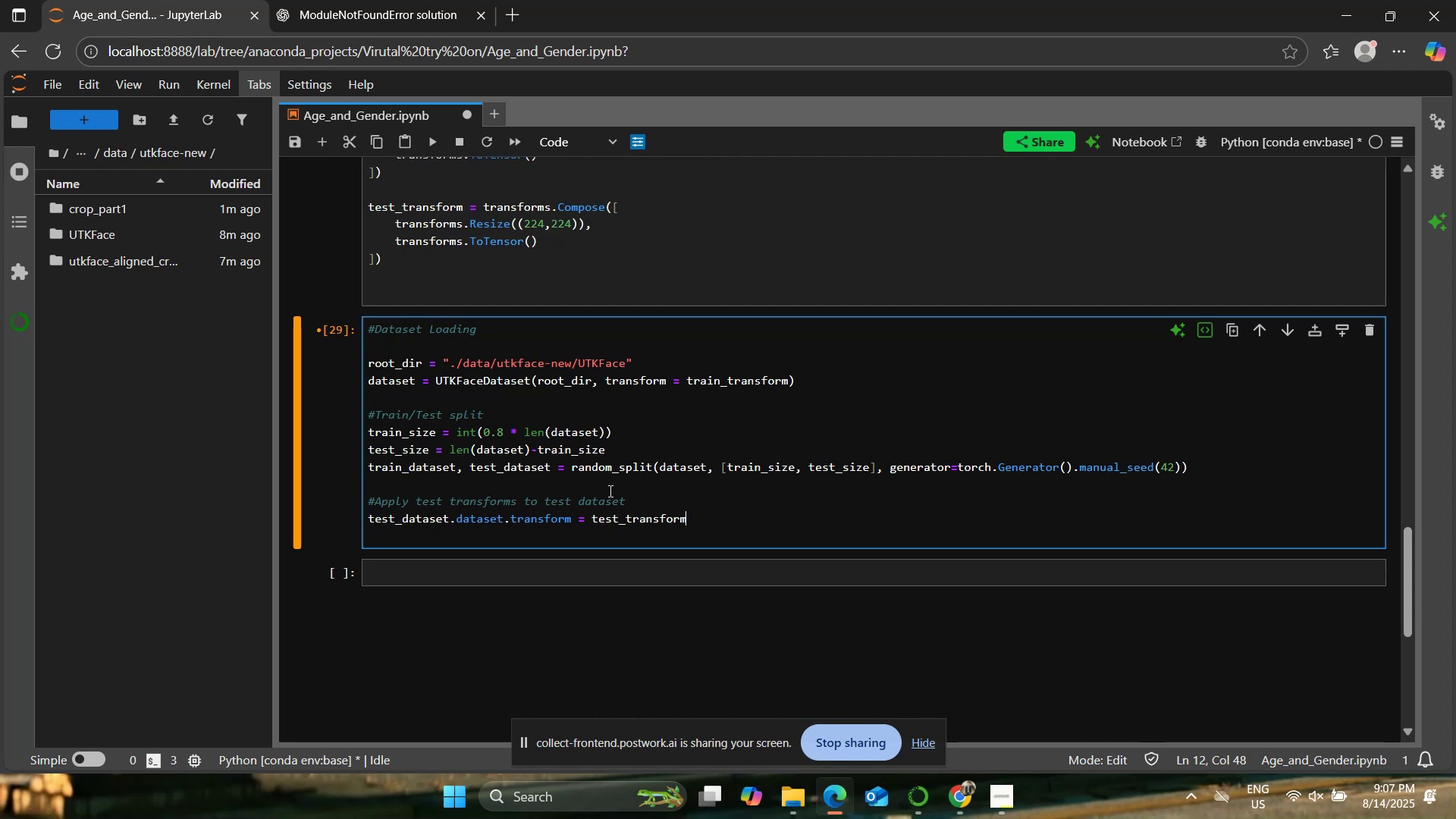 
key(Enter)
 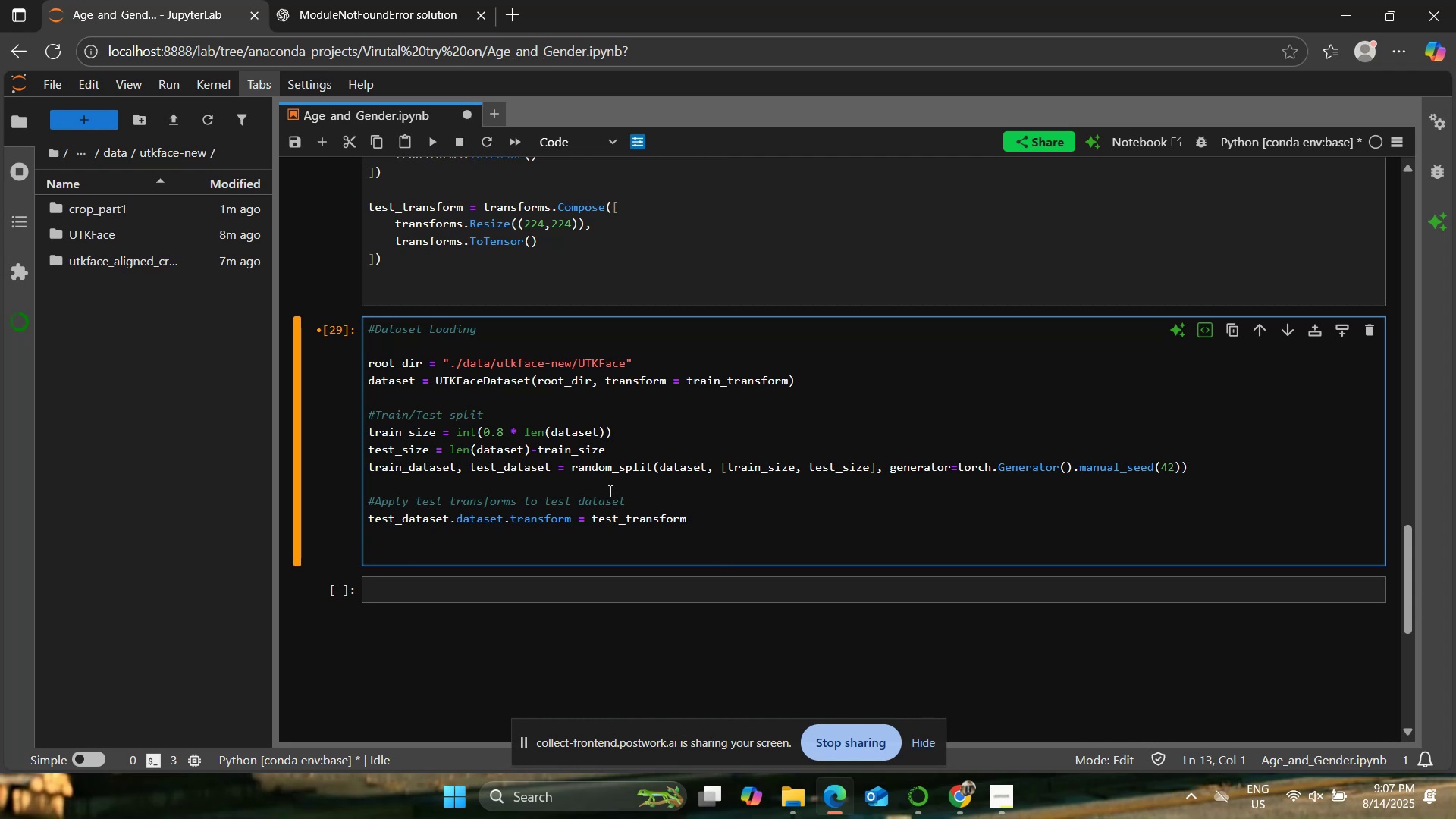 
key(Enter)
 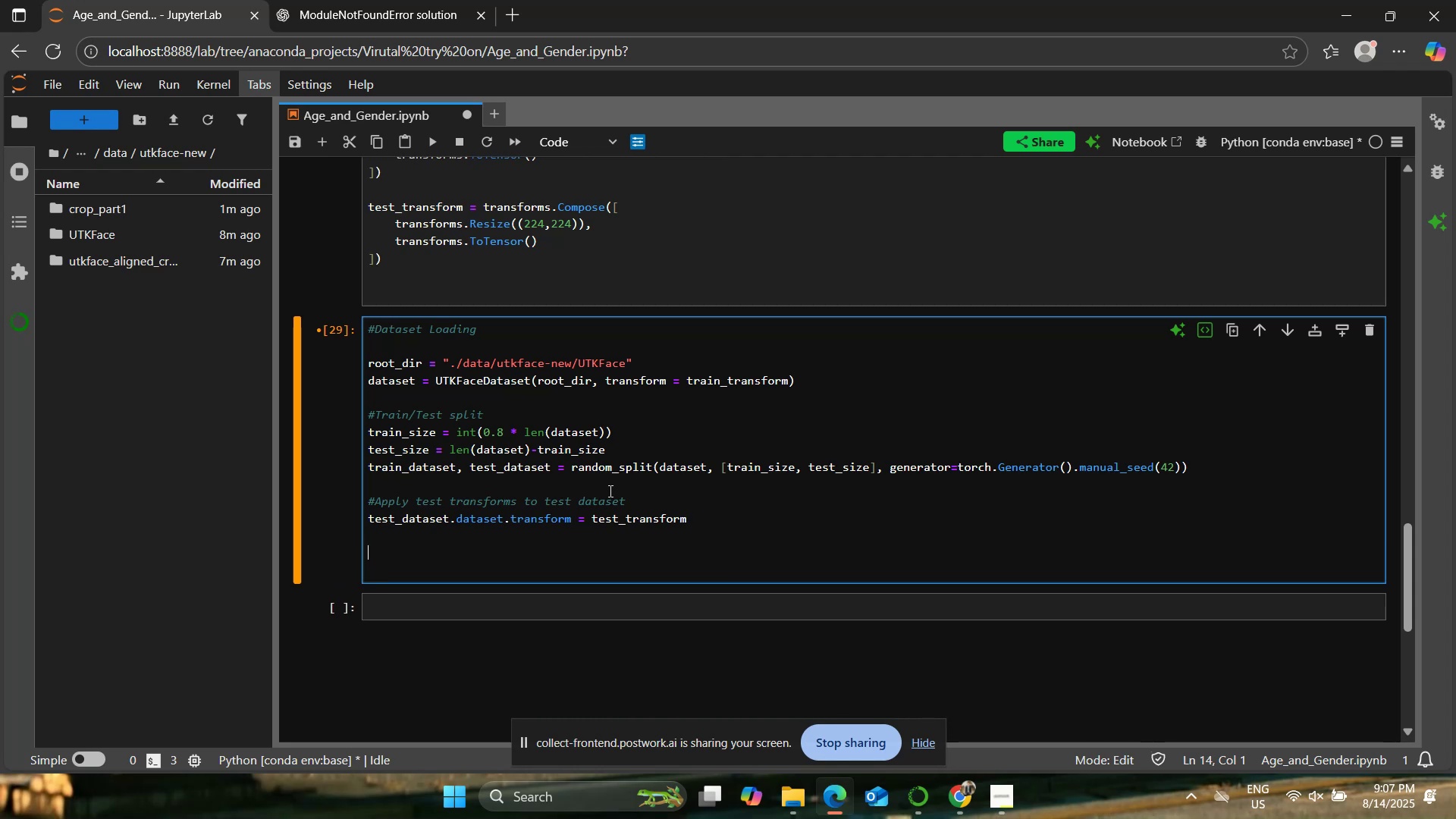 
type(#DataLoaders)
 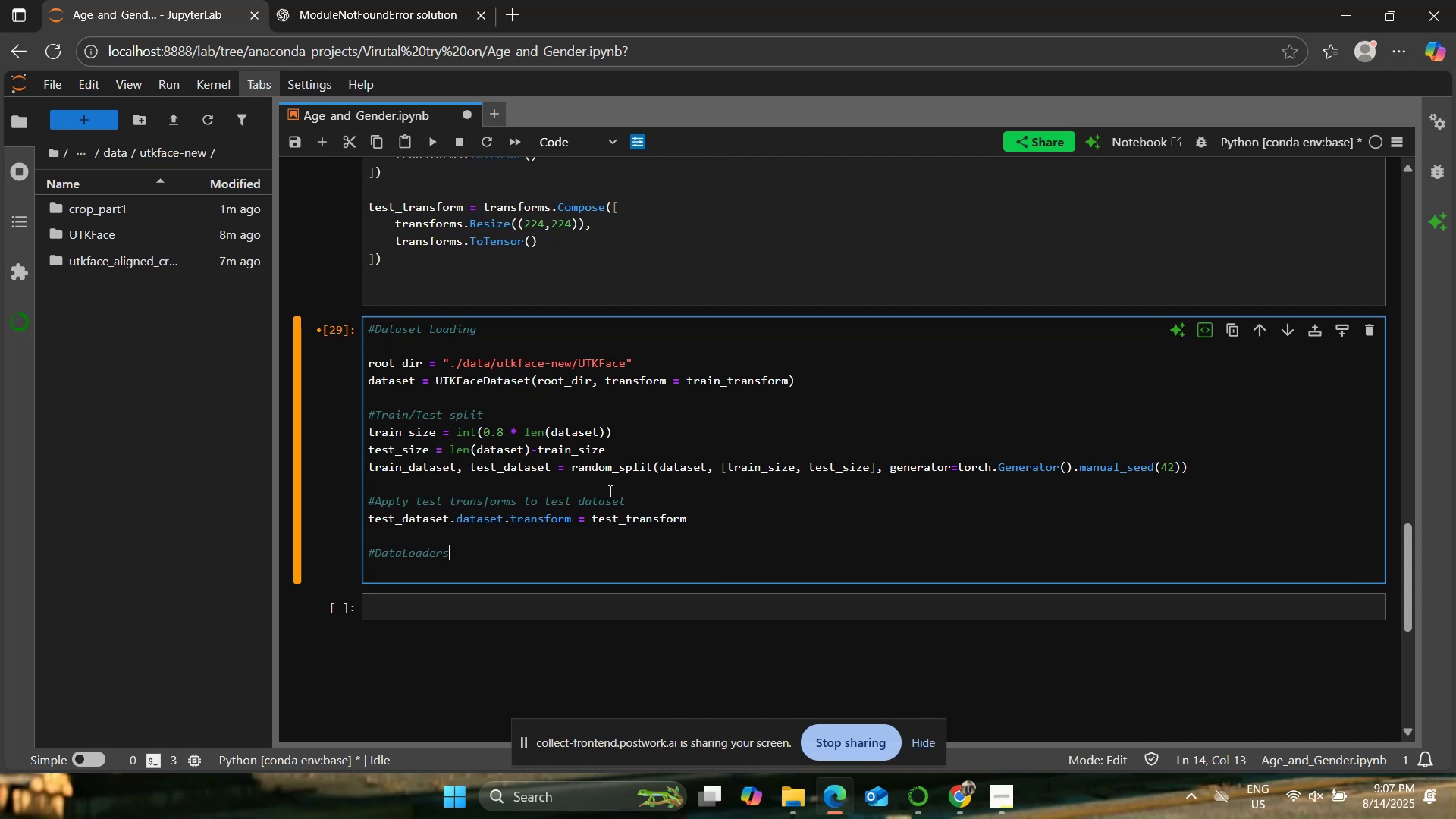 
key(Enter)
 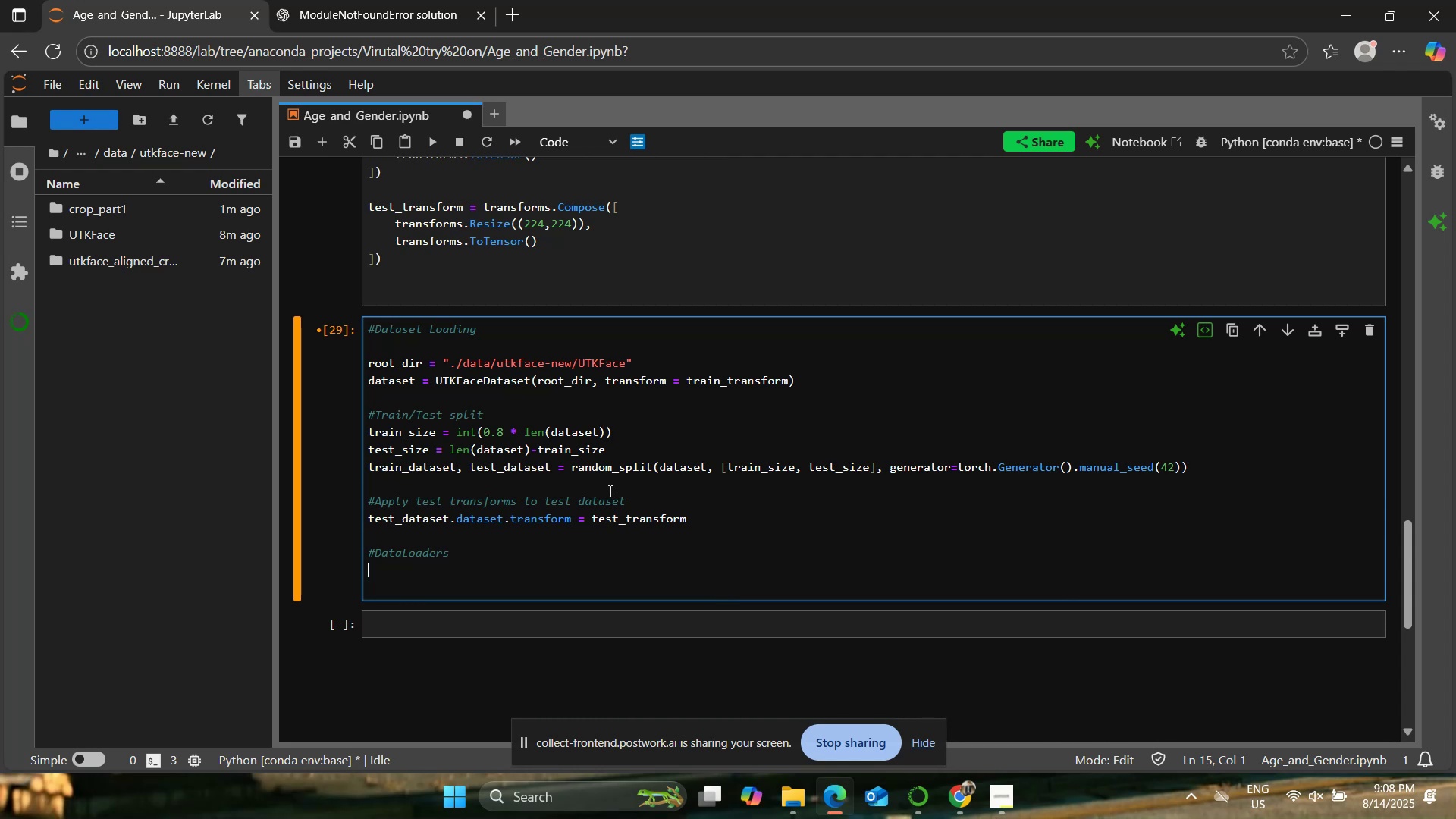 
wait(13.45)
 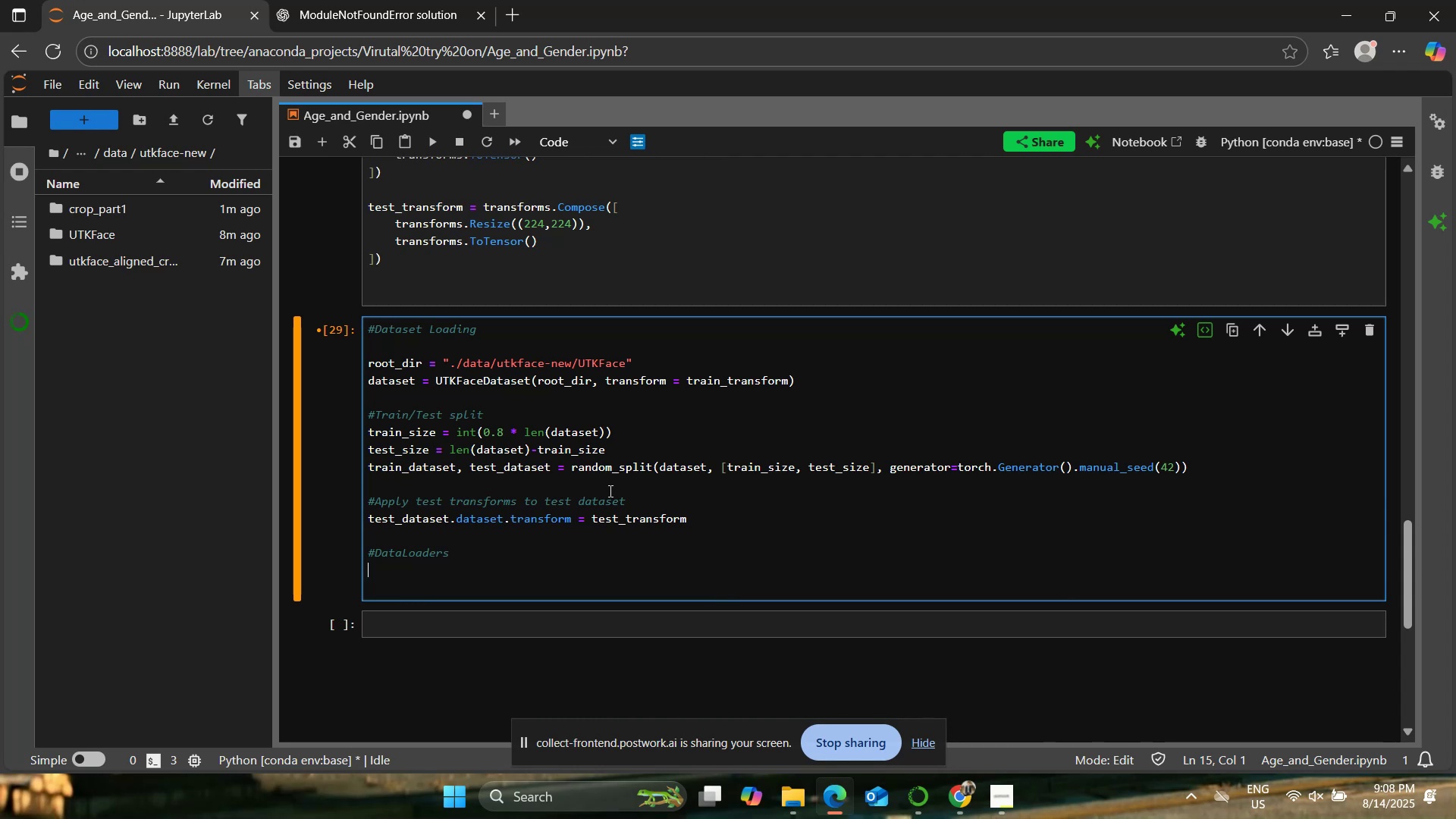 
left_click([910, 733])
 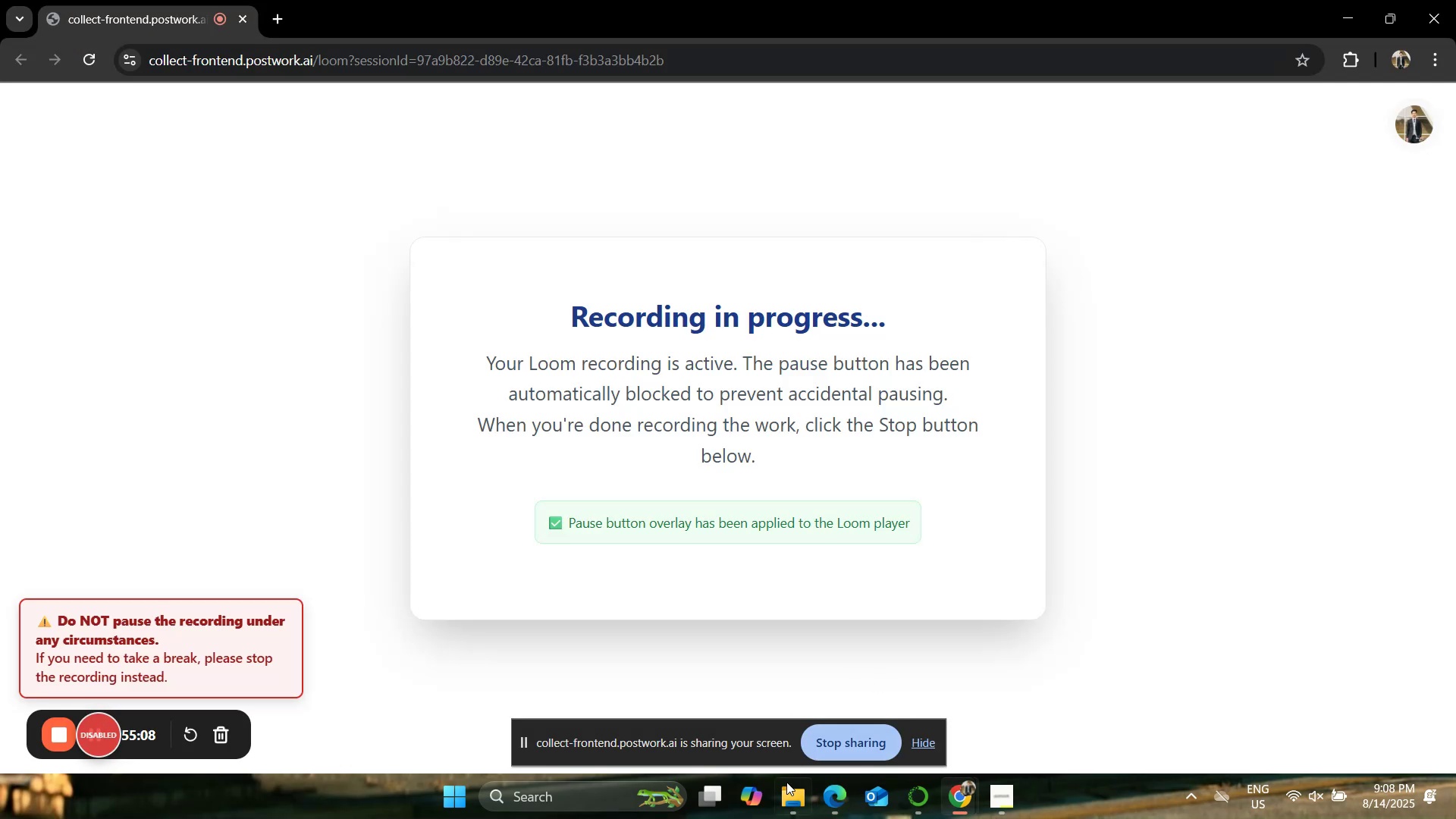 
left_click([833, 799])
 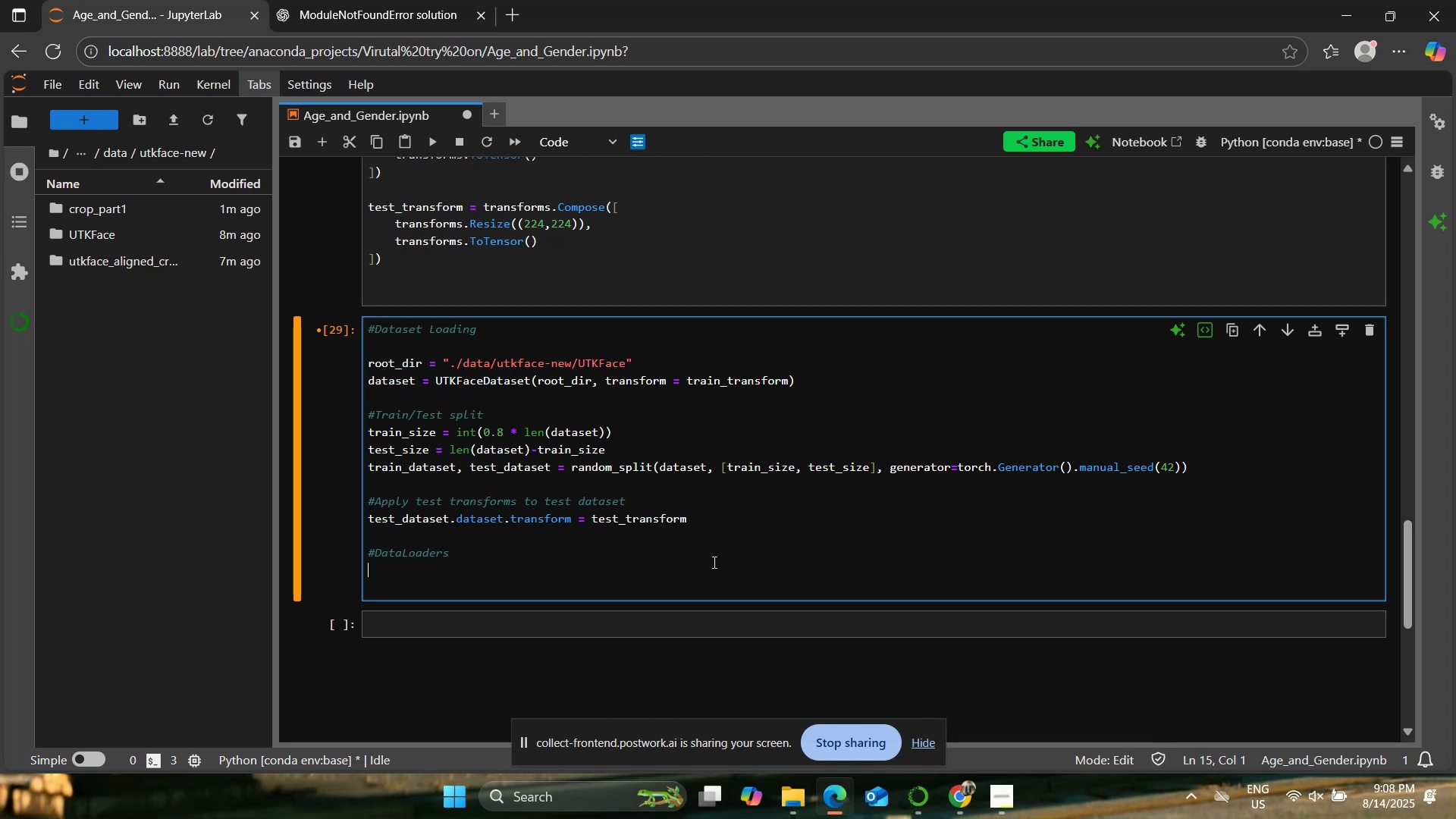 
type(train_loader = DataLoader(train_dataset, batch+)
key(Backspace)
type(_size = 32, shuffle=True, )
 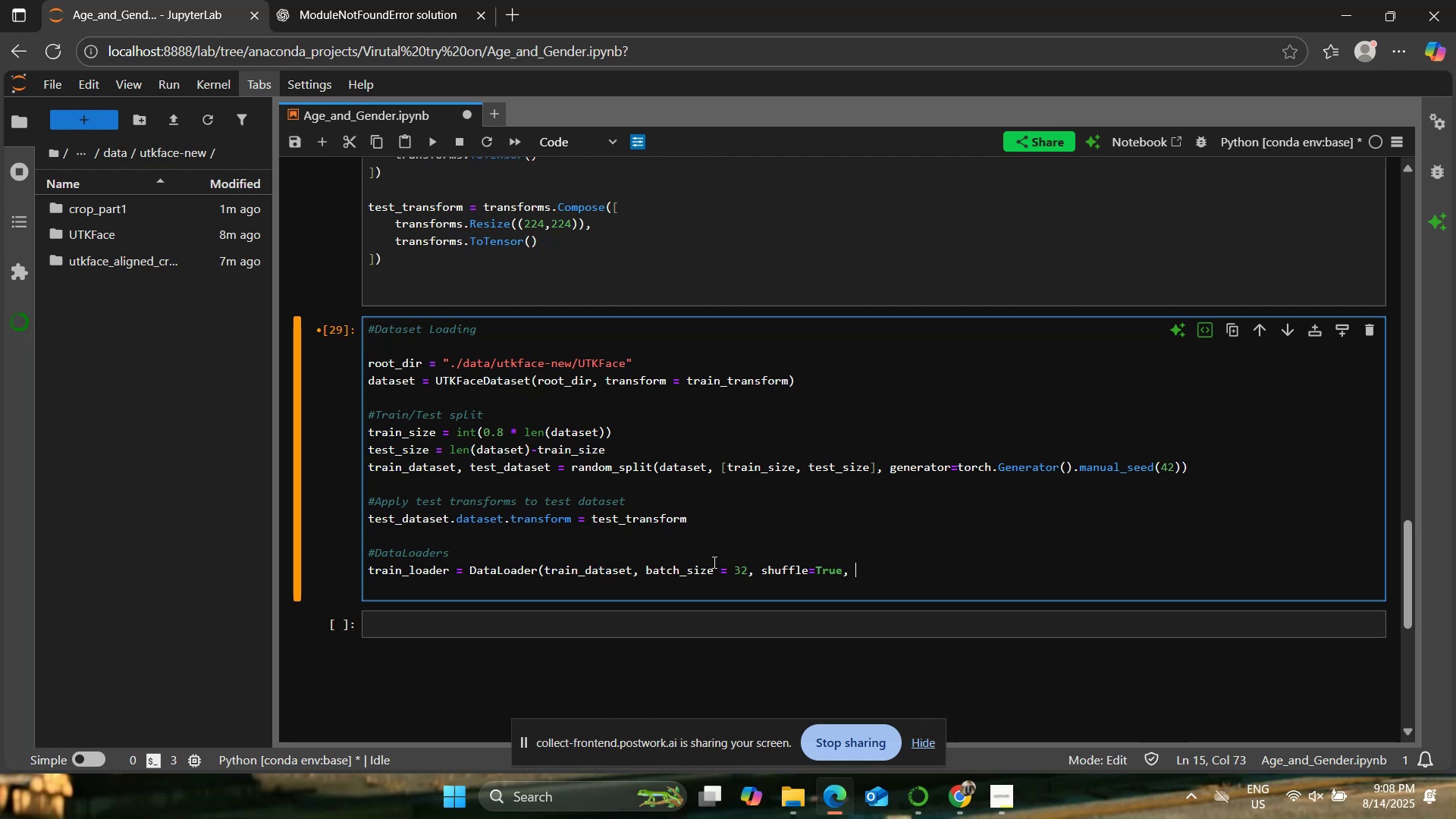 
wait(6.54)
 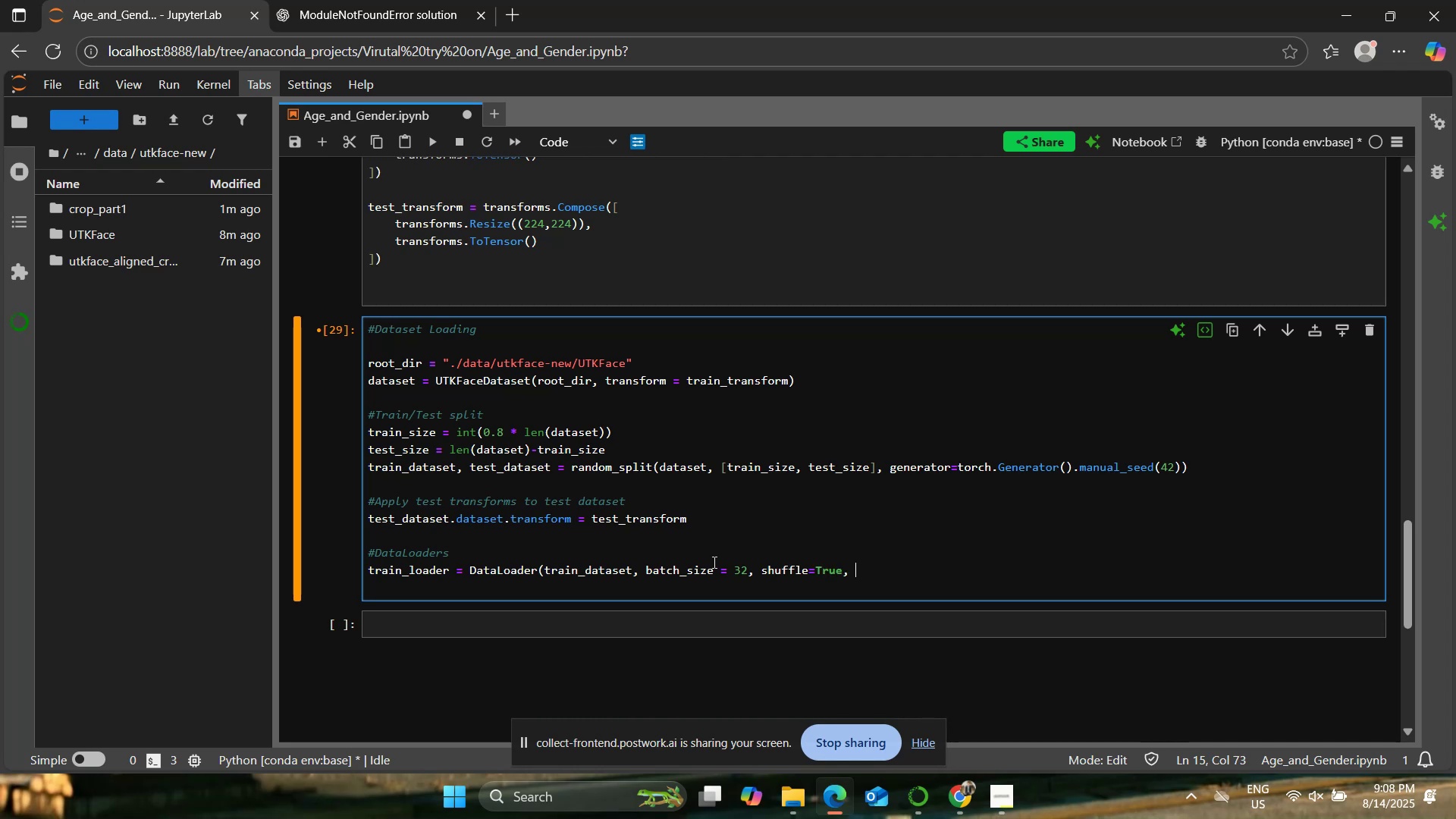 
type(num_workers=2))
 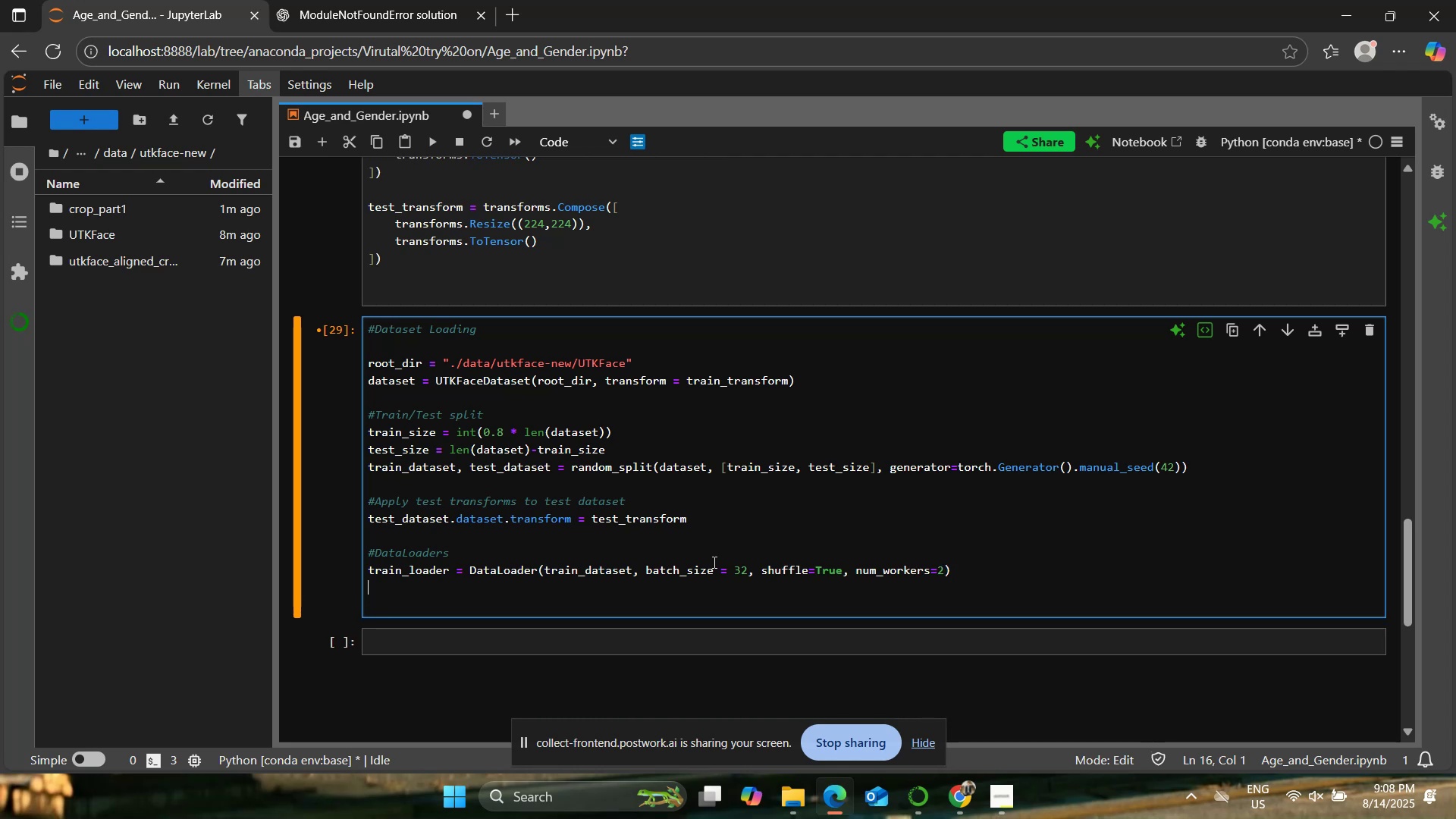 
 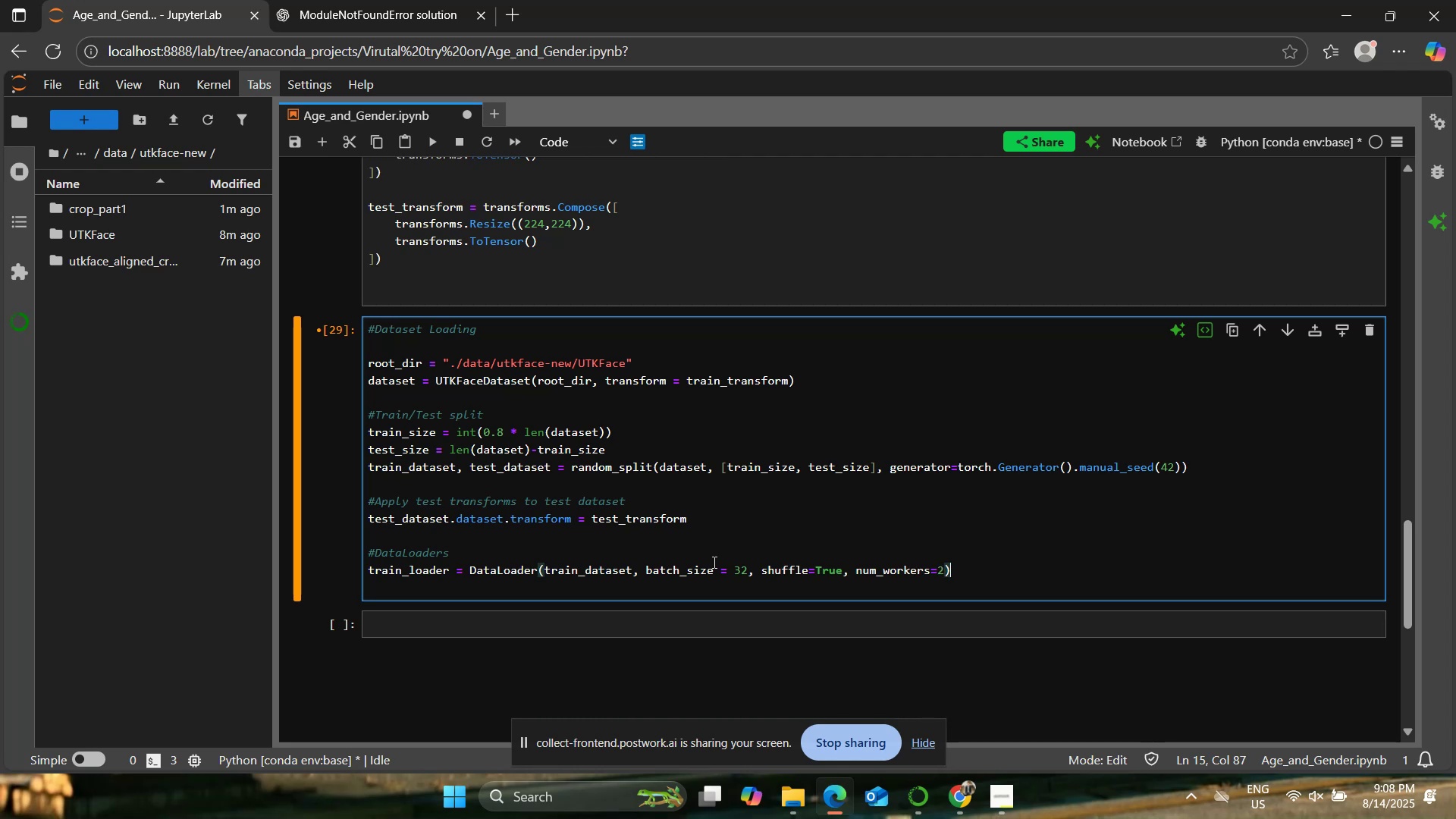 
key(Enter)
 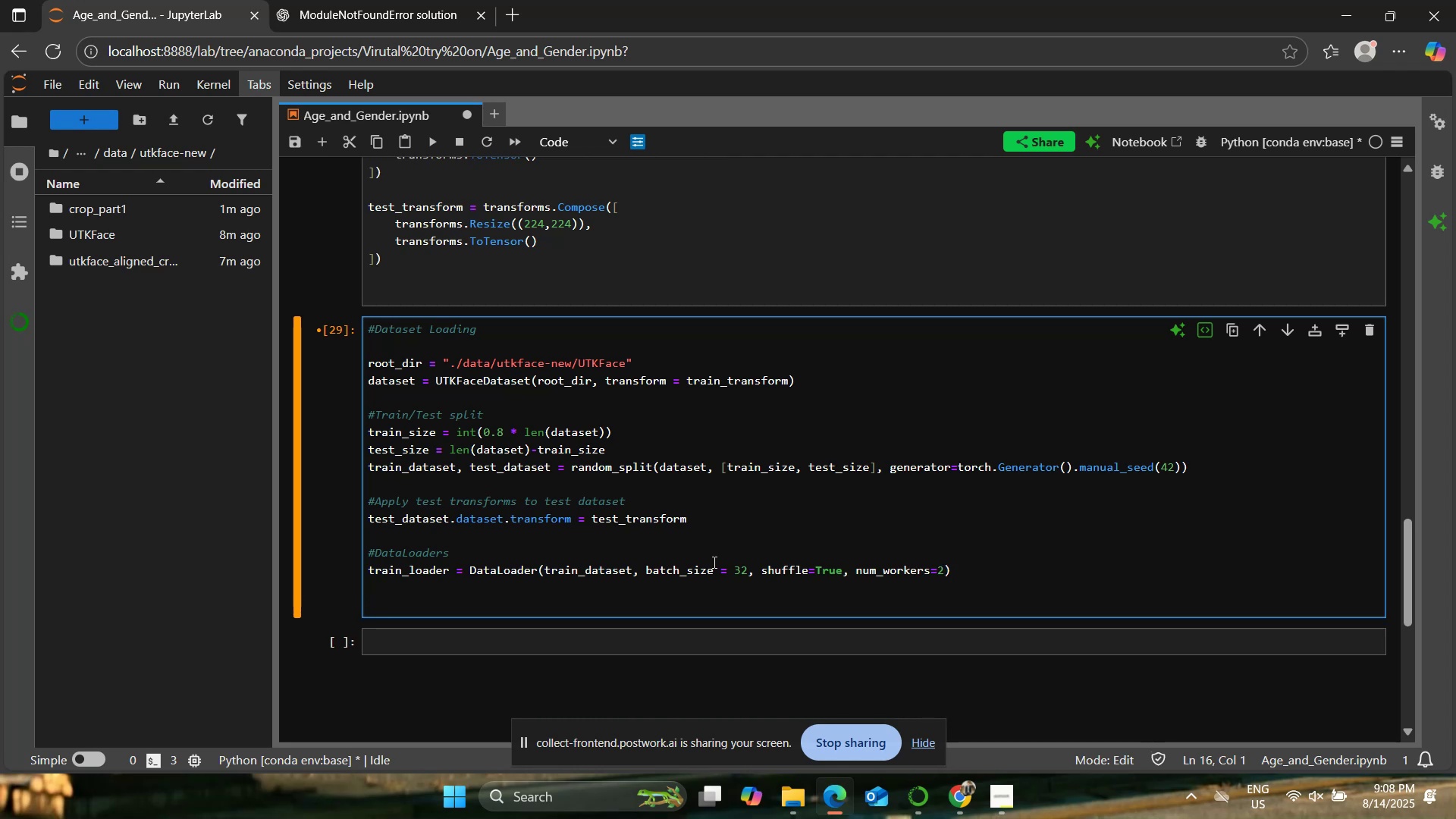 
type(test_loader = DataLoader(test_dataset, batch_size=)
key(Backspace)
type( = 32, shuffle  )
key(Backspace)
type( )
key(Backspace)
key(Backspace)
type(-)
key(Backspace)
type(=Fla)
key(Backspace)
key(Backspace)
type(alse, num_wore)
key(Backspace)
type(kers=2))
 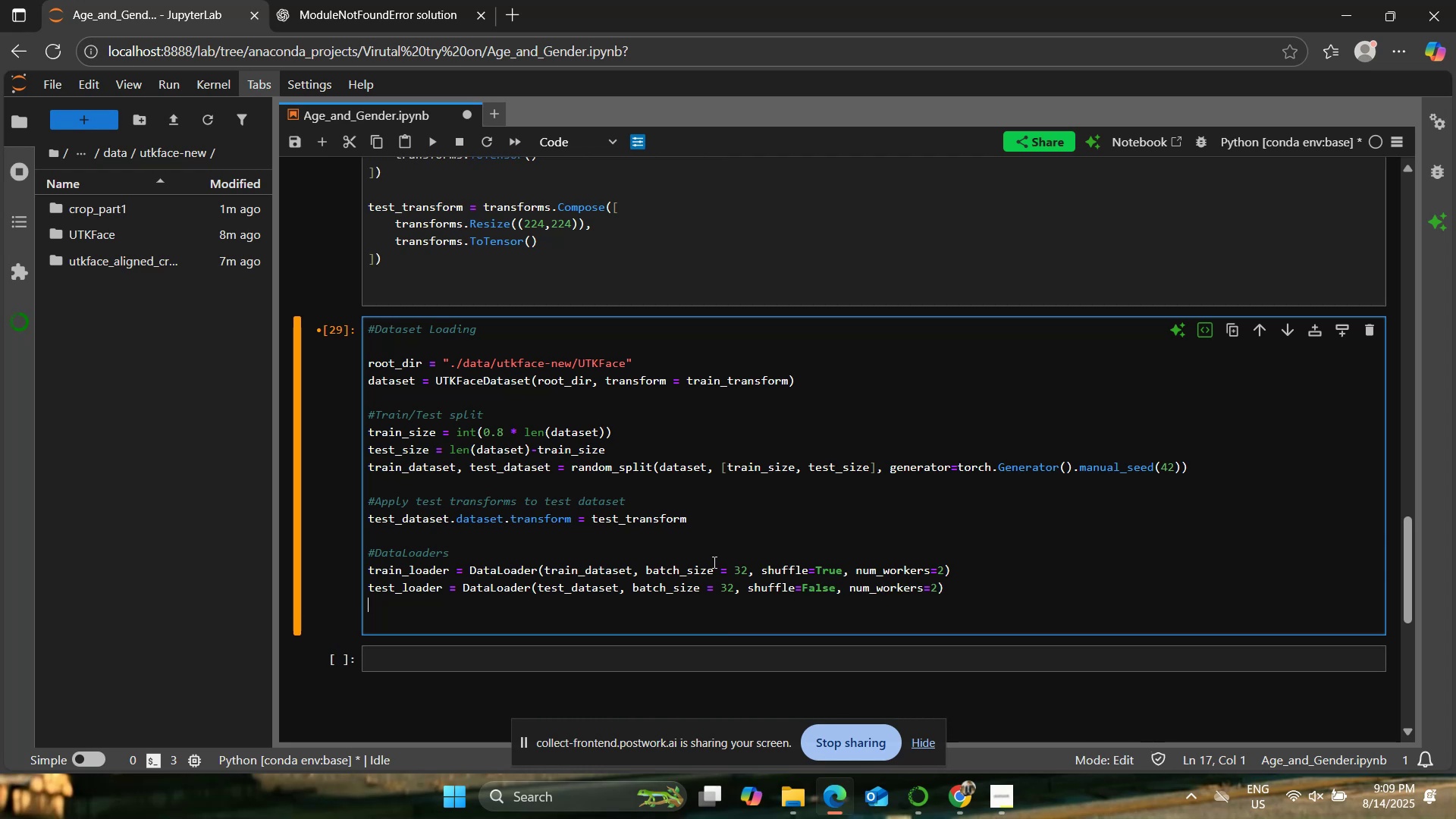 
 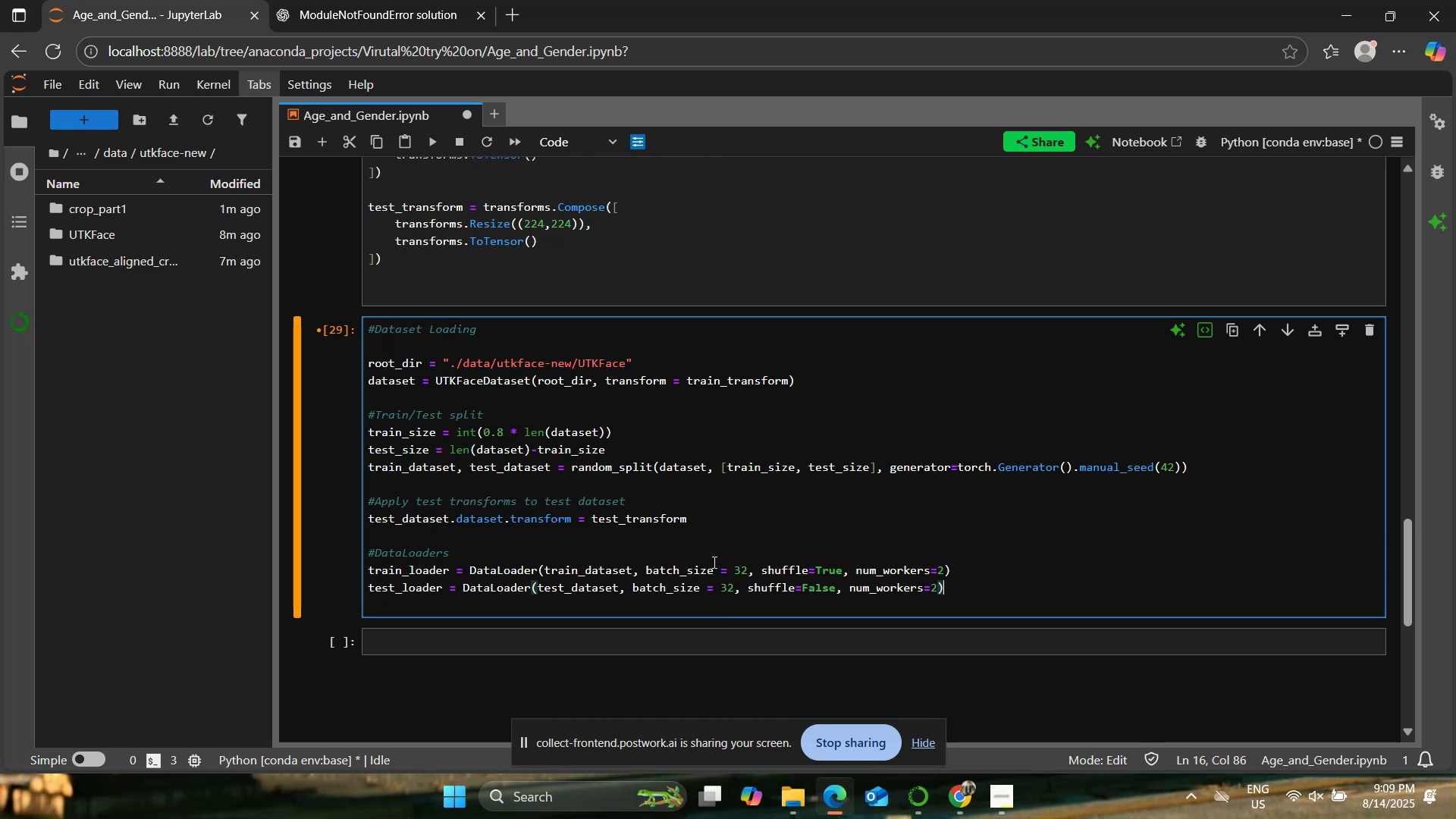 
key(Enter)
 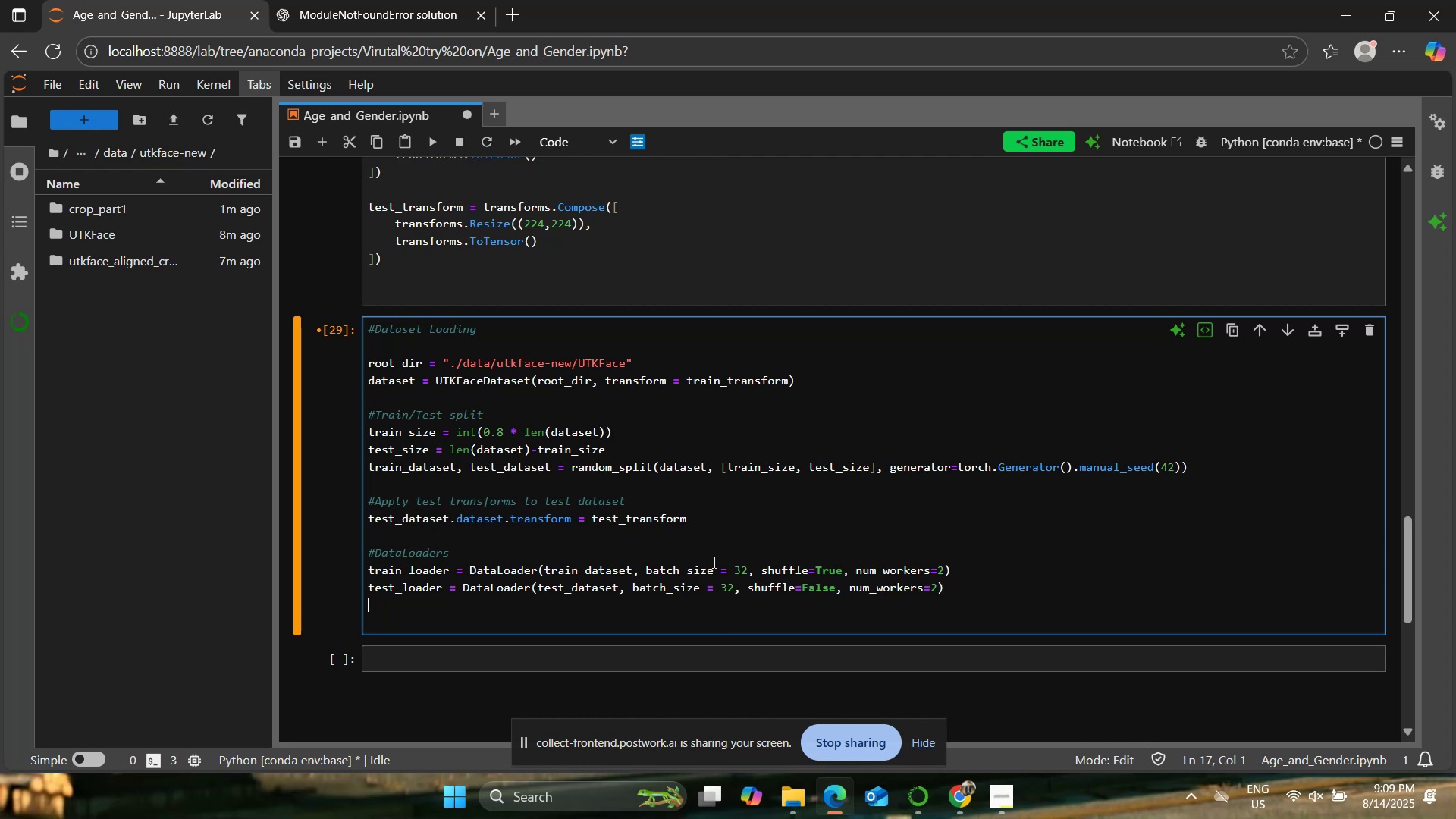 
key(Enter)
 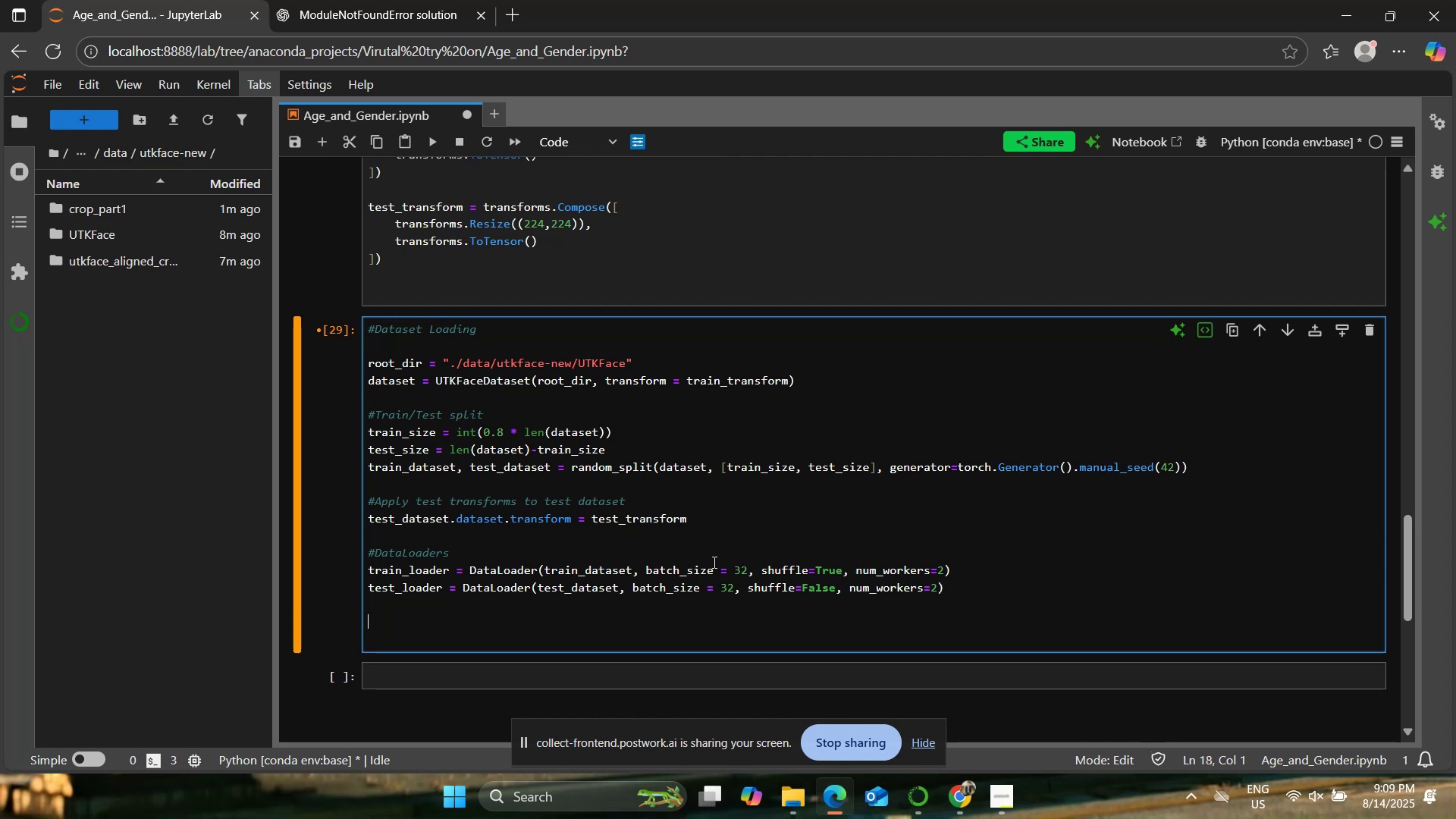 
type(print(")
key(Backspace)
type(f"Loaded {len(train_dataset)} train/9len)
key(Backspace)
key(Backspace)
key(Backspace)
key(Backspace)
type({len(test_dataset)} test samples.{)
key(Backspace)
type("))
 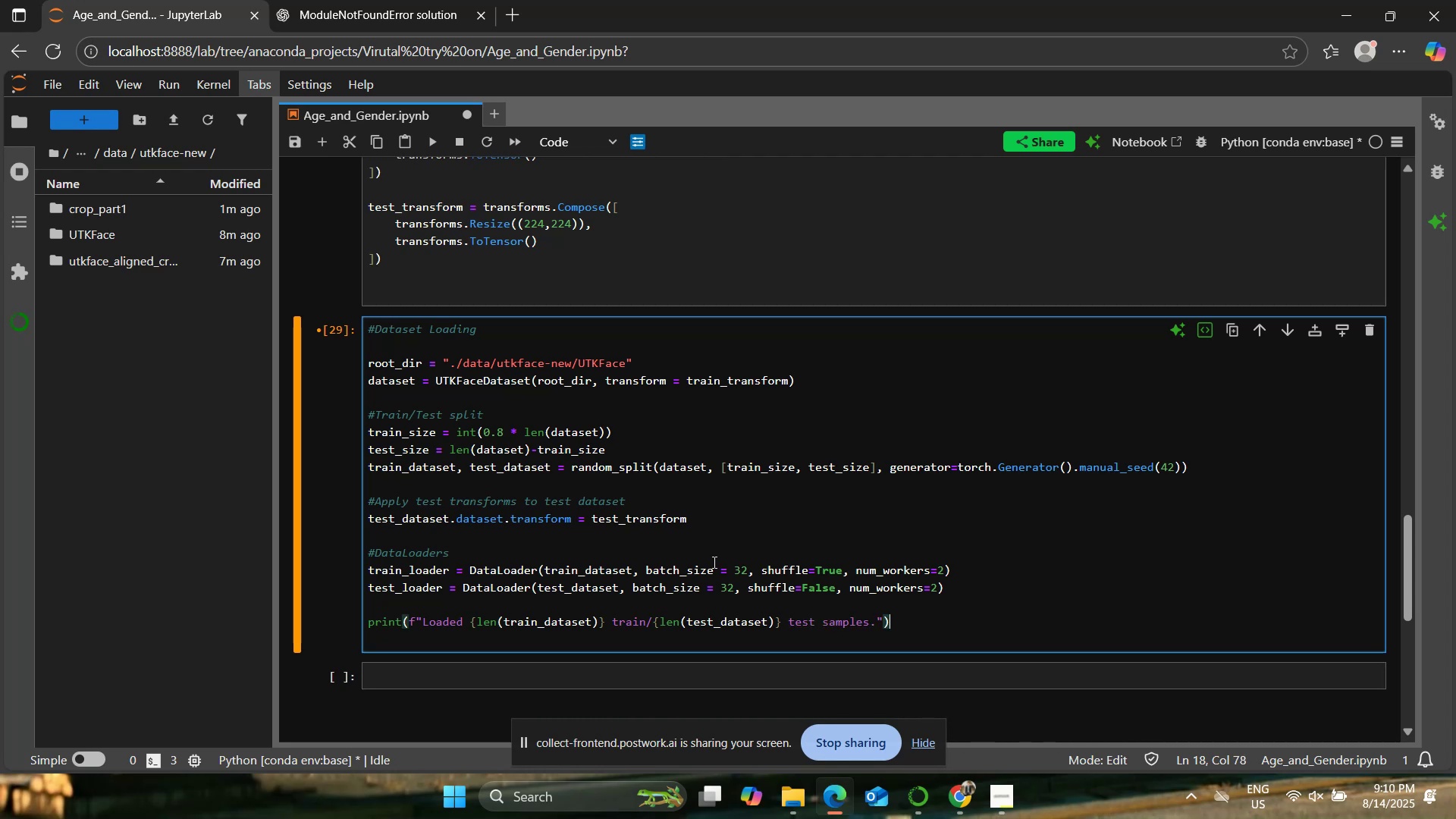 
left_click([780, 570])
 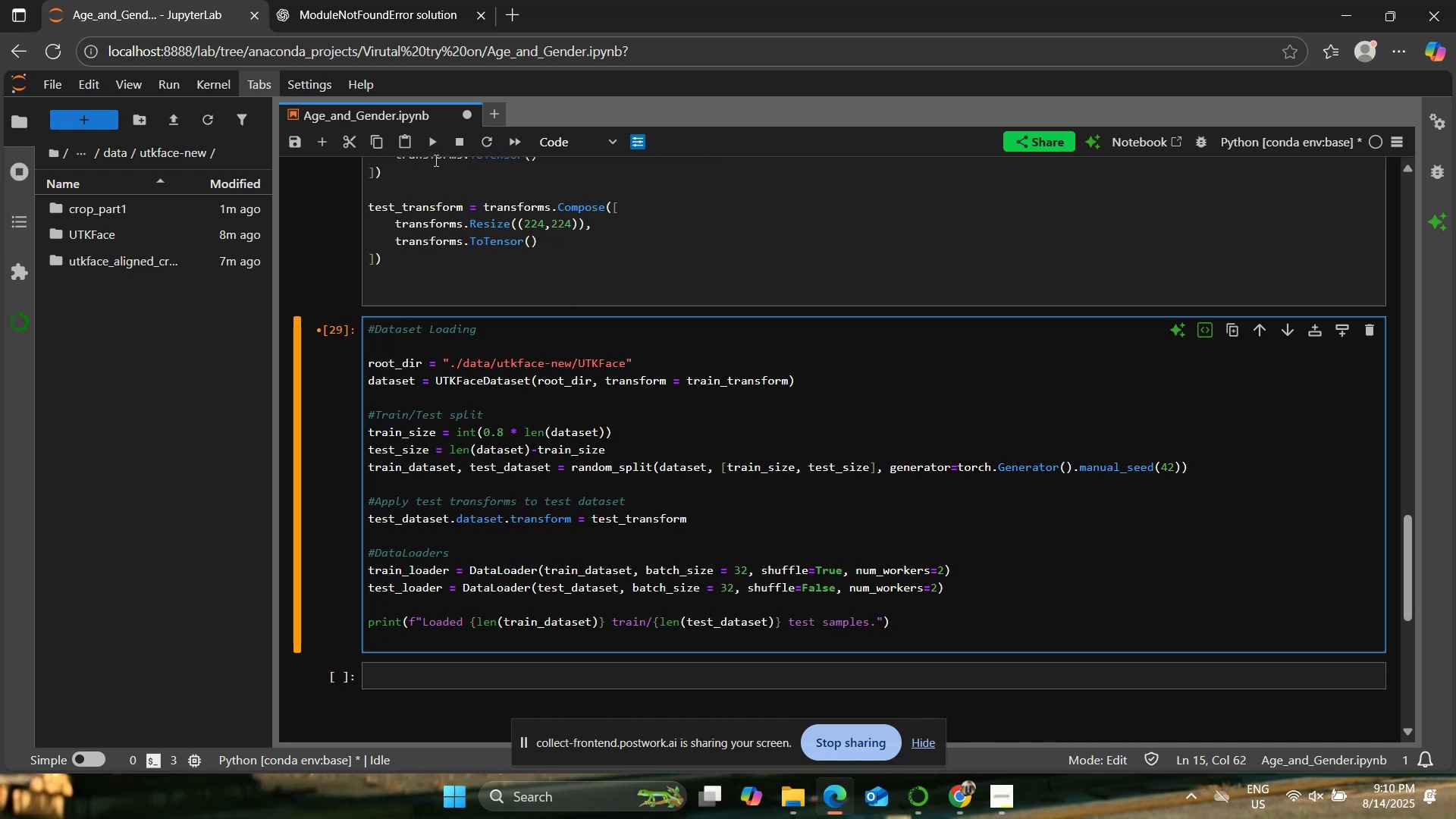 
left_click([431, 143])
 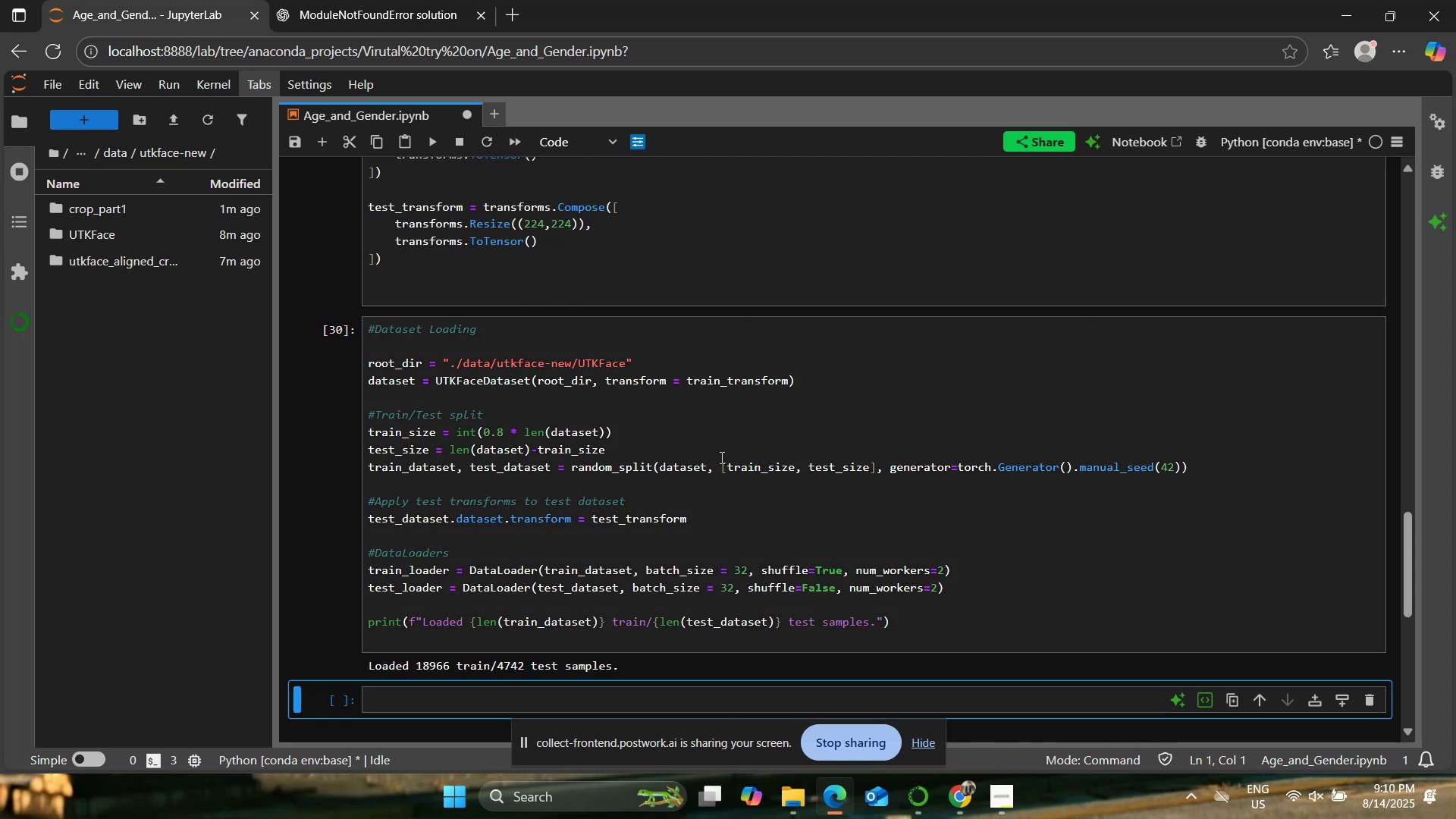 
scroll: coordinate [721, 455], scroll_direction: down, amount: 2.0
 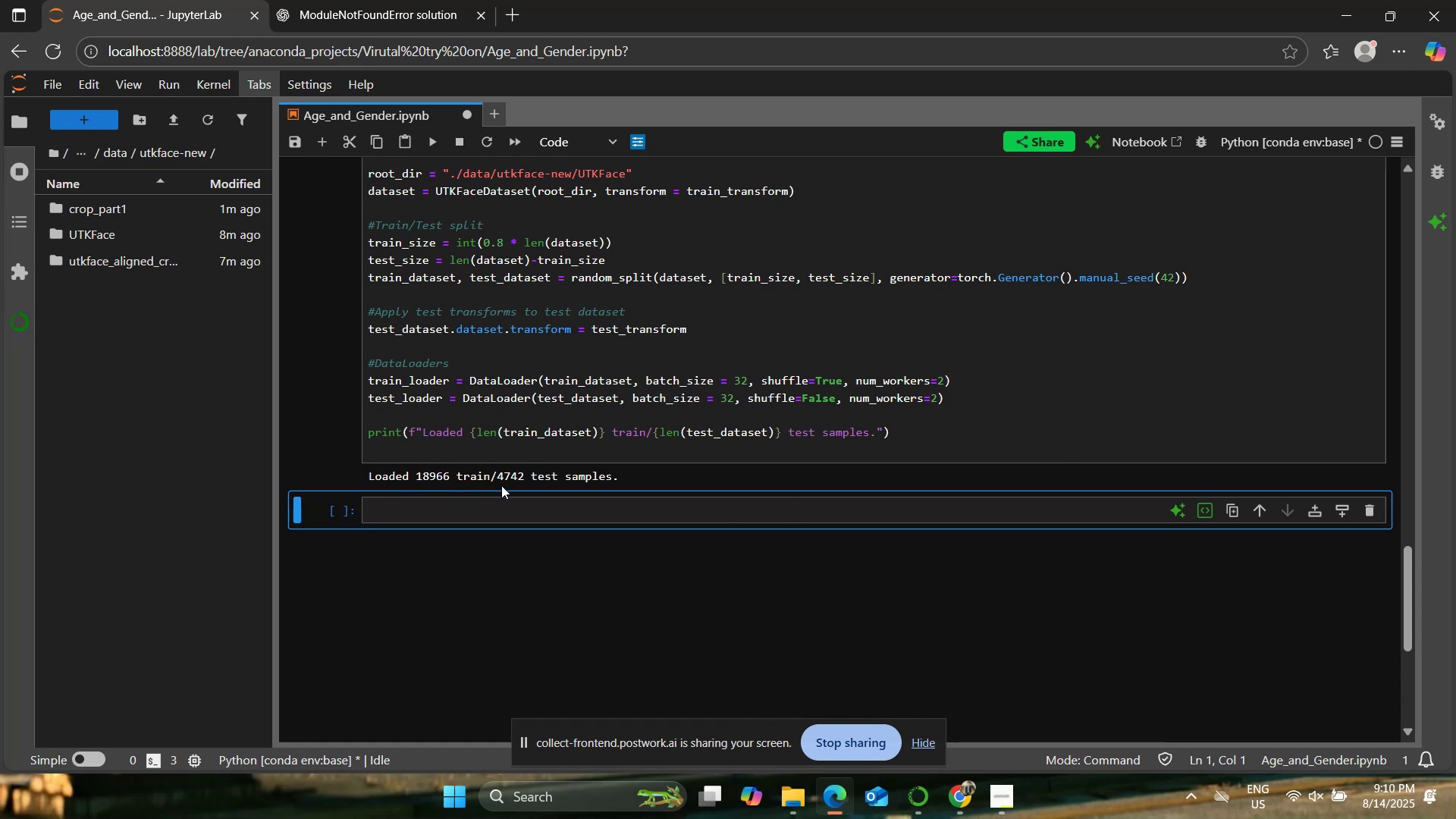 
wait(9.22)
 